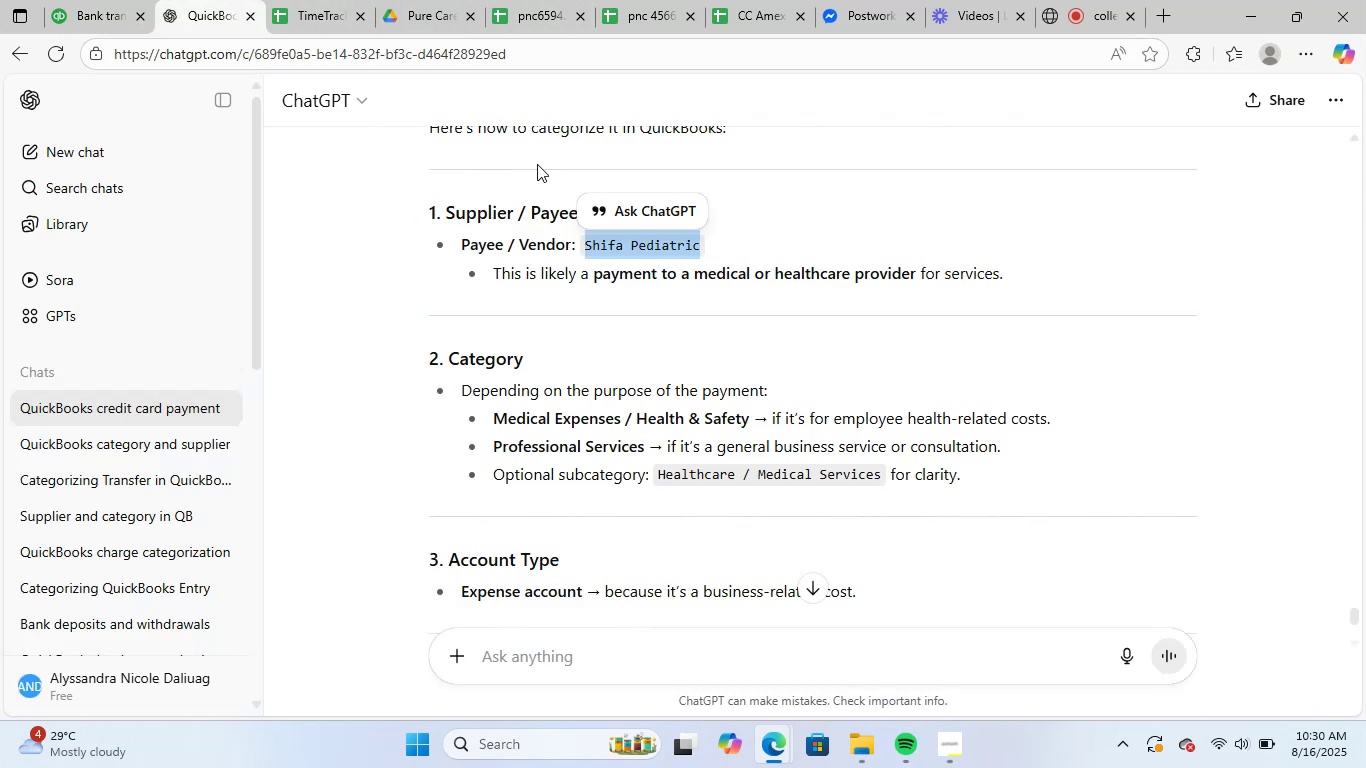 
scroll: coordinate [1072, 443], scroll_direction: up, amount: 19.0
 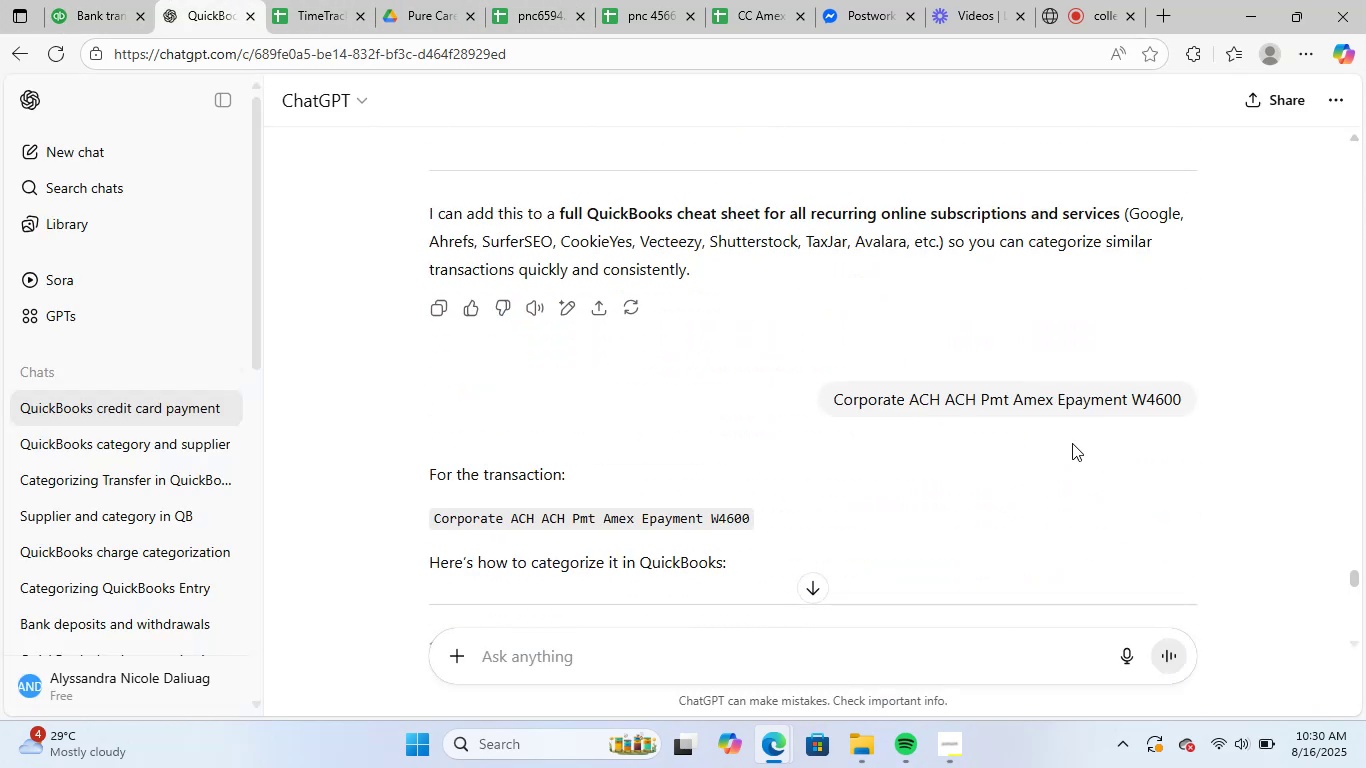 
scroll: coordinate [1073, 443], scroll_direction: up, amount: 10.0
 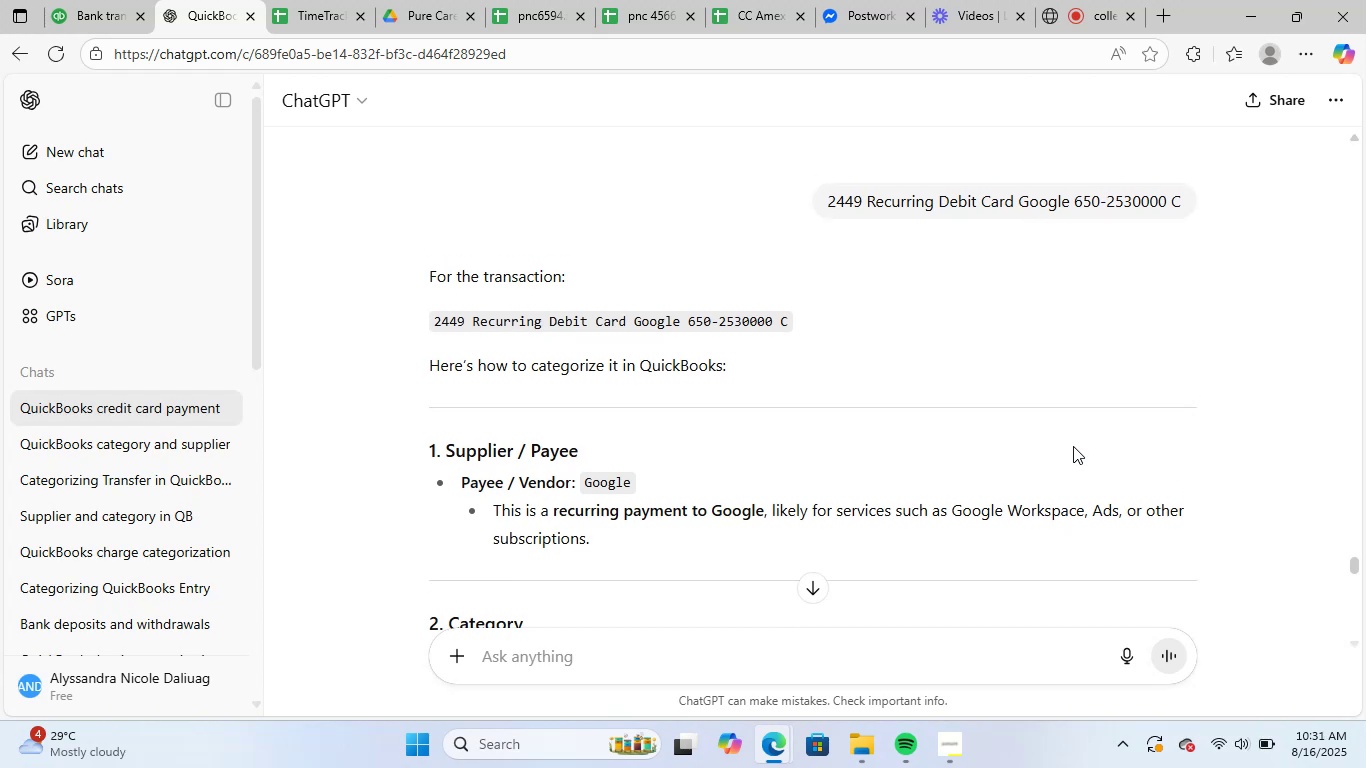 
scroll: coordinate [1073, 446], scroll_direction: down, amount: 3.0
 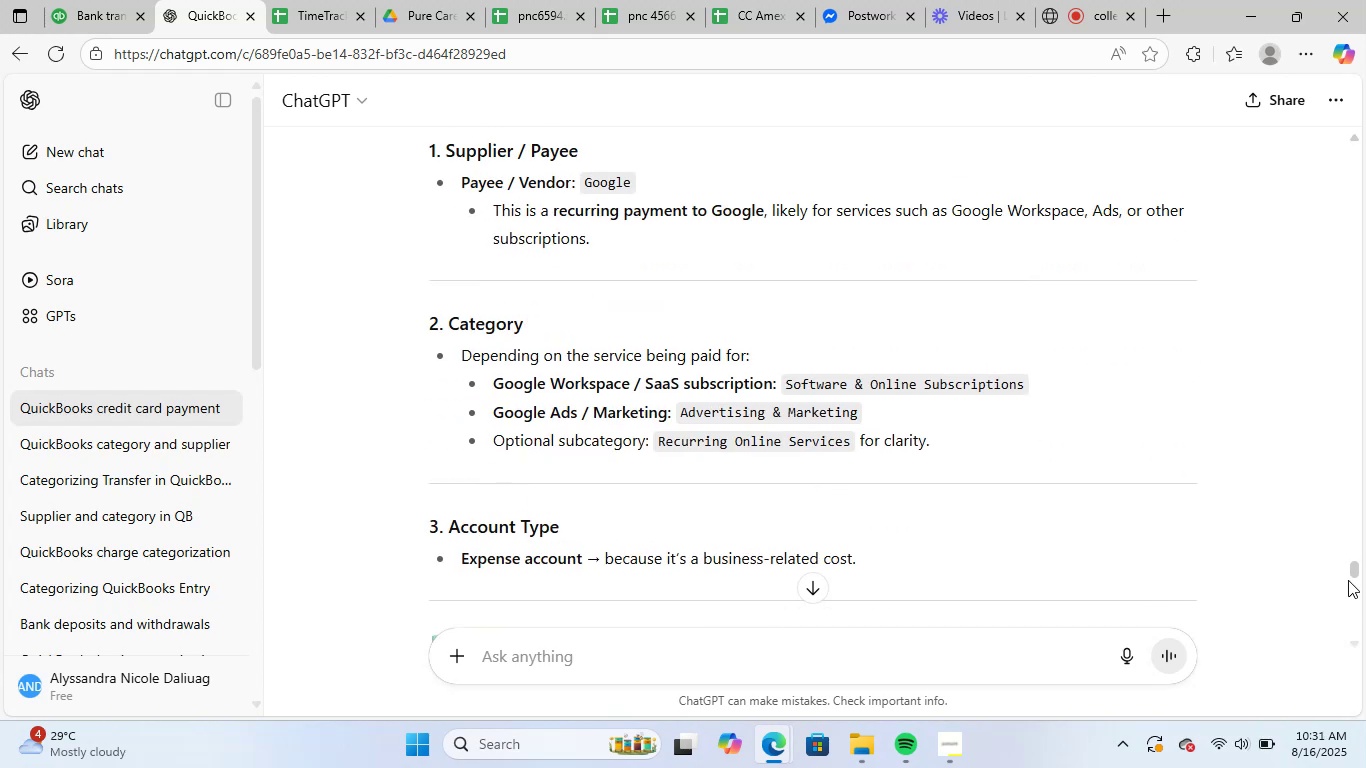 
left_click_drag(start_coordinate=[1346, 570], to_coordinate=[1346, 595])
 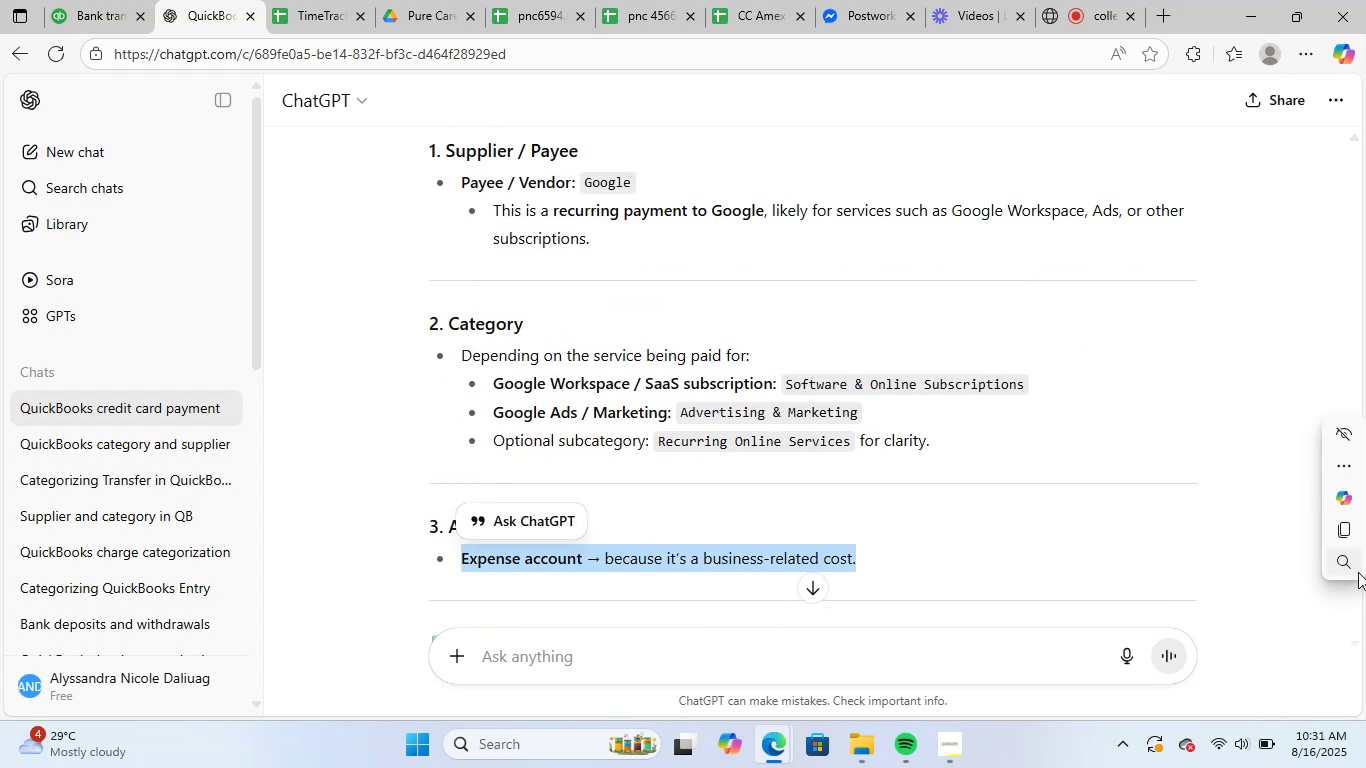 
left_click_drag(start_coordinate=[1278, 598], to_coordinate=[1283, 602])
 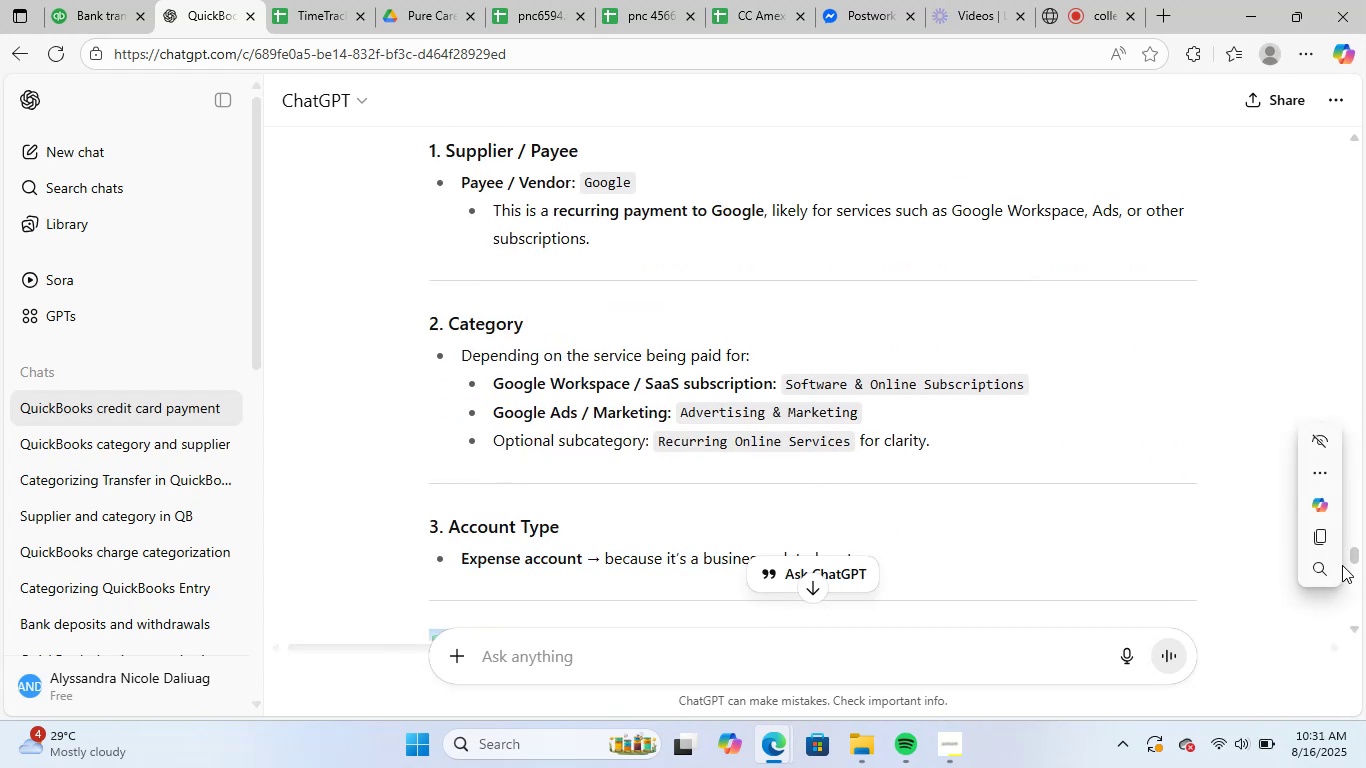 
left_click_drag(start_coordinate=[1354, 551], to_coordinate=[1355, 680])
 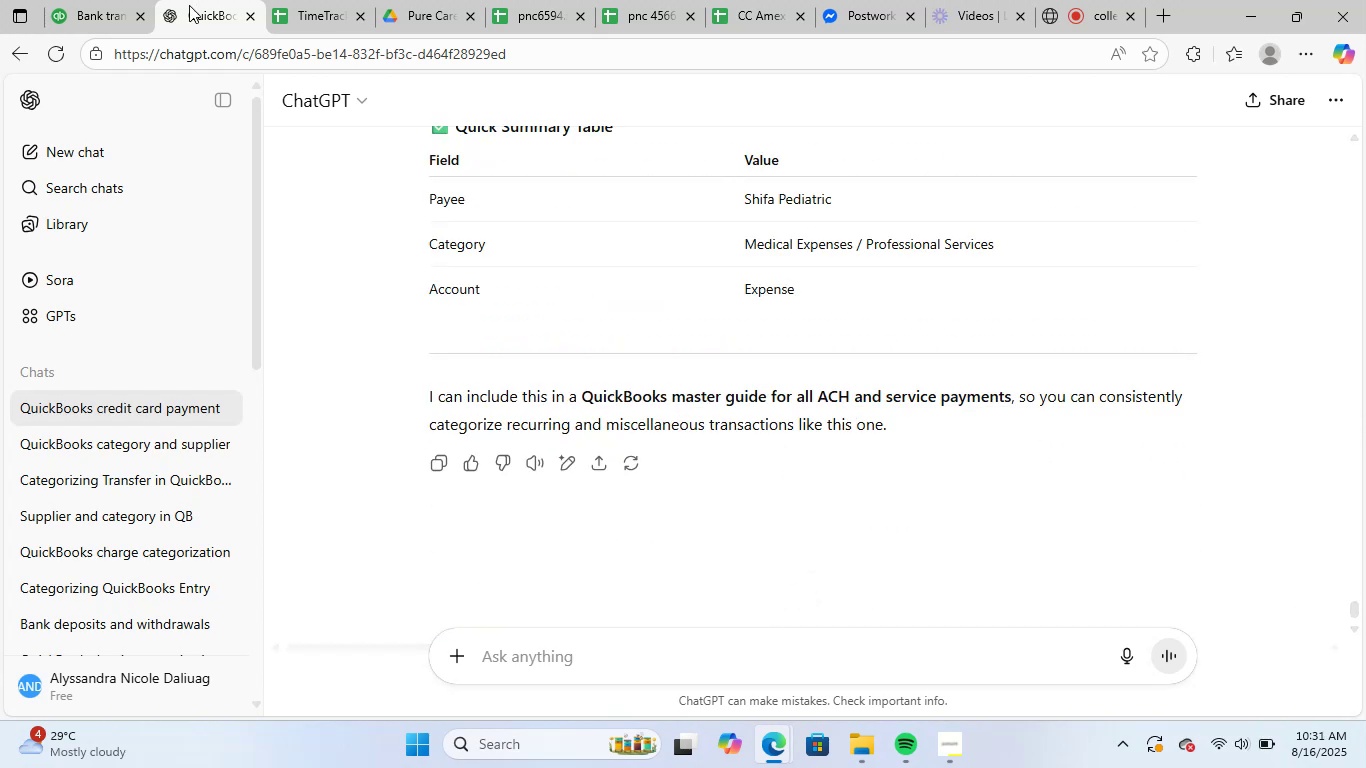 
left_click([61, 0])
 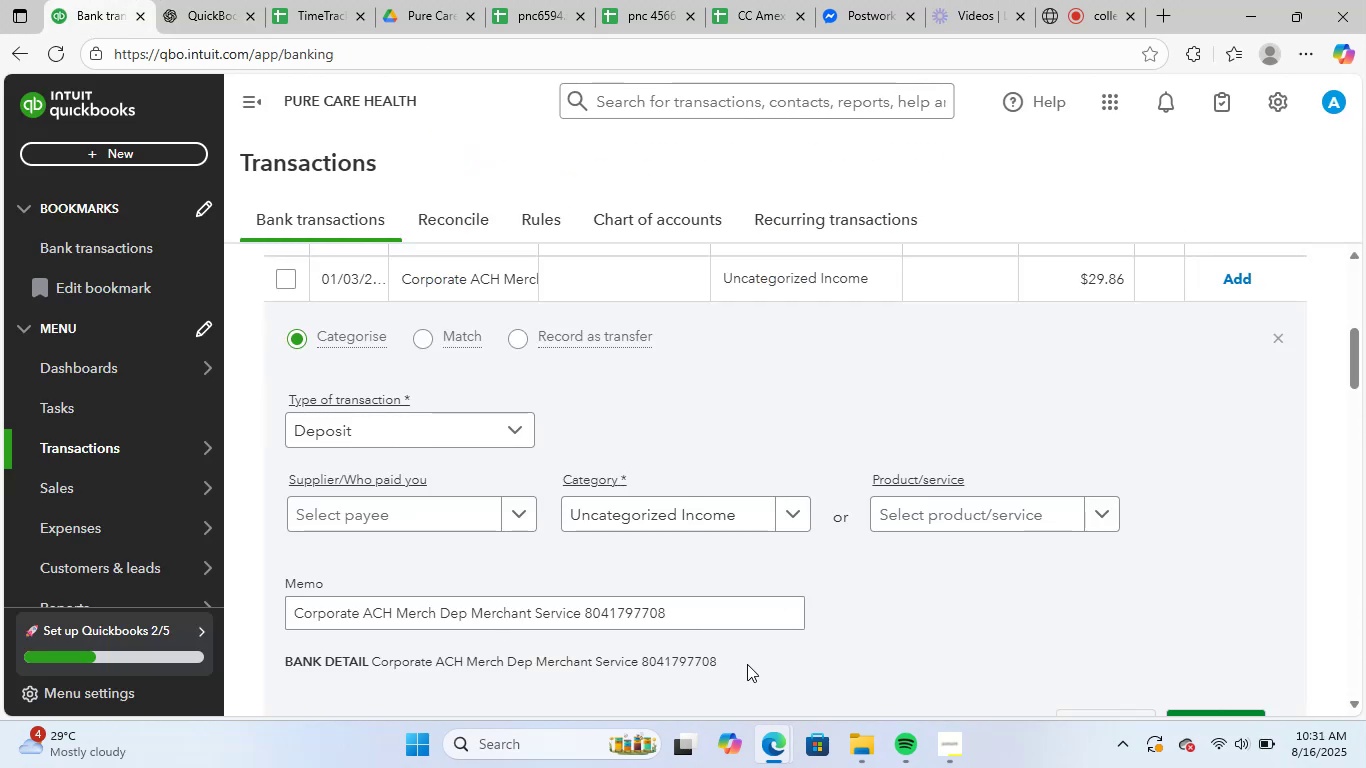 
left_click_drag(start_coordinate=[693, 612], to_coordinate=[0, 541])
 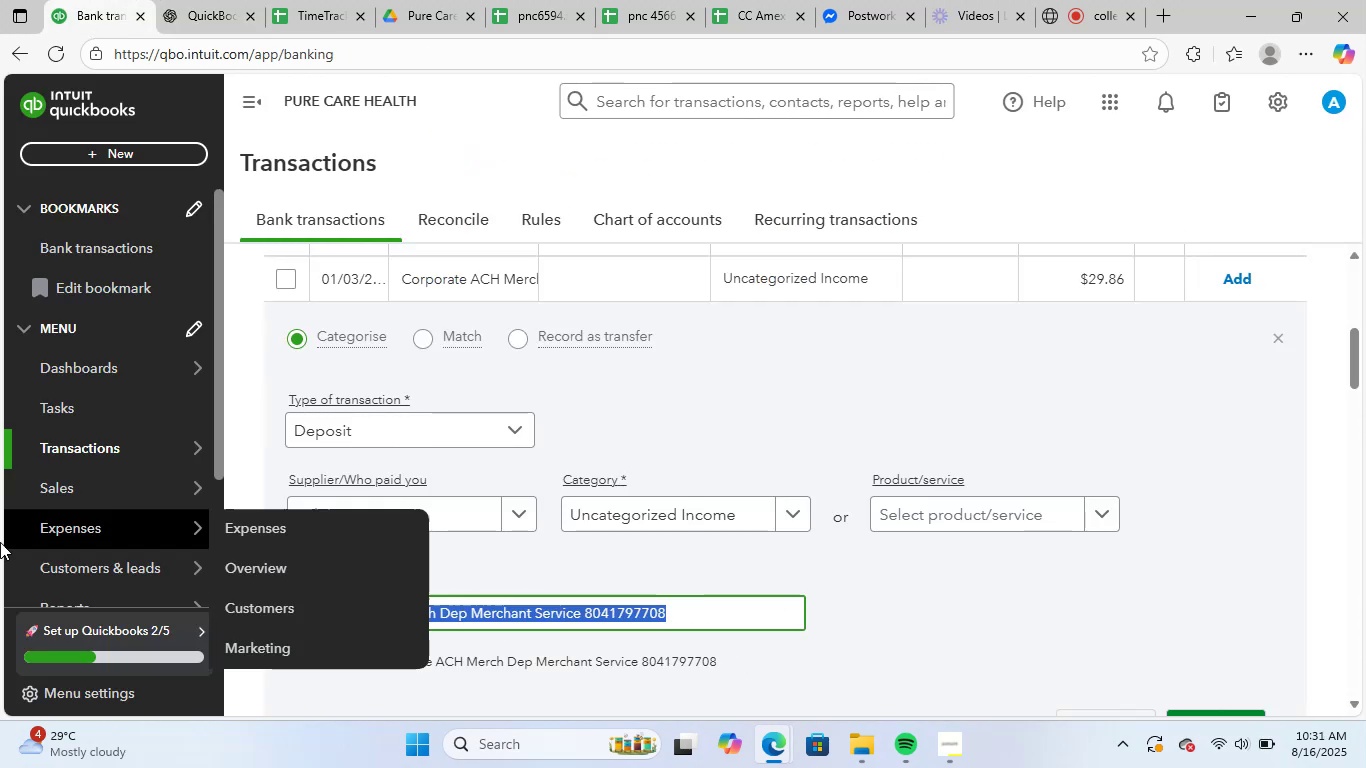 
key(Control+ControlLeft)
 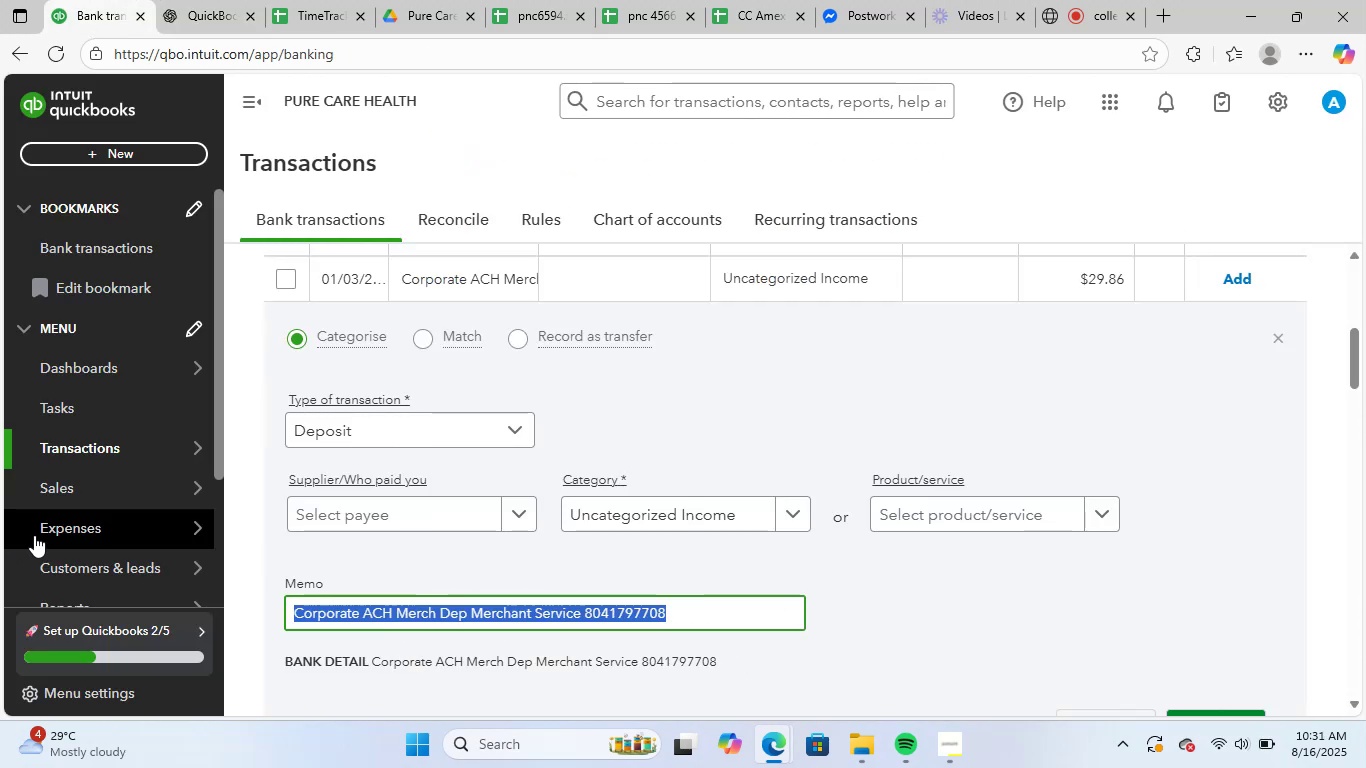 
key(Control+C)
 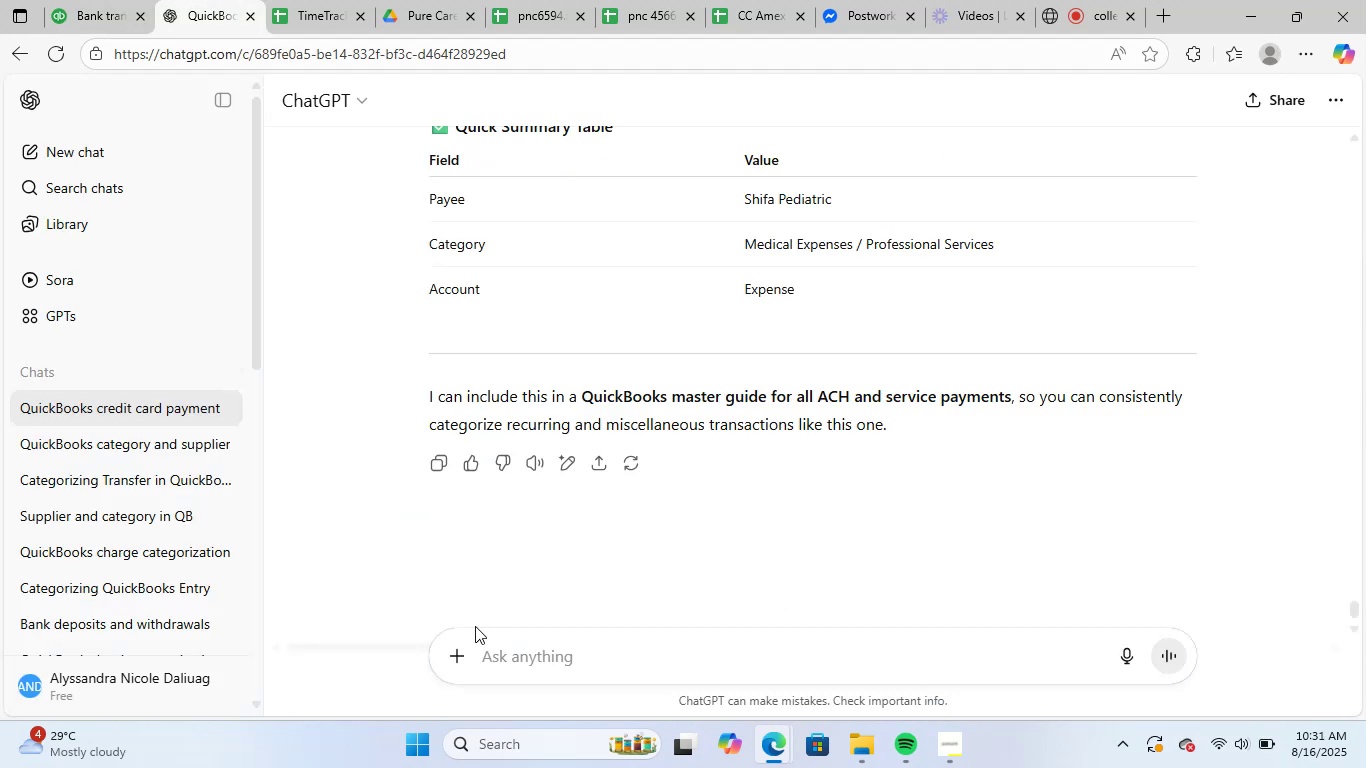 
left_click([580, 658])
 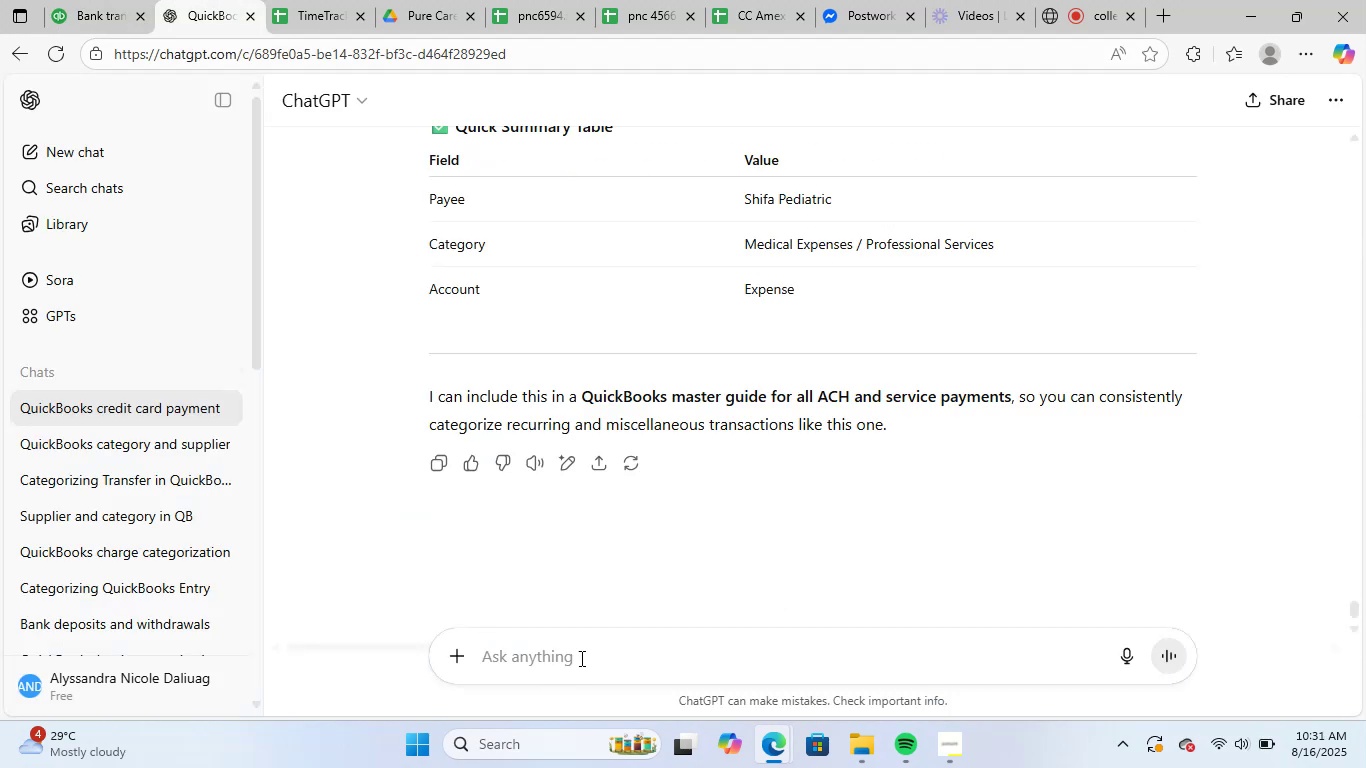 
key(Control+ControlLeft)
 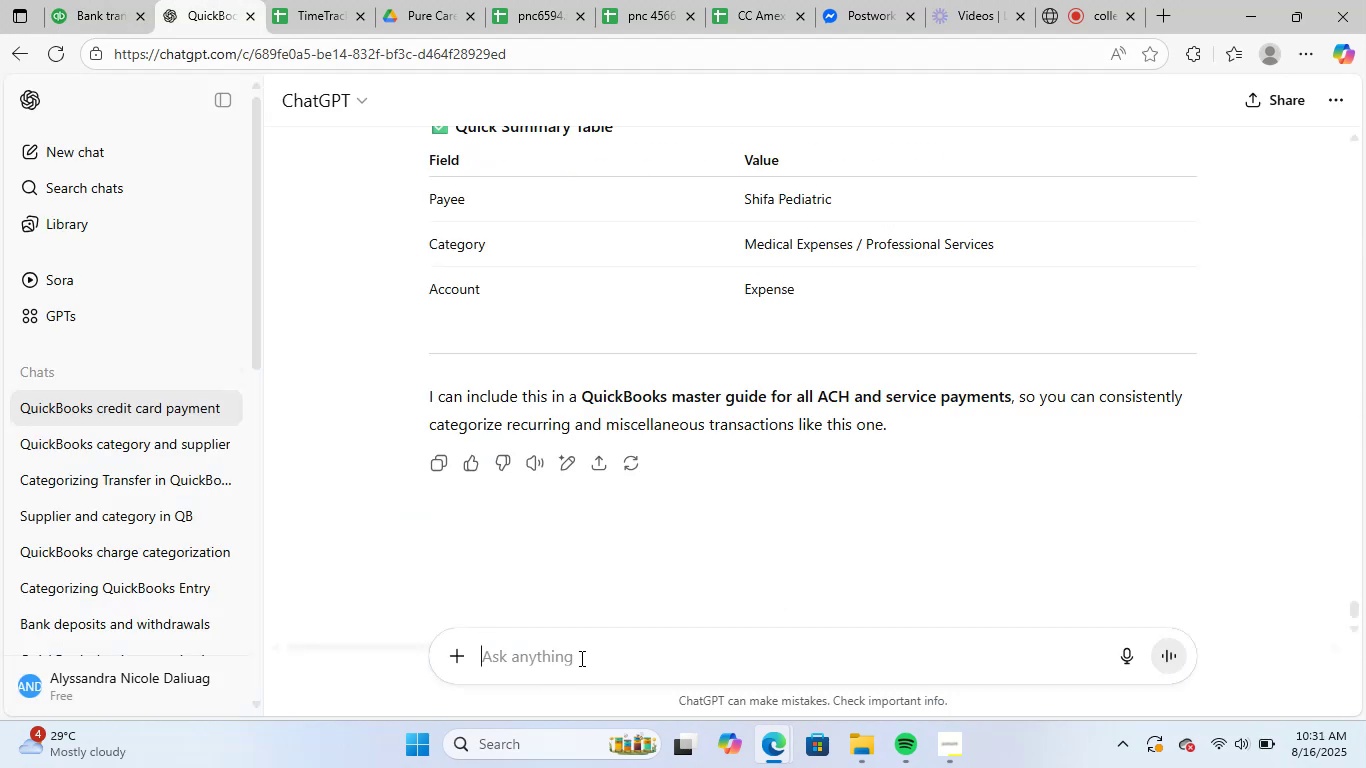 
key(Control+V)
 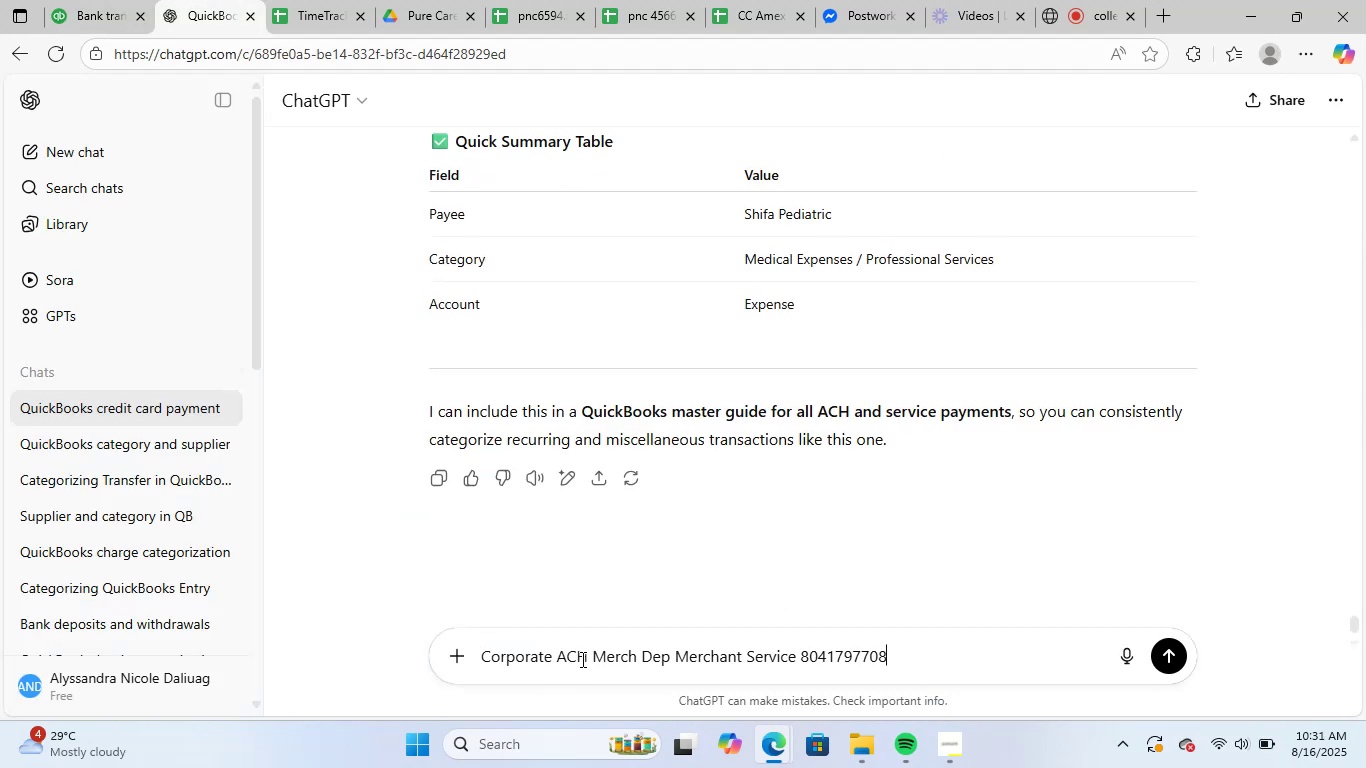 
key(NumpadEnter)
 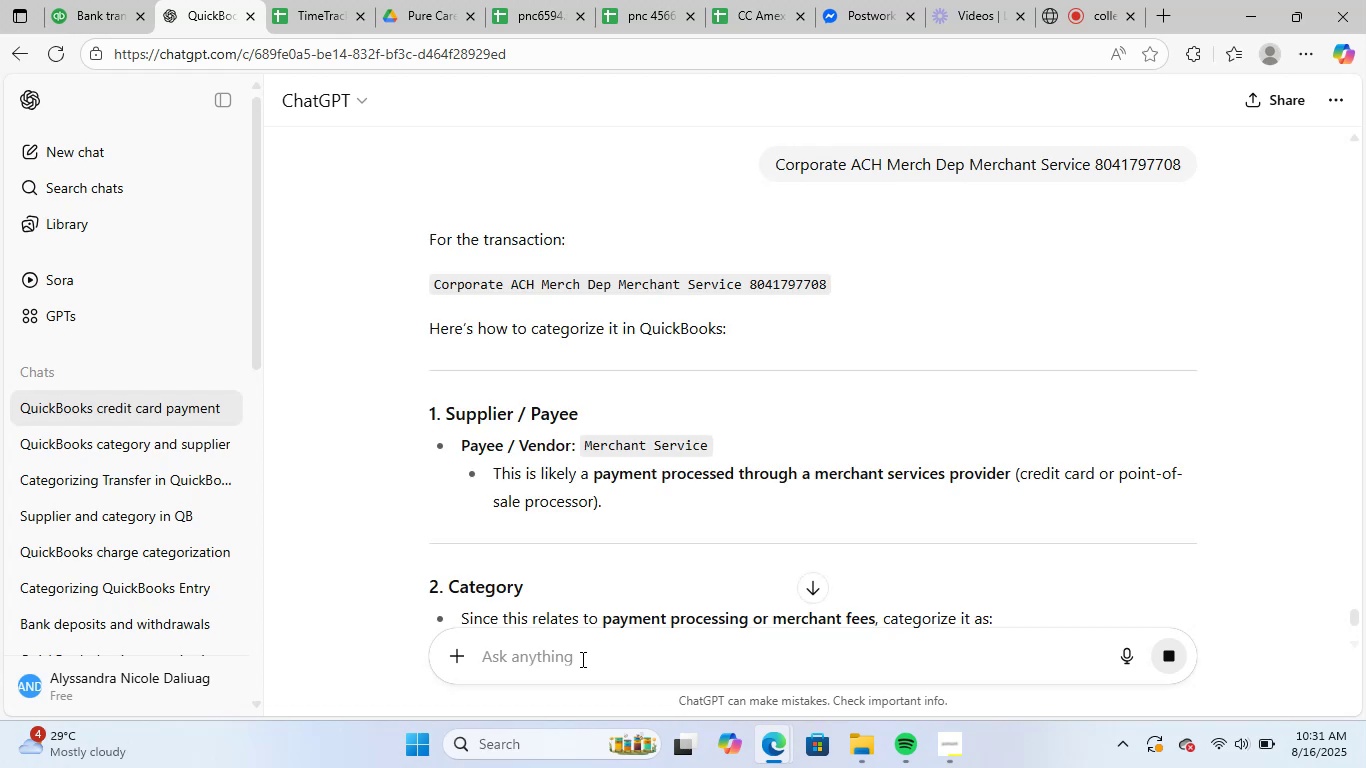 
wait(7.62)
 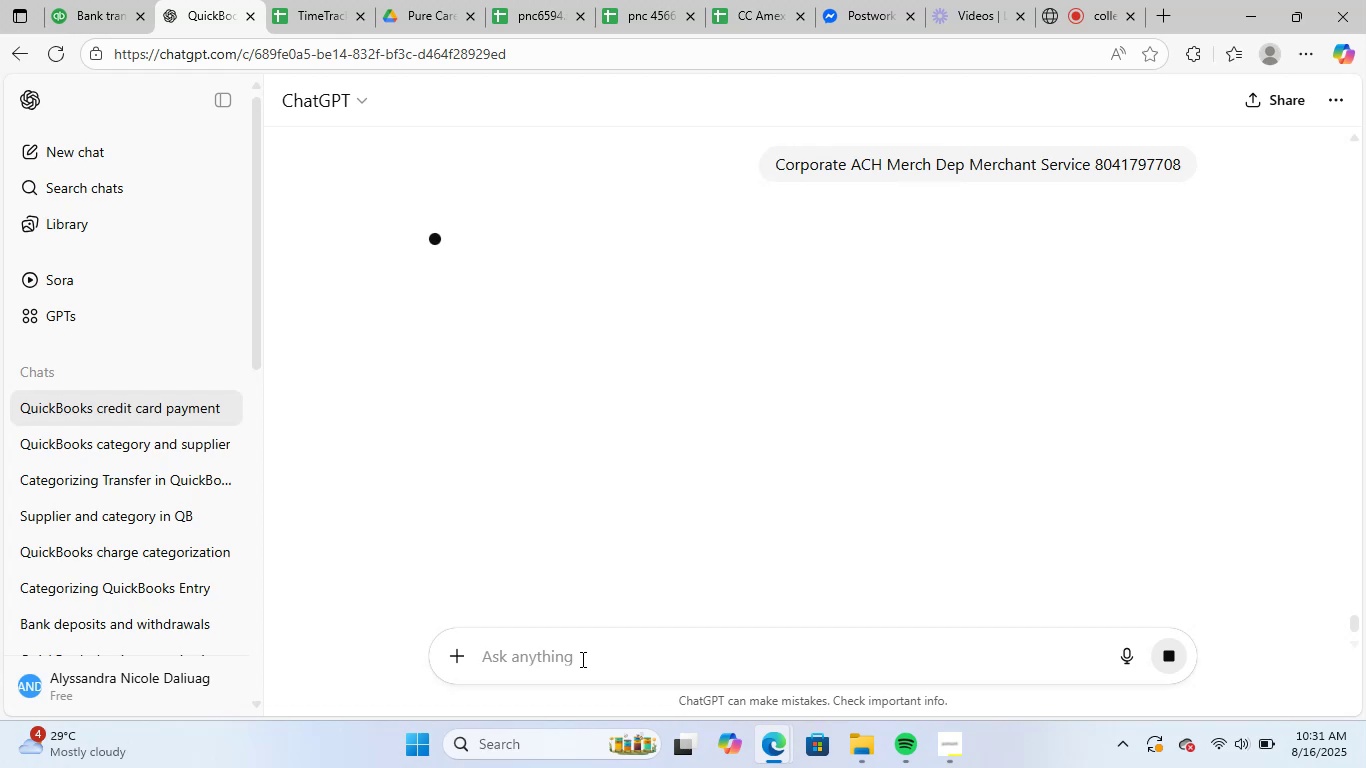 
scroll: coordinate [886, 368], scroll_direction: down, amount: 4.0
 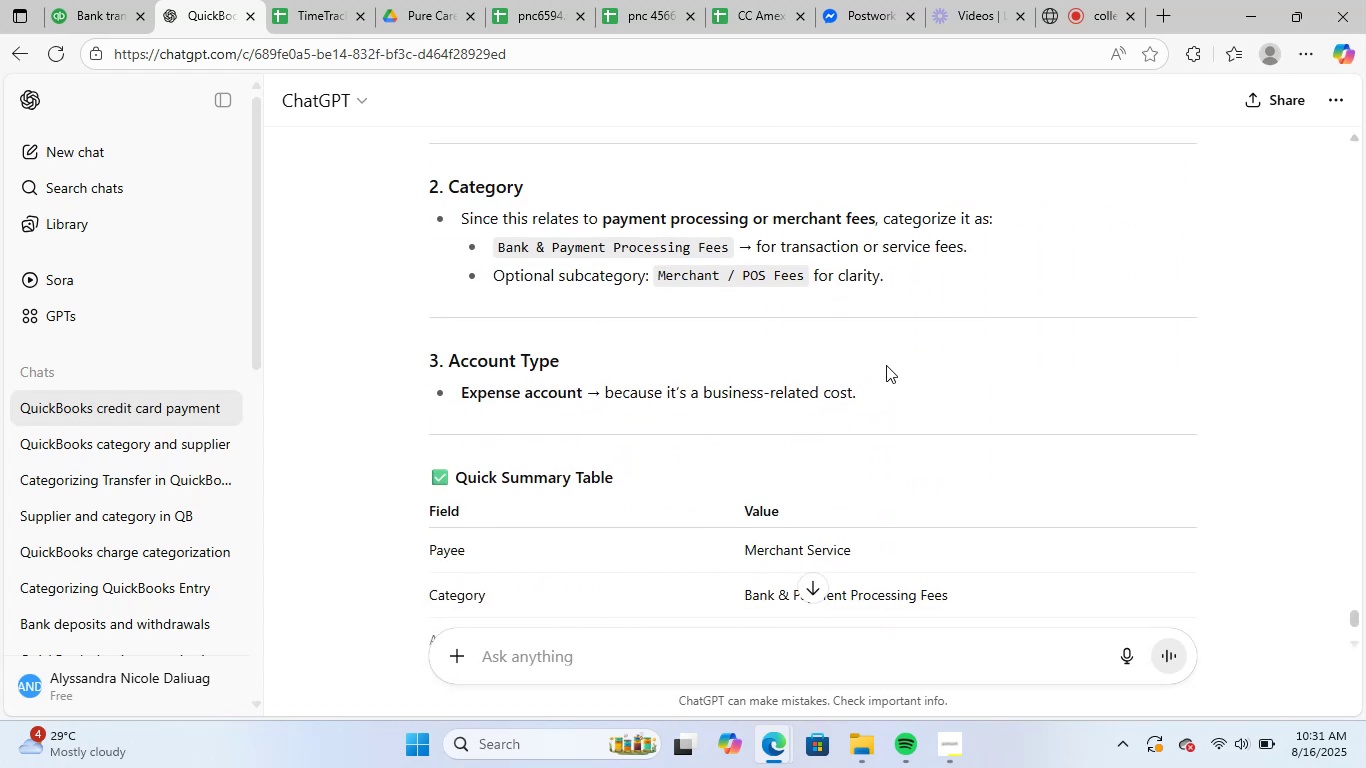 
scroll: coordinate [886, 365], scroll_direction: up, amount: 2.0
 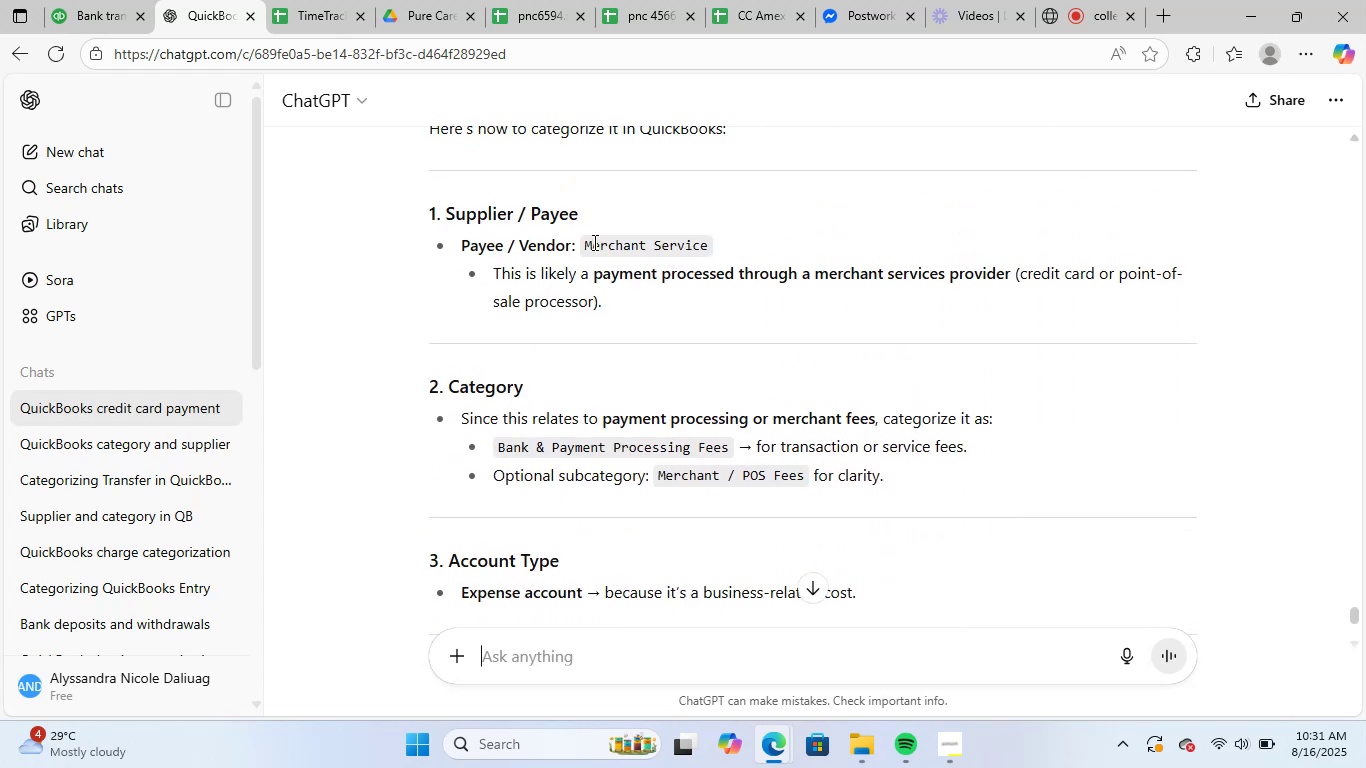 
left_click_drag(start_coordinate=[582, 248], to_coordinate=[709, 247])
 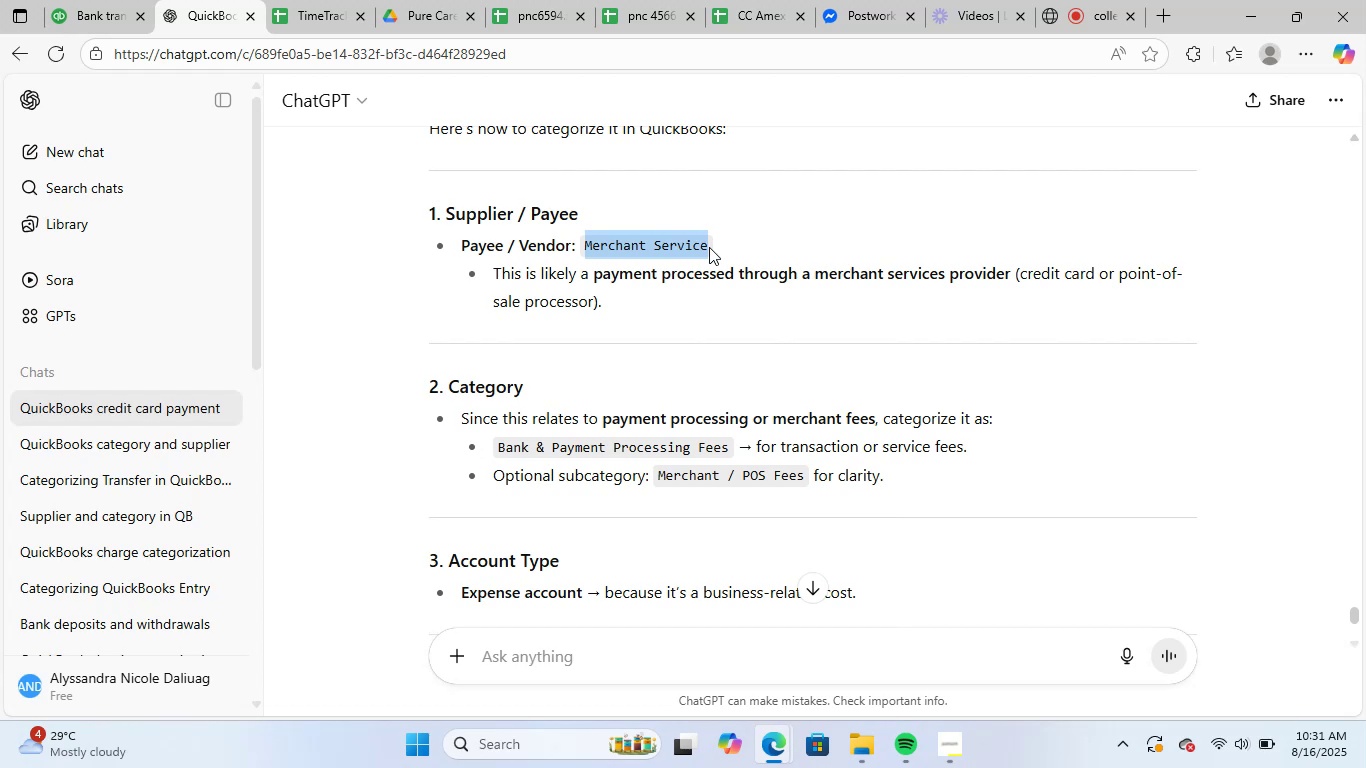 
key(Control+C)
 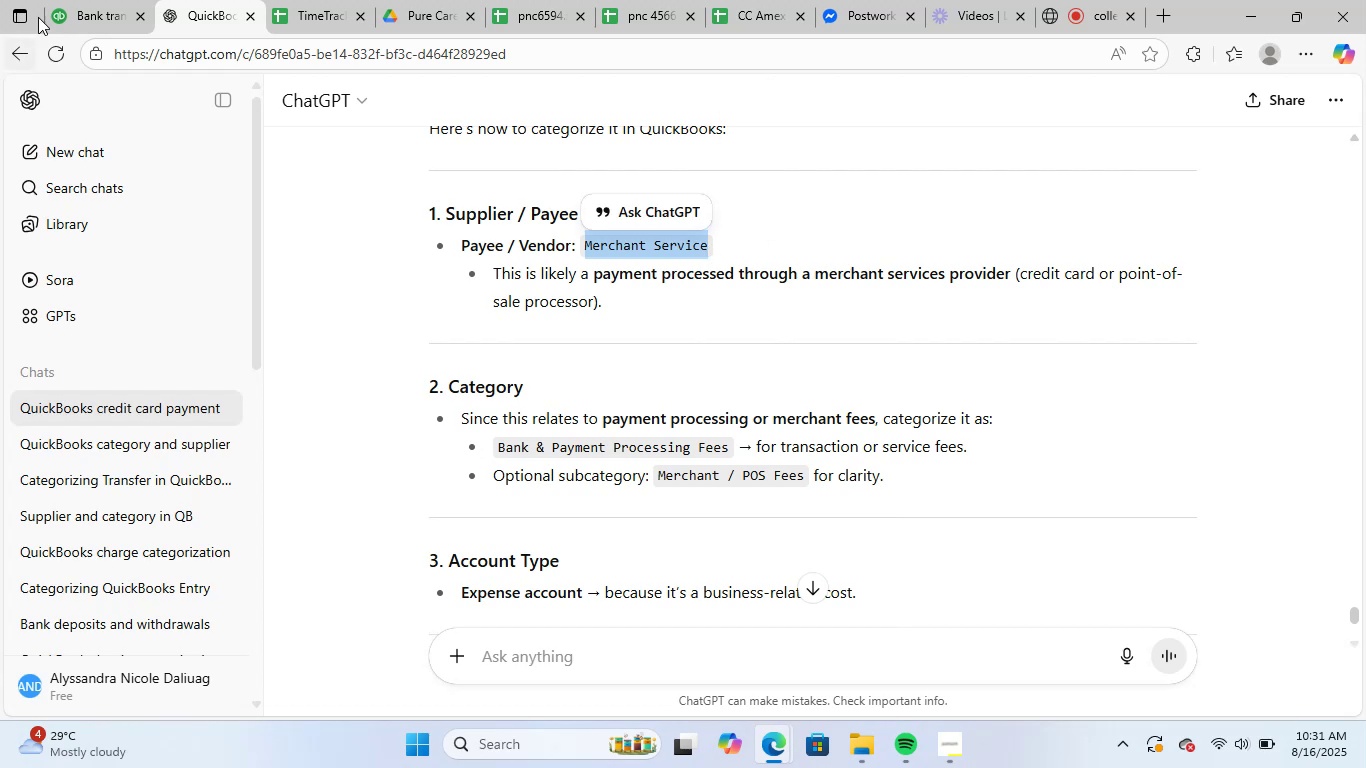 
left_click([67, 0])
 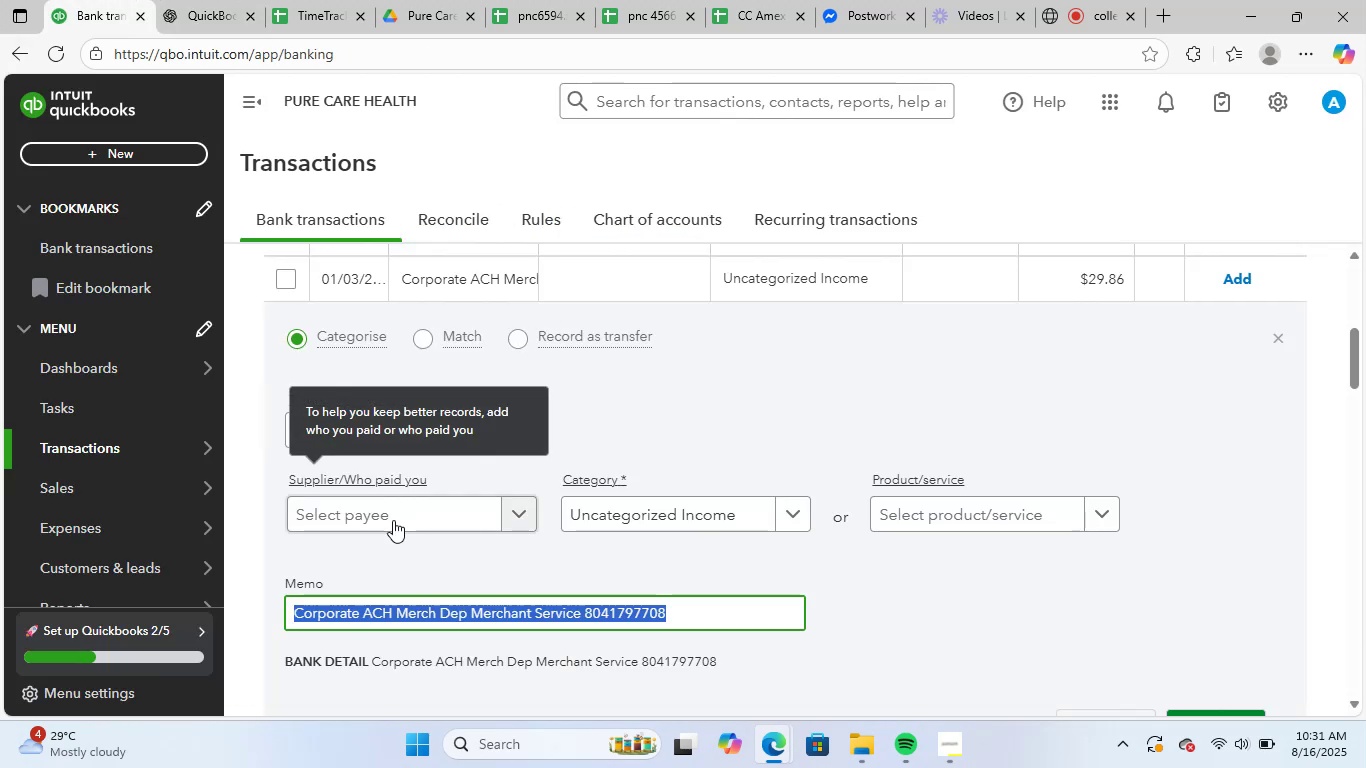 
key(Control+ControlLeft)
 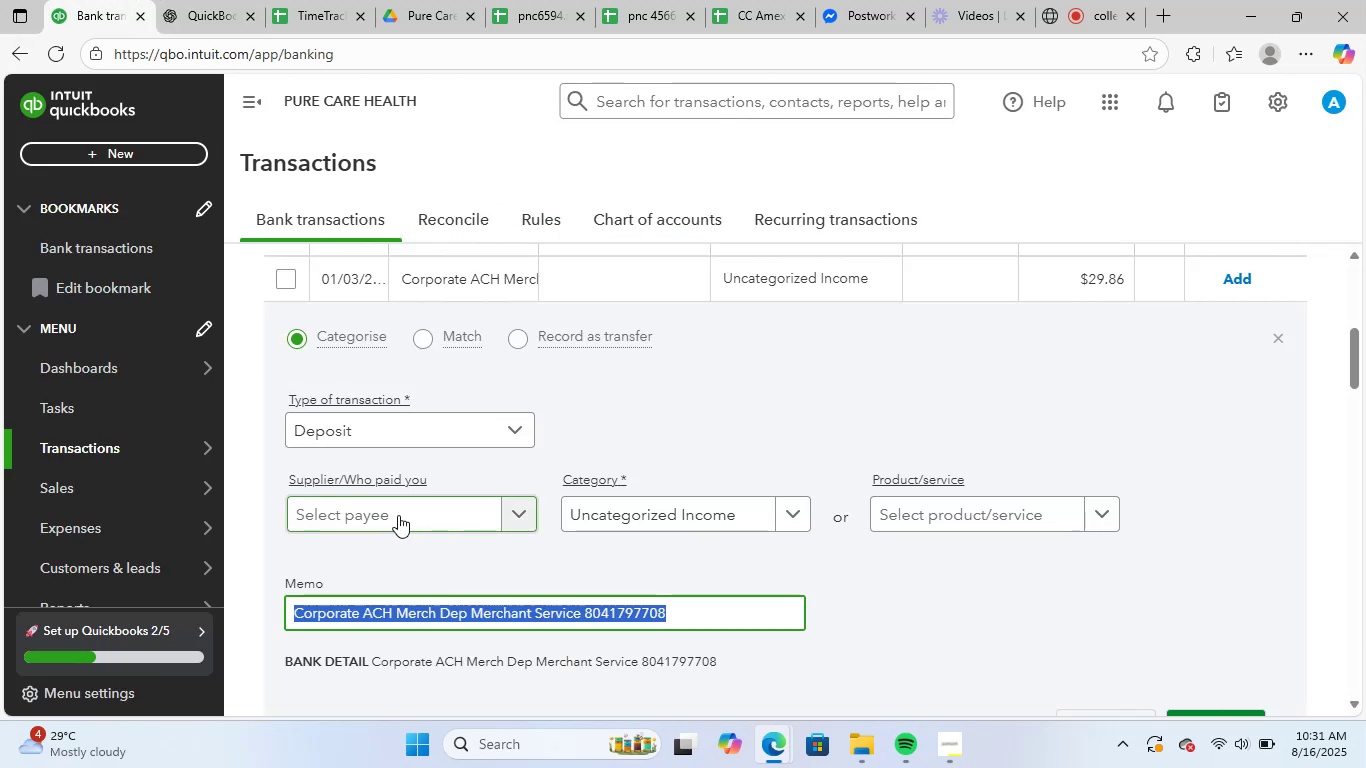 
key(Control+V)
 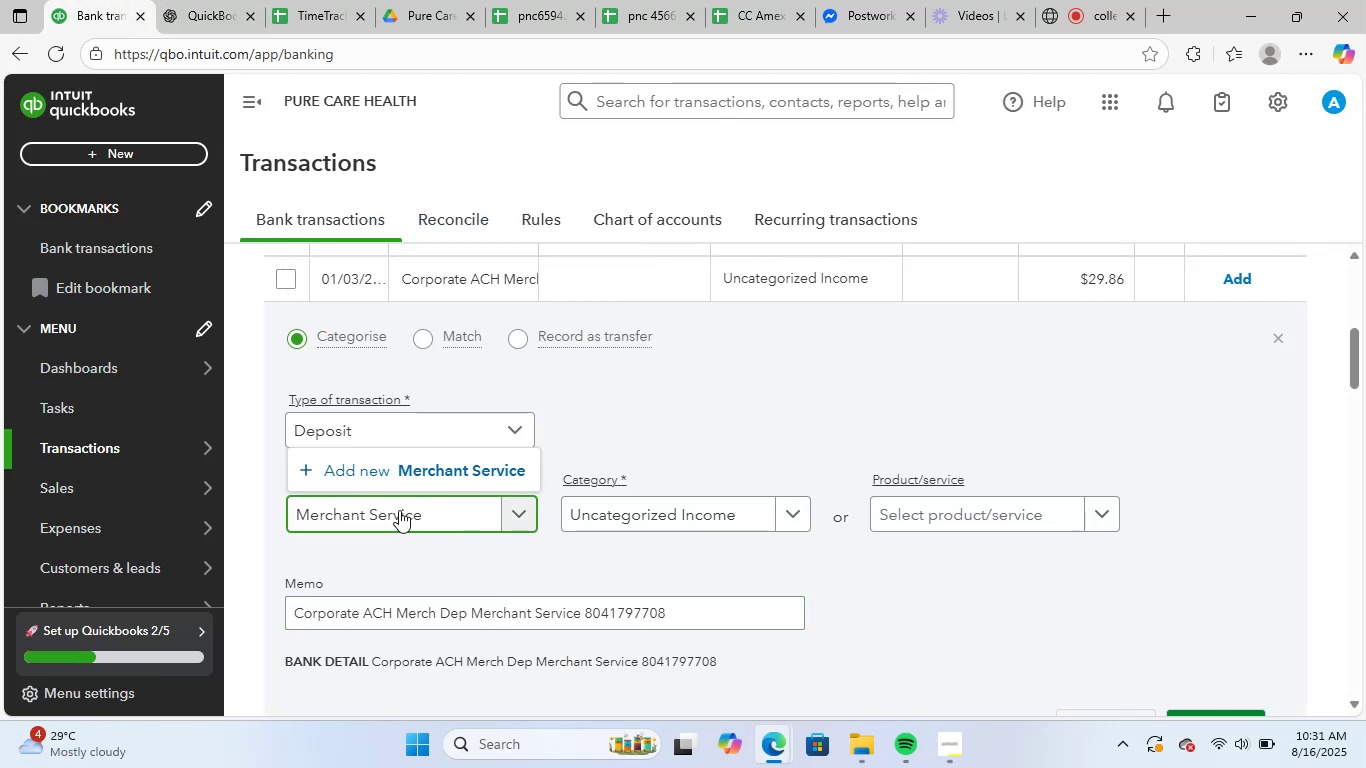 
left_click([447, 458])
 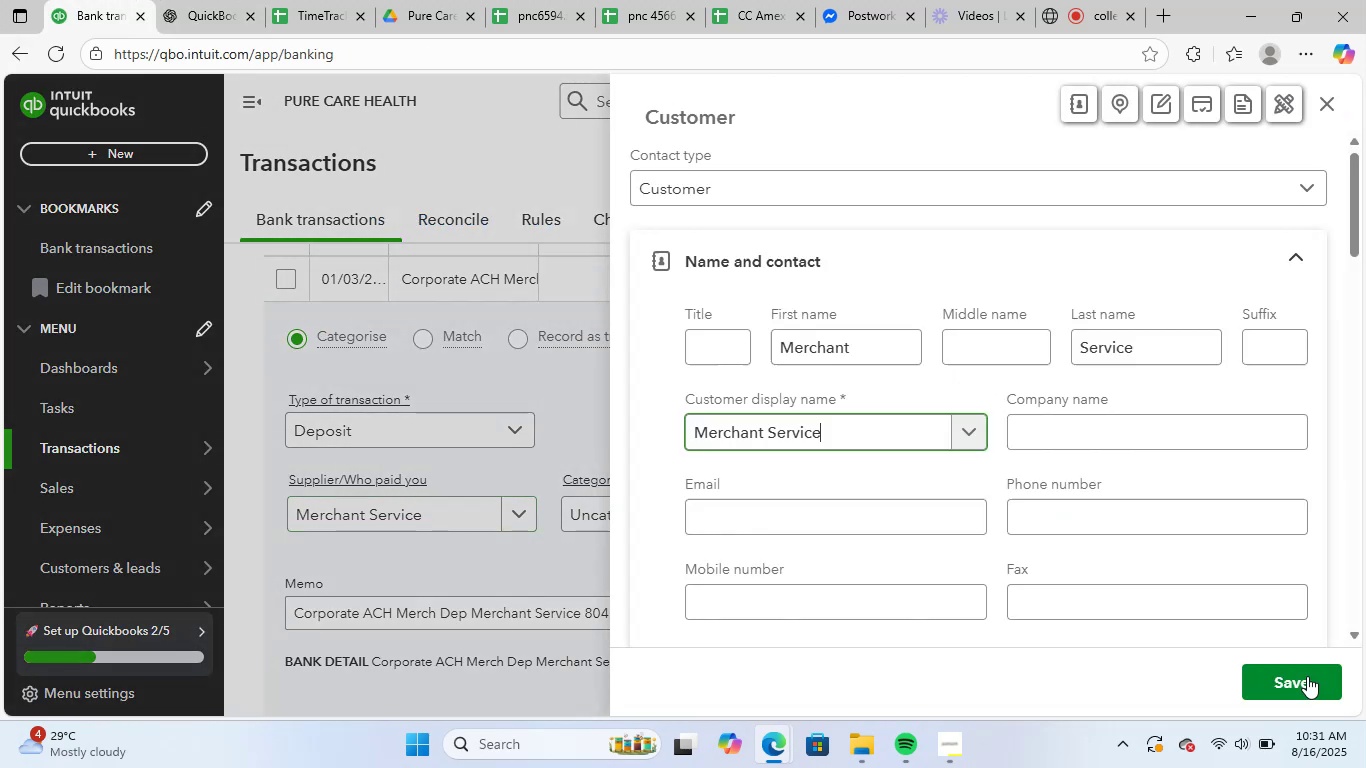 
left_click([1307, 676])
 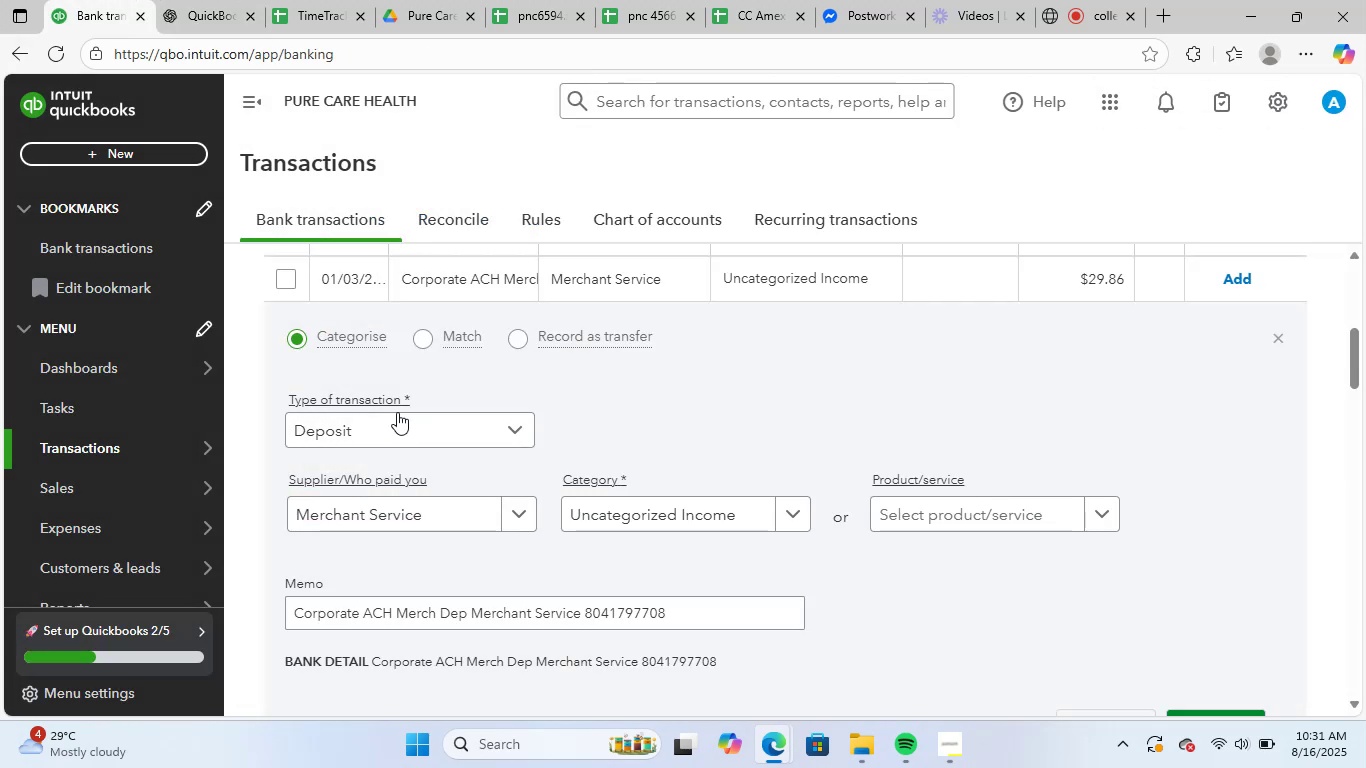 
left_click([698, 526])
 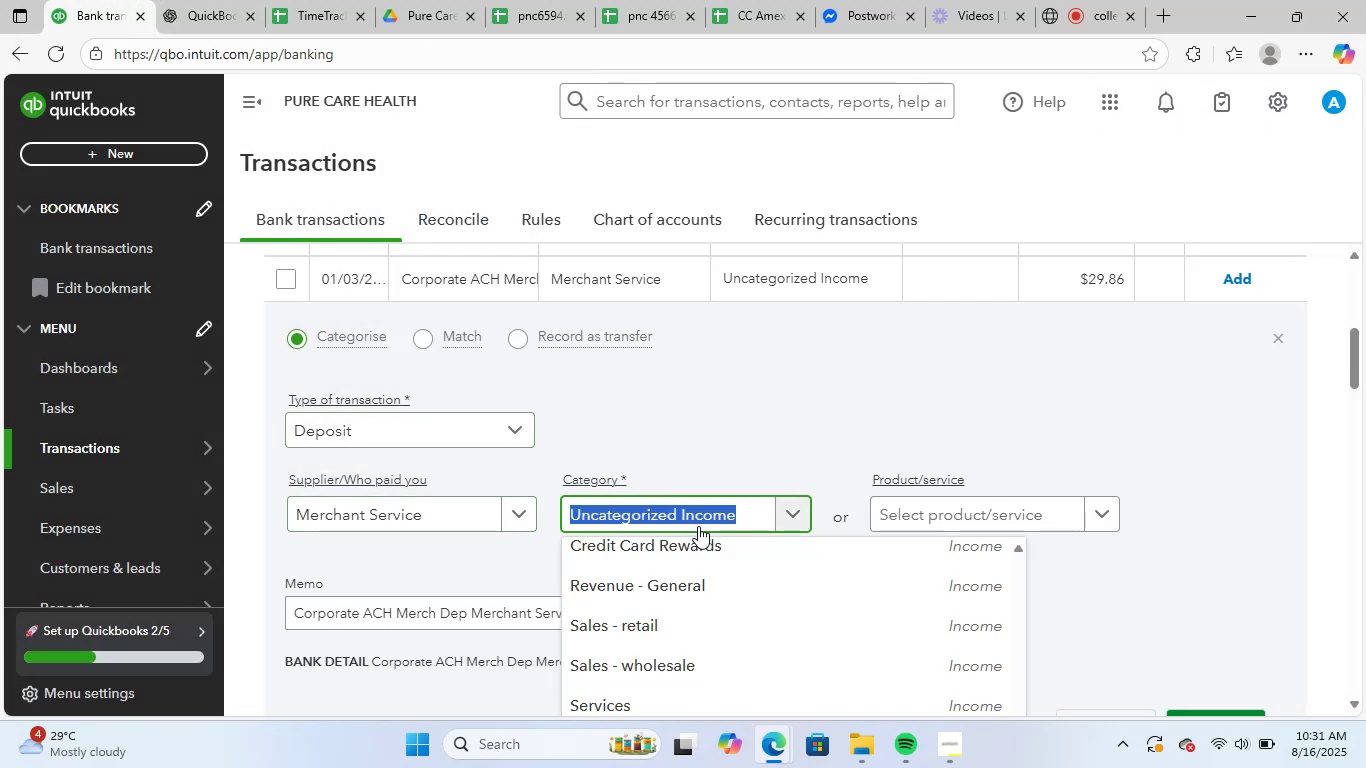 
type(gene)
 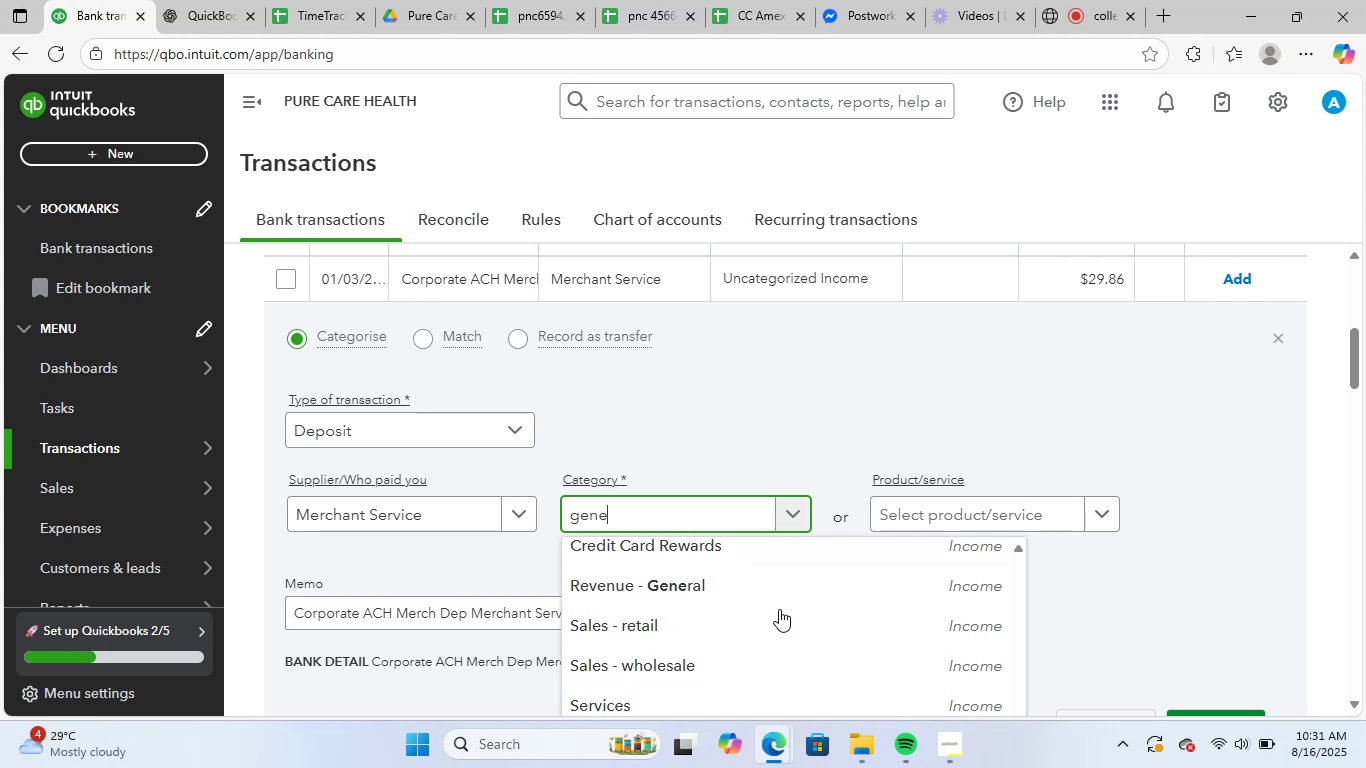 
scroll: coordinate [1166, 477], scroll_direction: down, amount: 1.0
 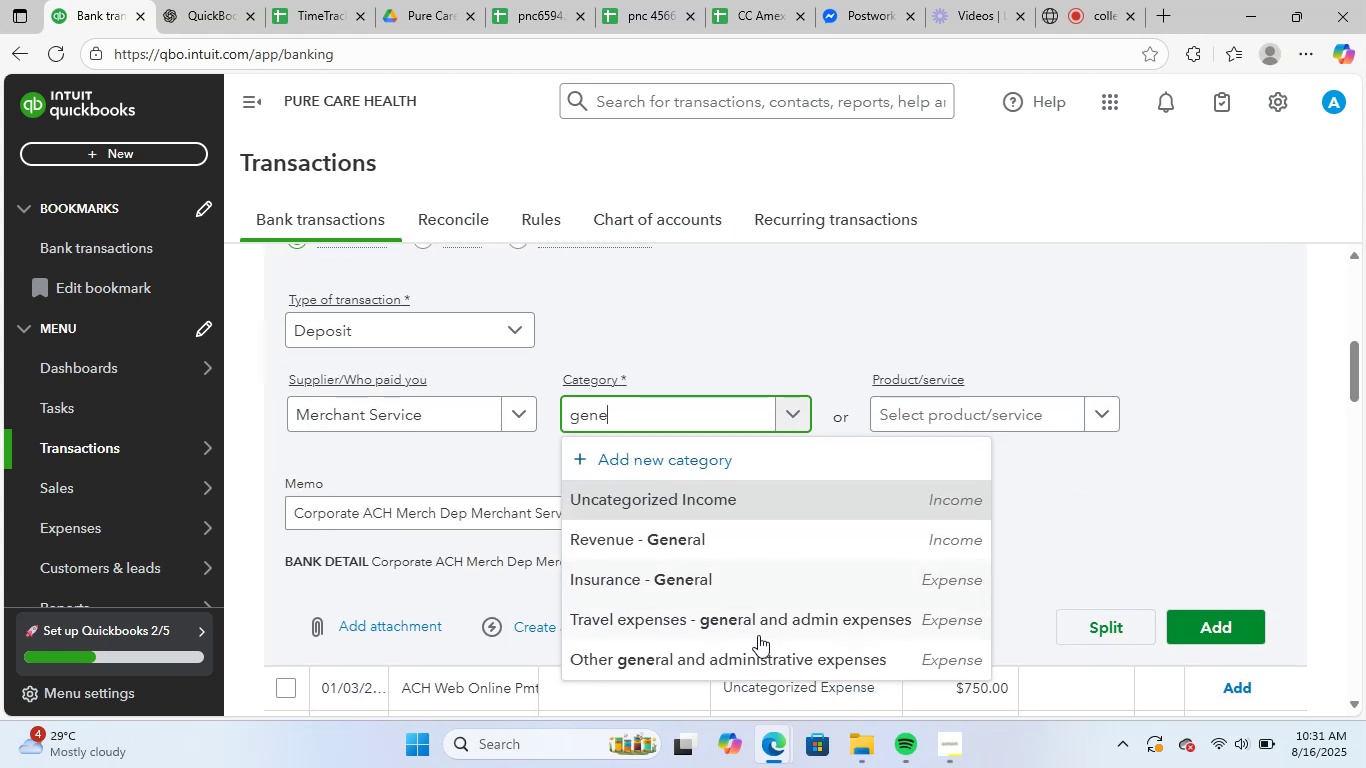 
left_click([756, 652])
 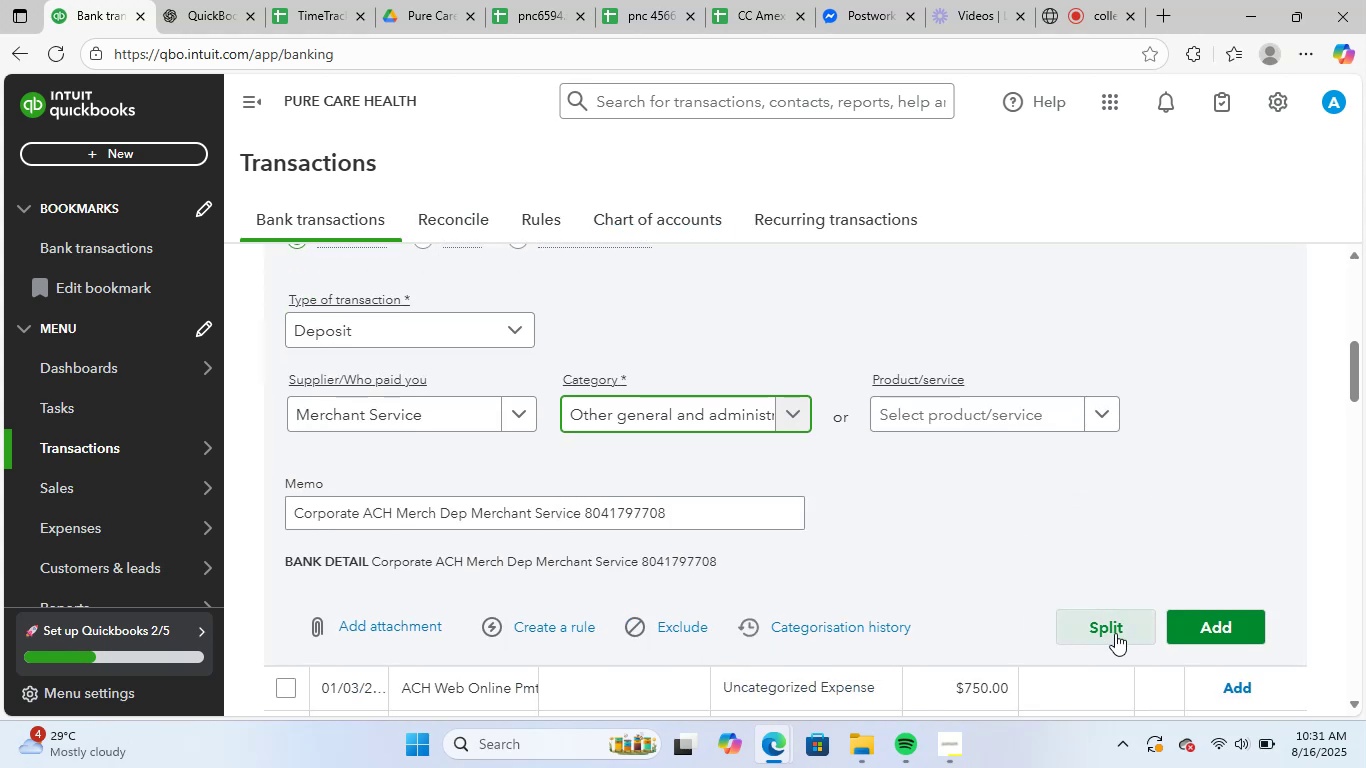 
left_click([1245, 618])
 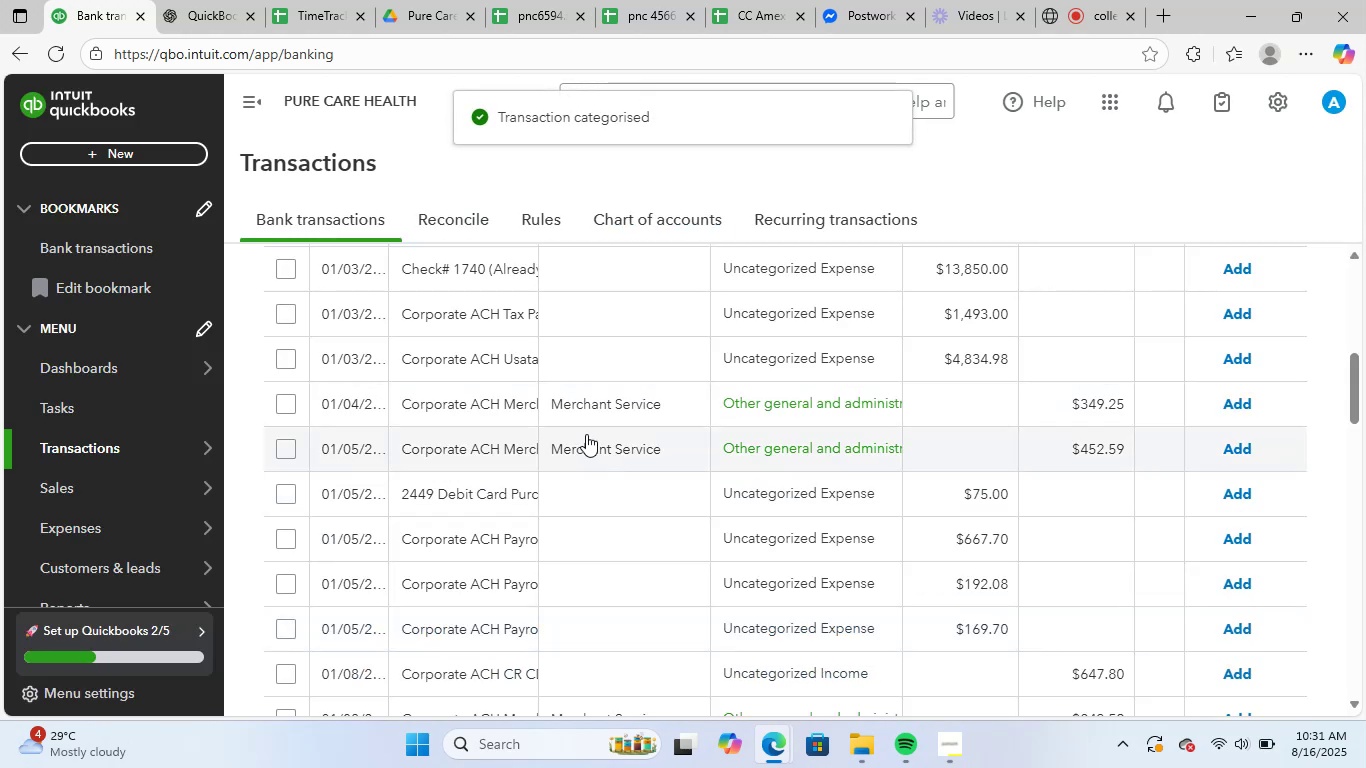 
left_click([1233, 401])
 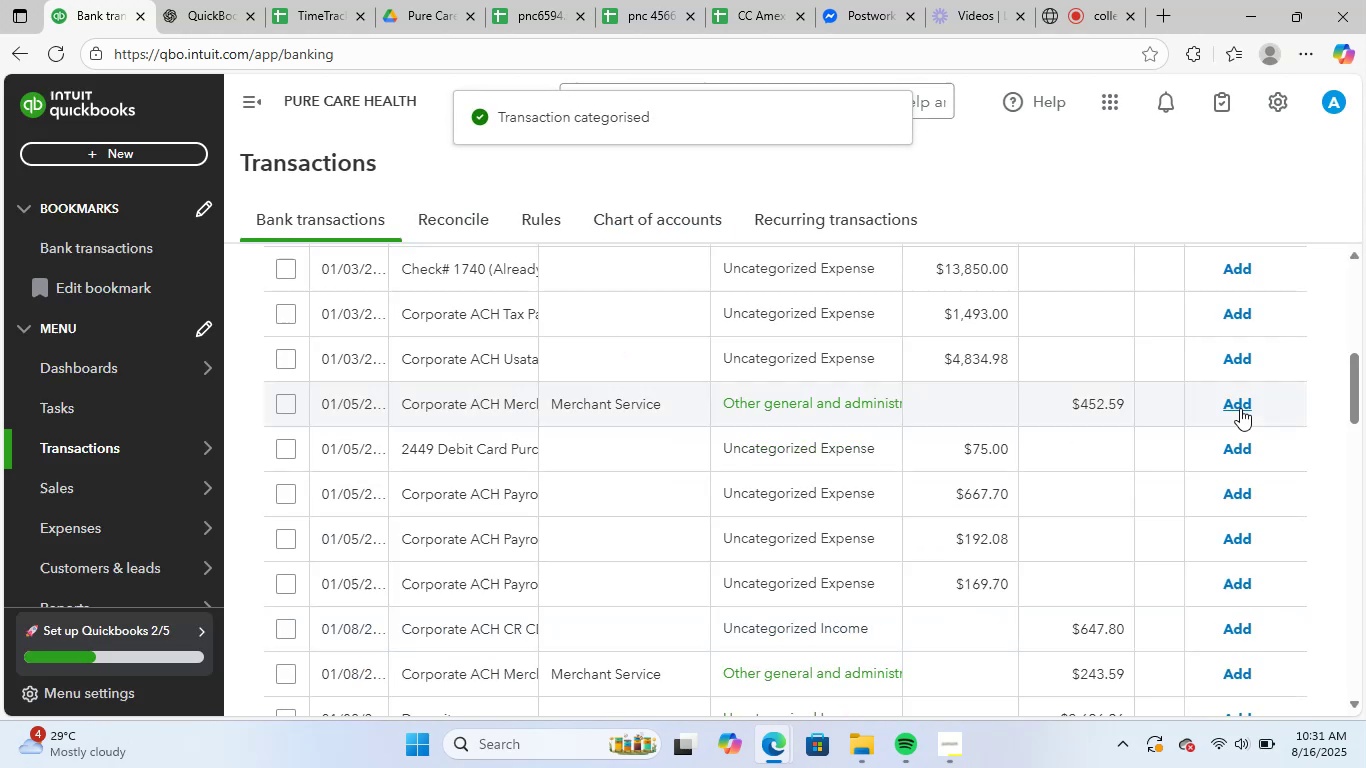 
left_click([1244, 405])
 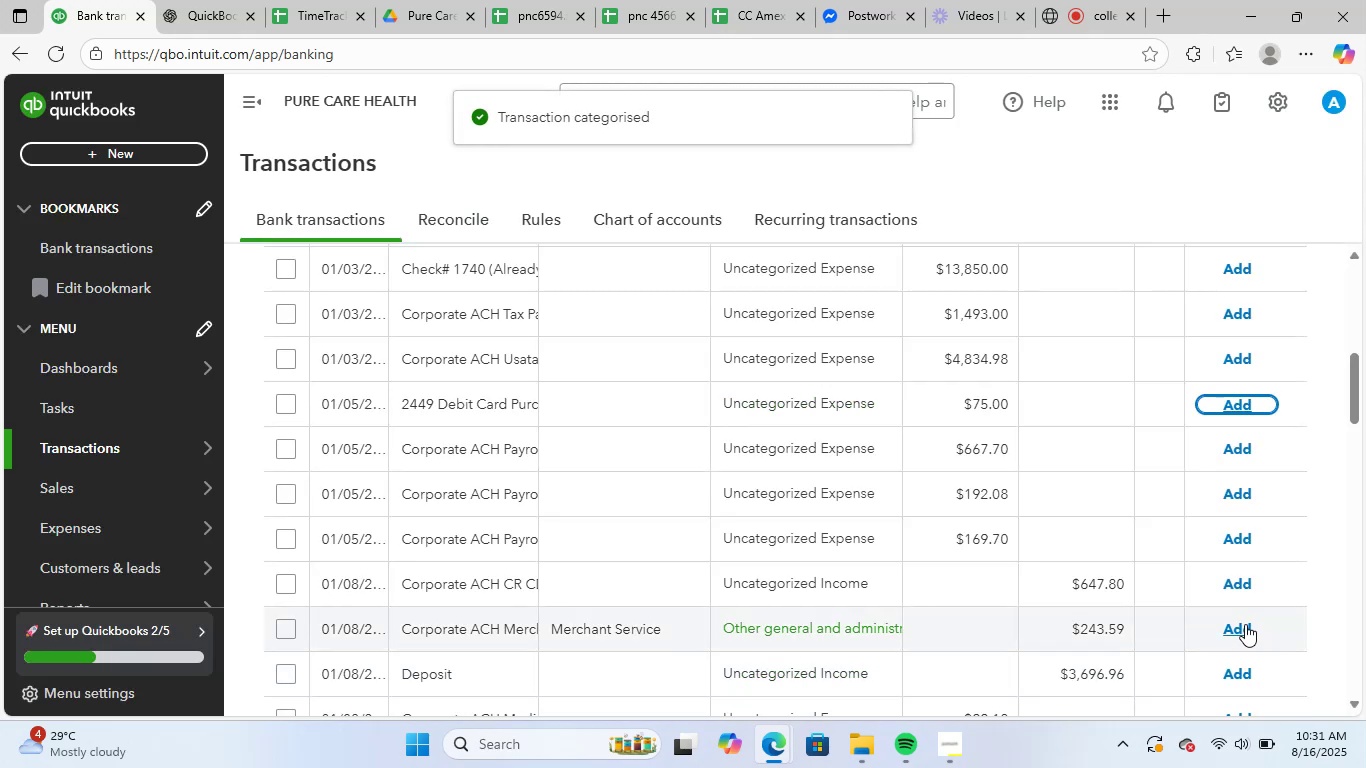 
left_click([1244, 624])
 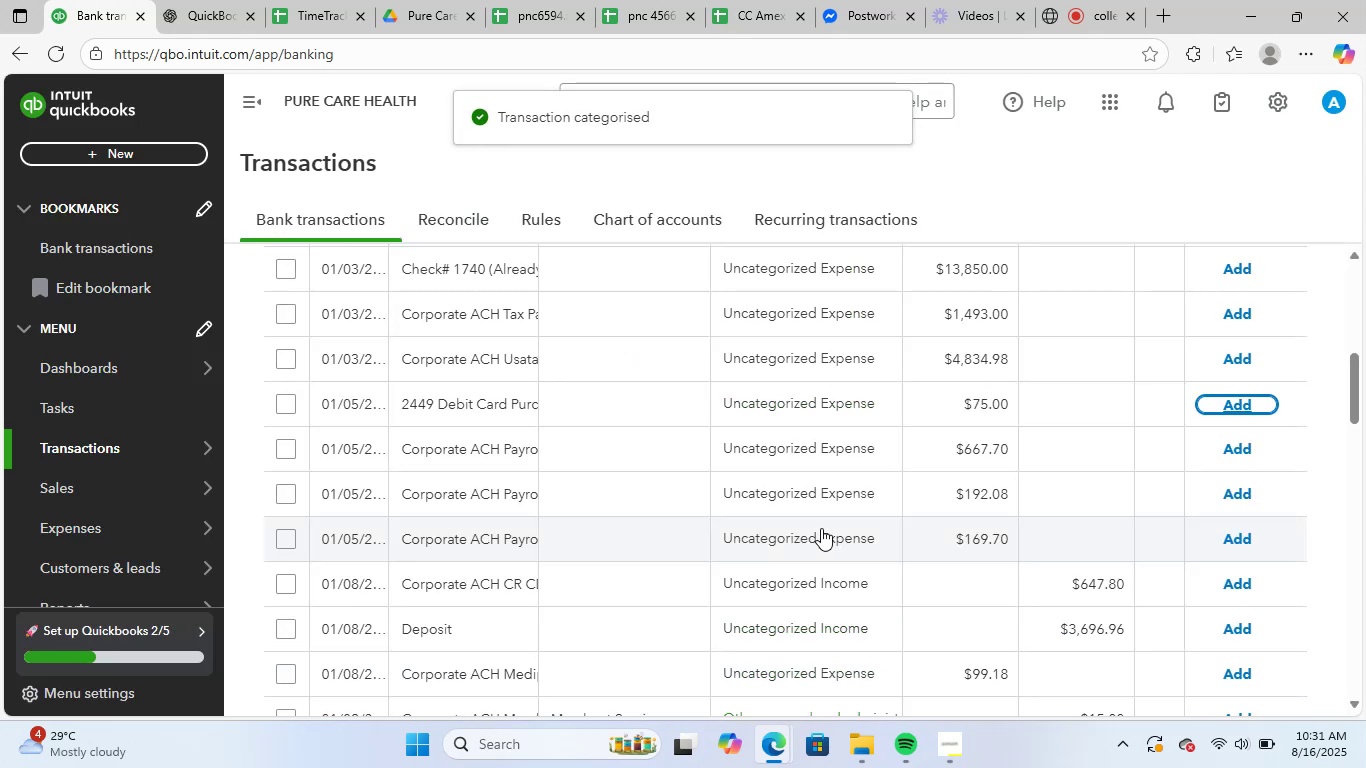 
scroll: coordinate [861, 529], scroll_direction: up, amount: 4.0
 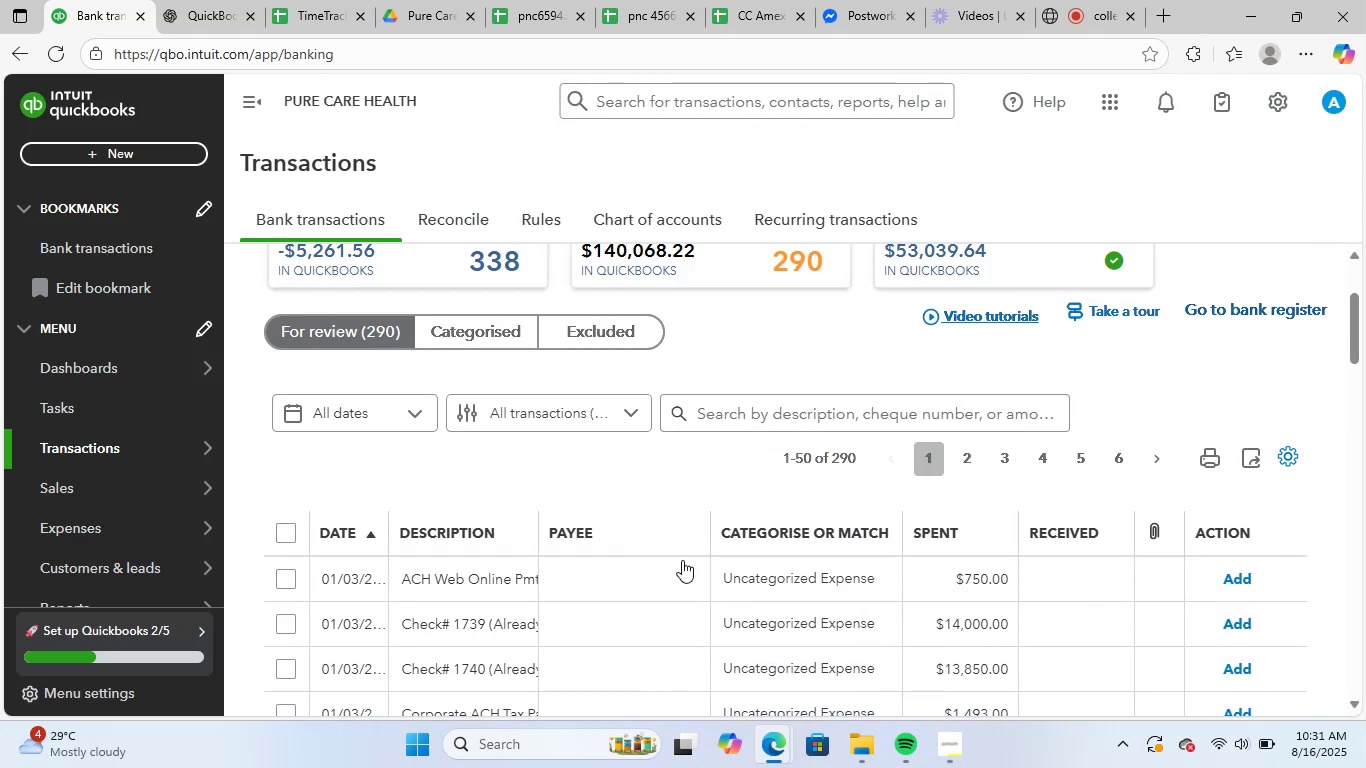 
scroll: coordinate [455, 580], scroll_direction: down, amount: 1.0
 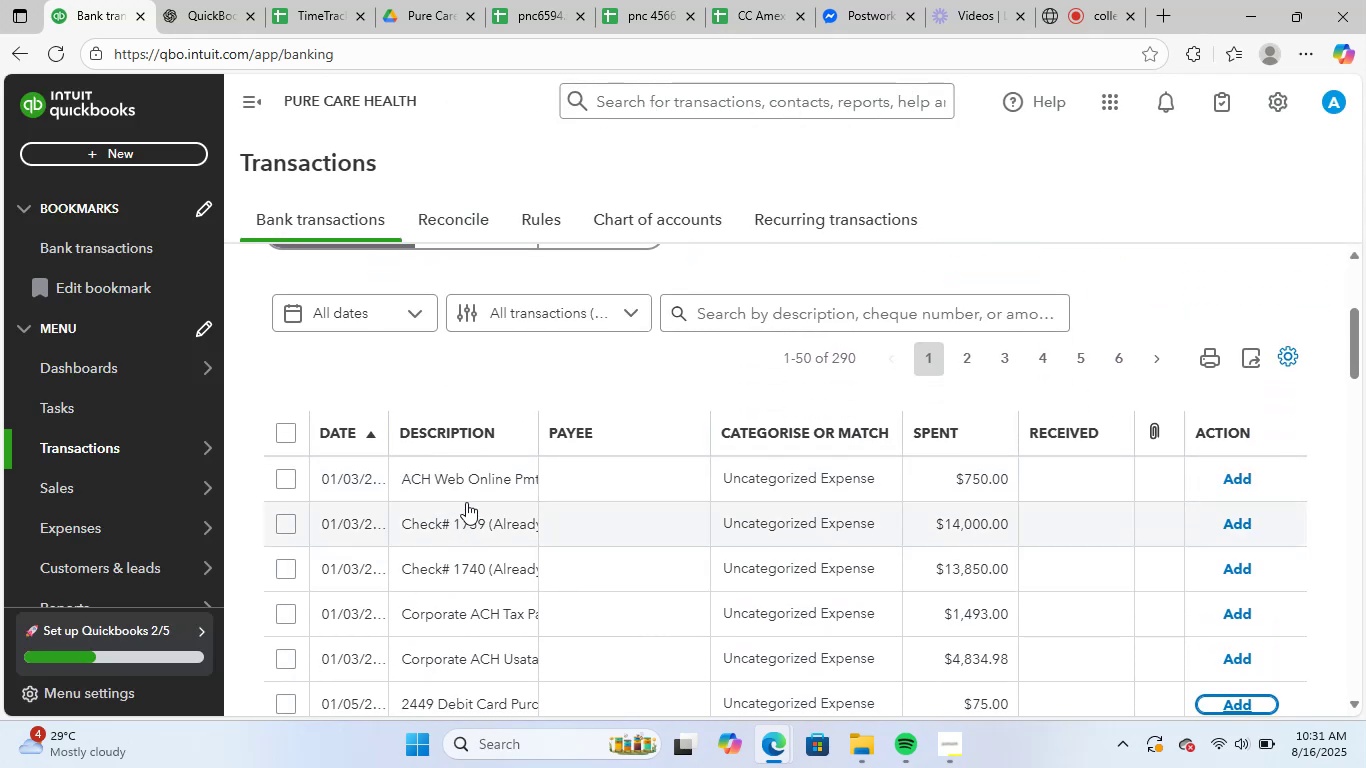 
left_click([466, 480])
 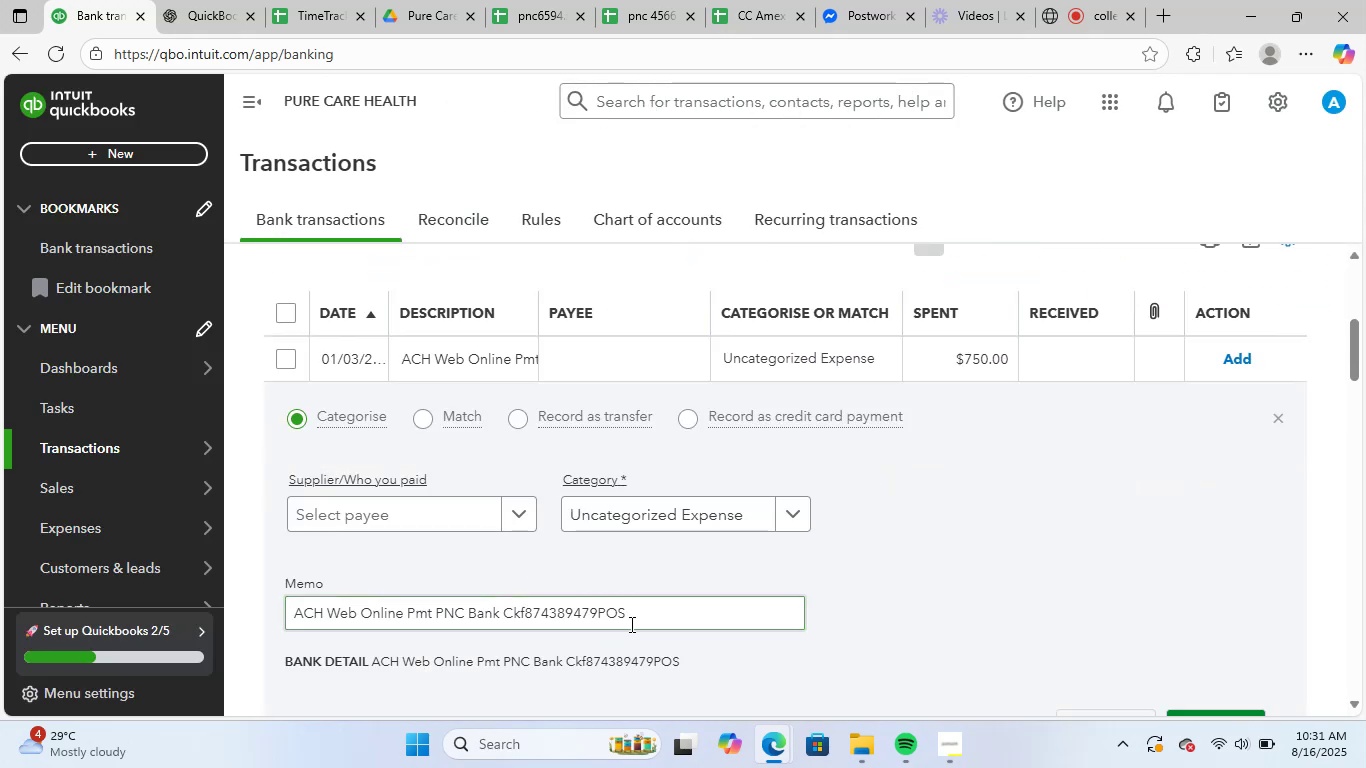 
left_click_drag(start_coordinate=[659, 617], to_coordinate=[207, 604])
 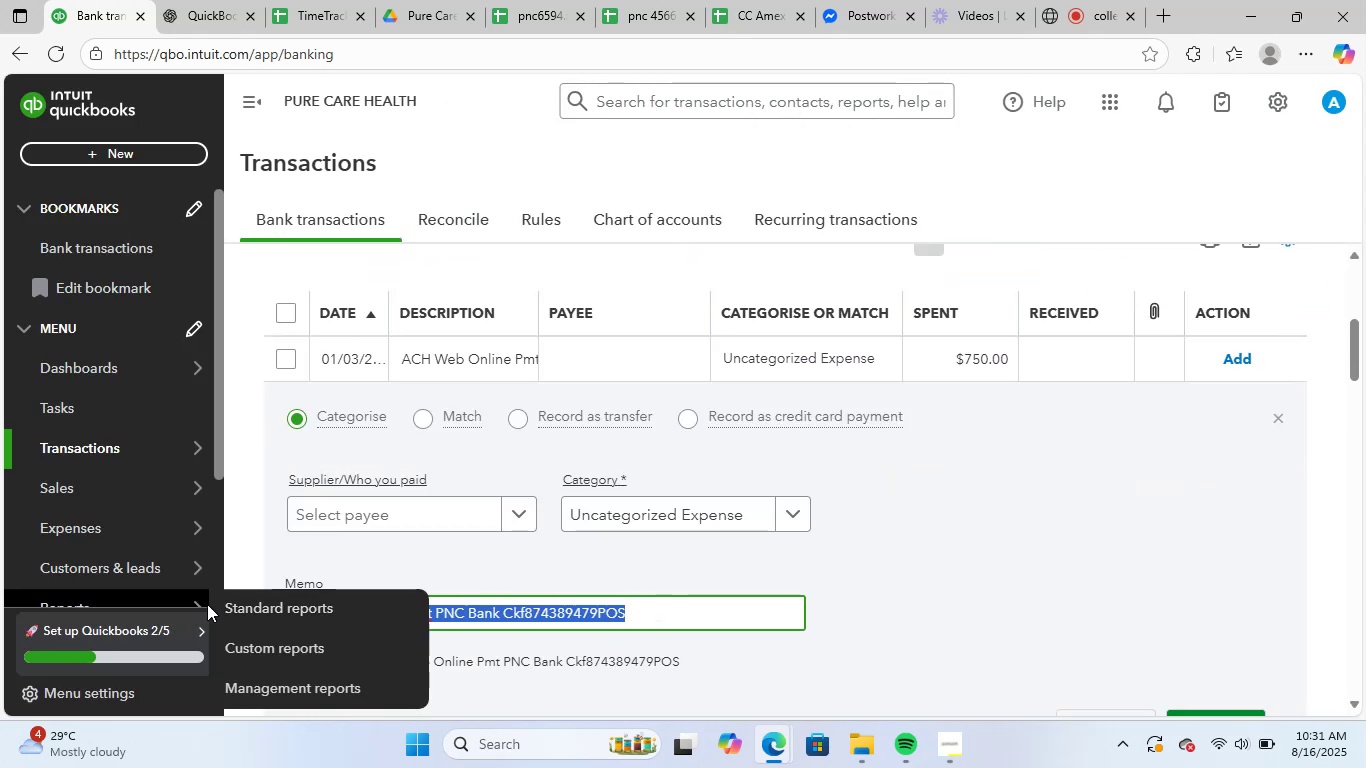 
key(Control+ControlLeft)
 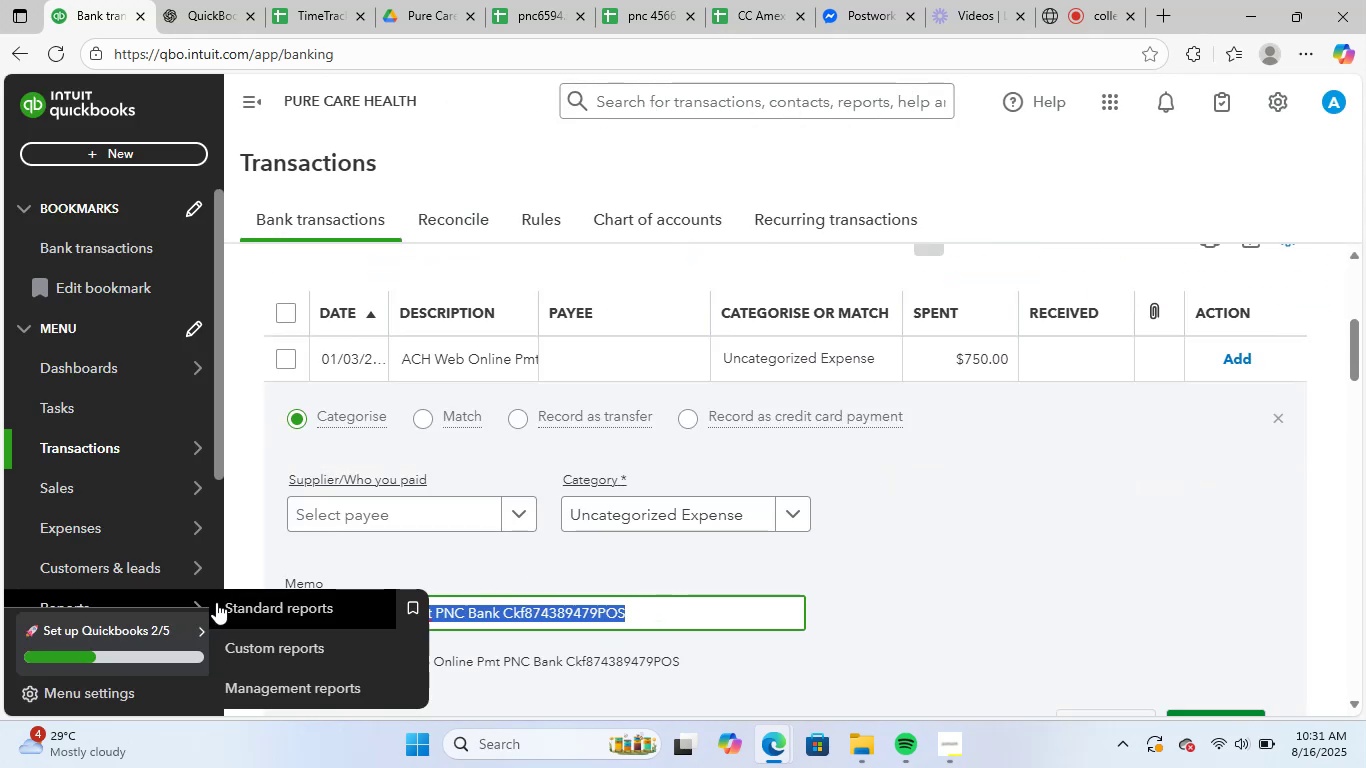 
key(Control+C)
 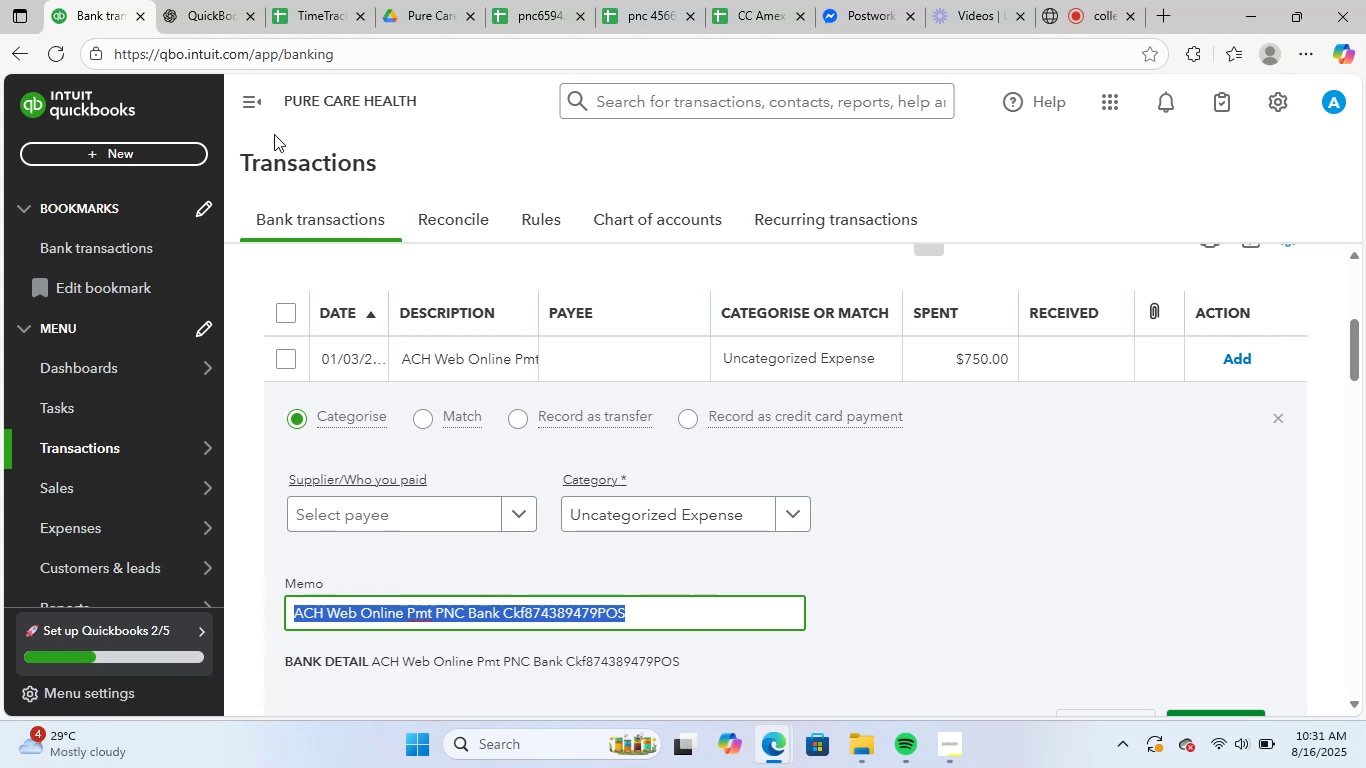 
left_click([206, 2])
 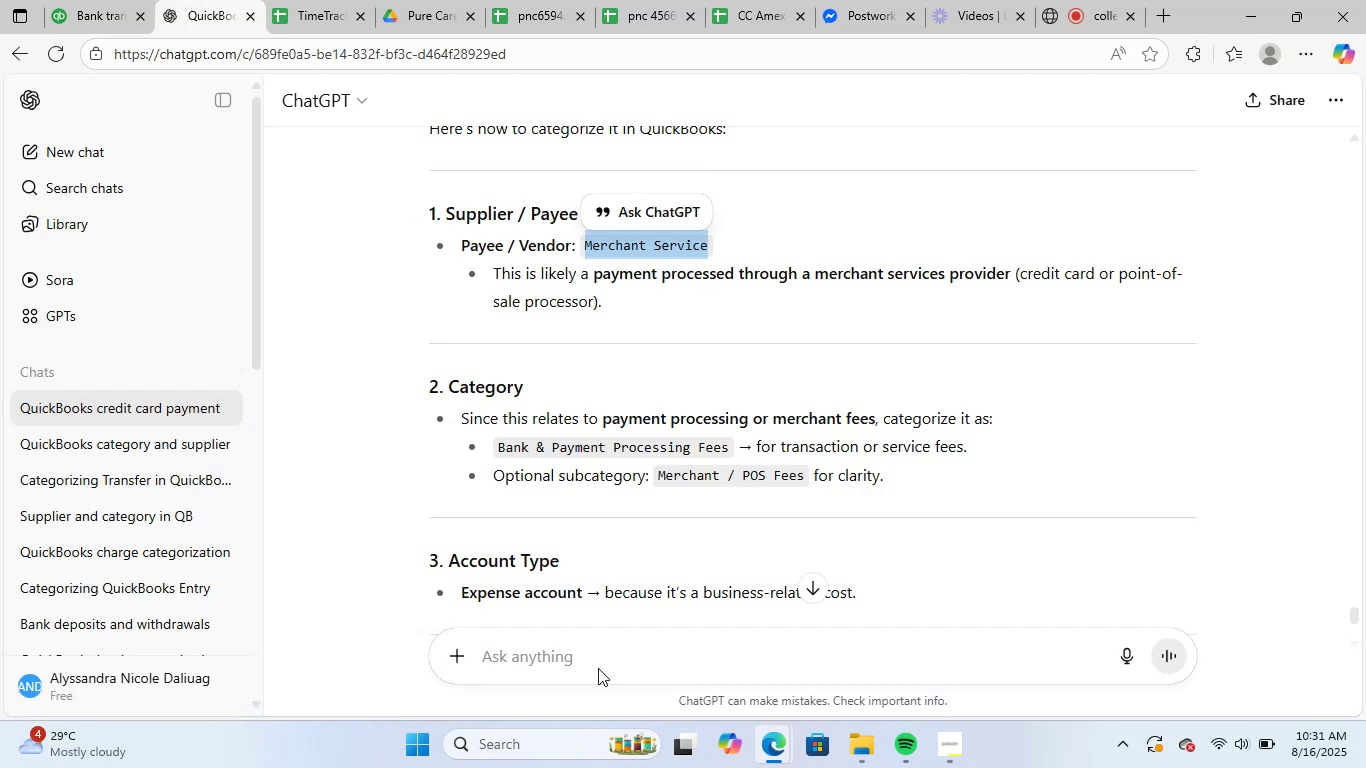 
key(Control+ControlLeft)
 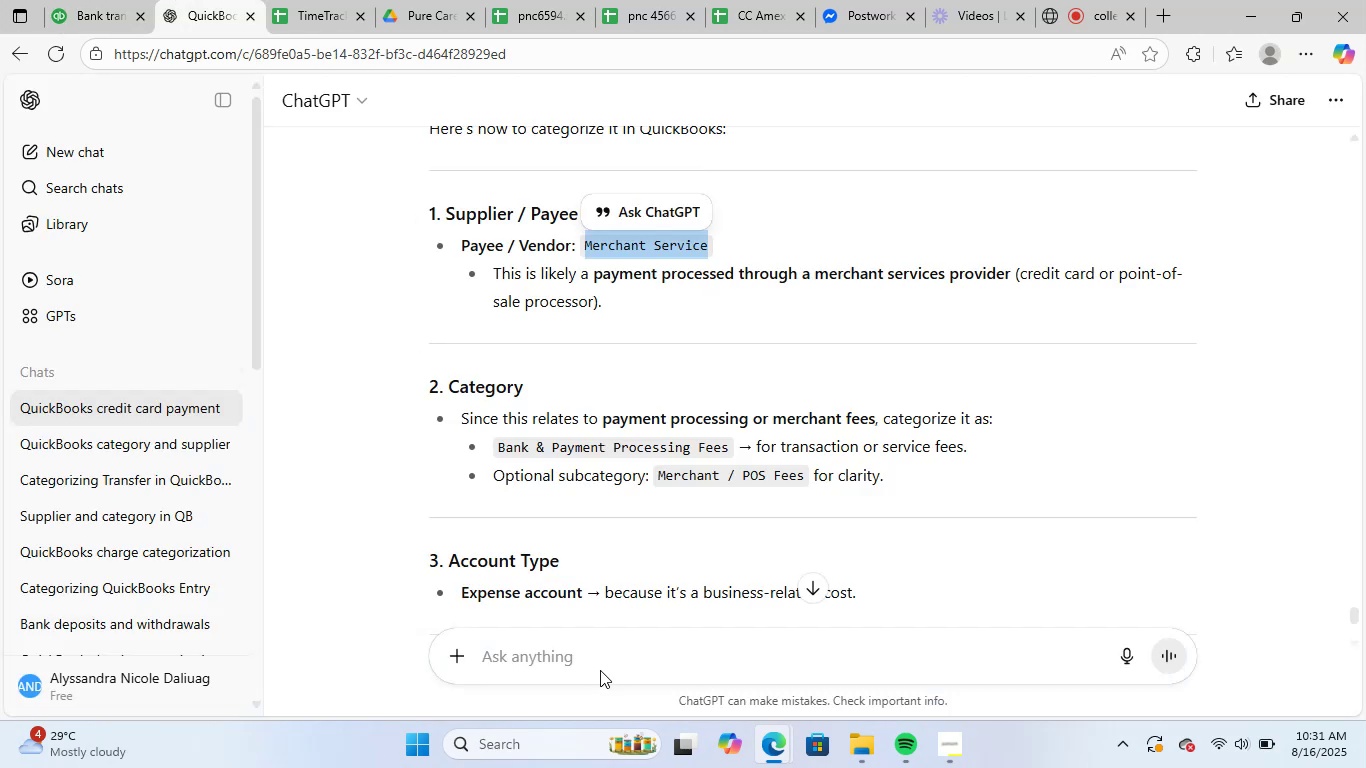 
key(Control+V)
 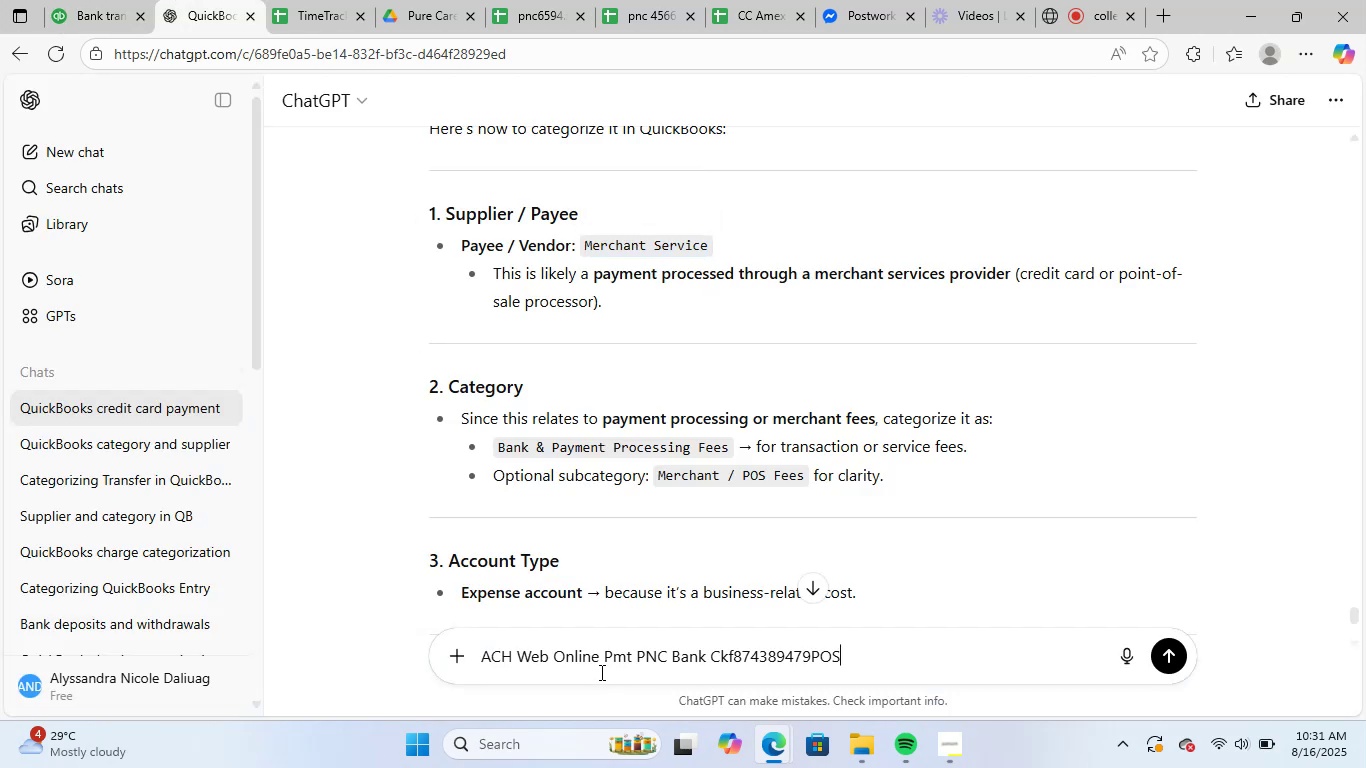 
key(NumpadEnter)
 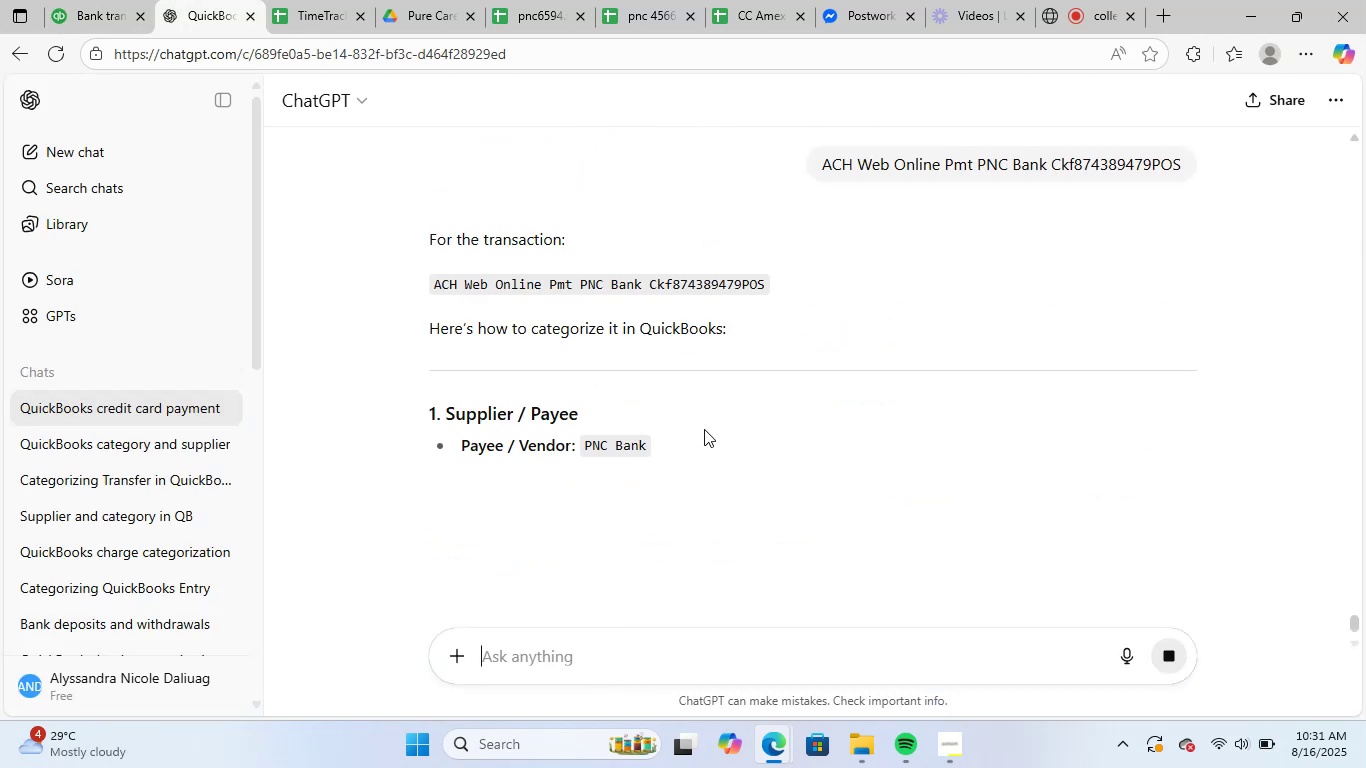 
scroll: coordinate [908, 511], scroll_direction: down, amount: 8.0
 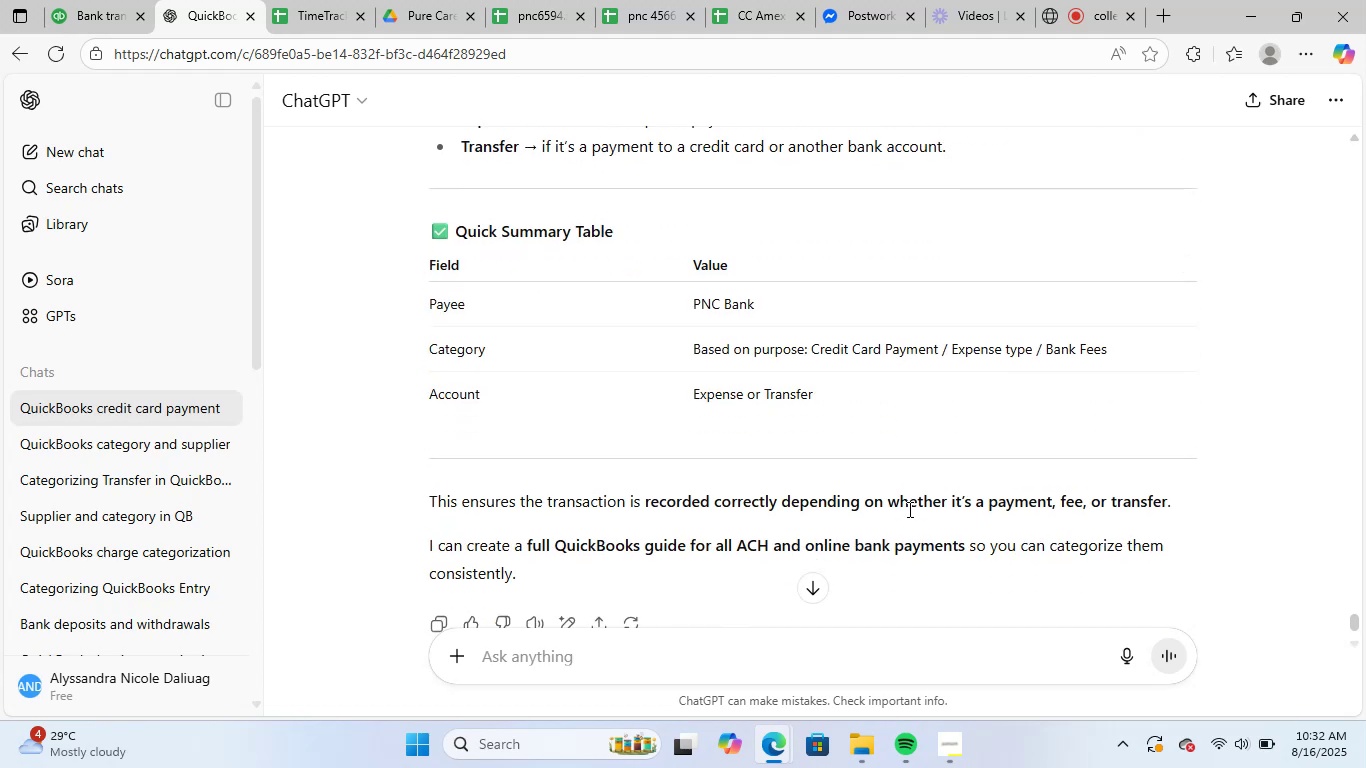 
scroll: coordinate [909, 506], scroll_direction: up, amount: 3.0
 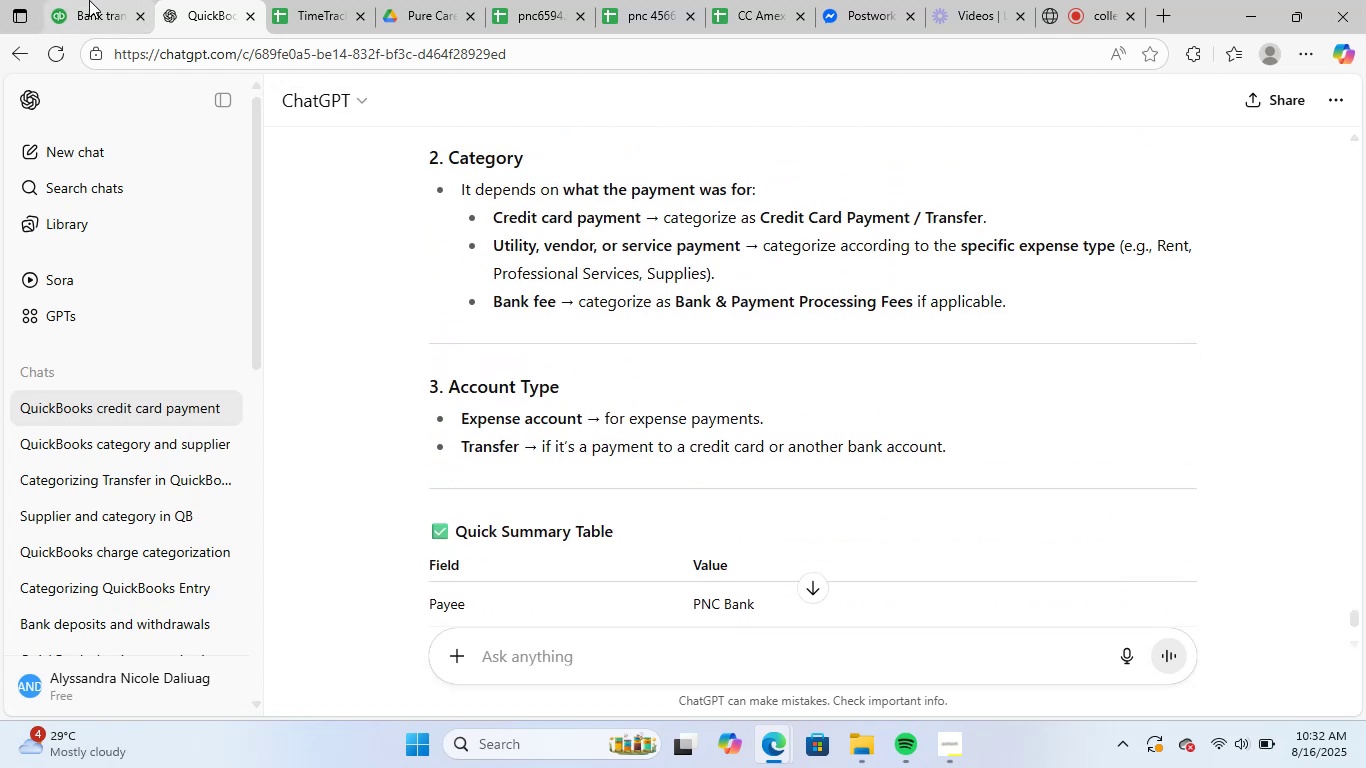 
left_click([89, 0])
 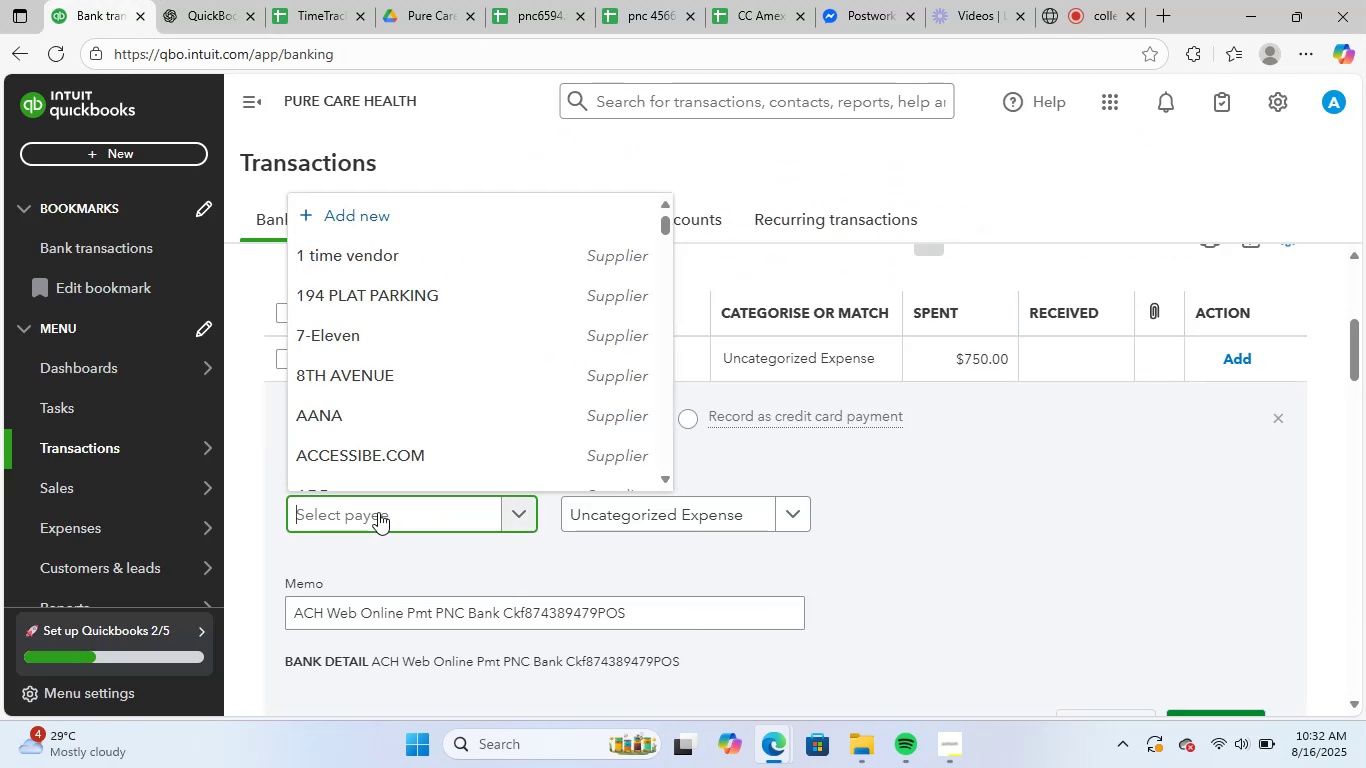 
type(unk)
 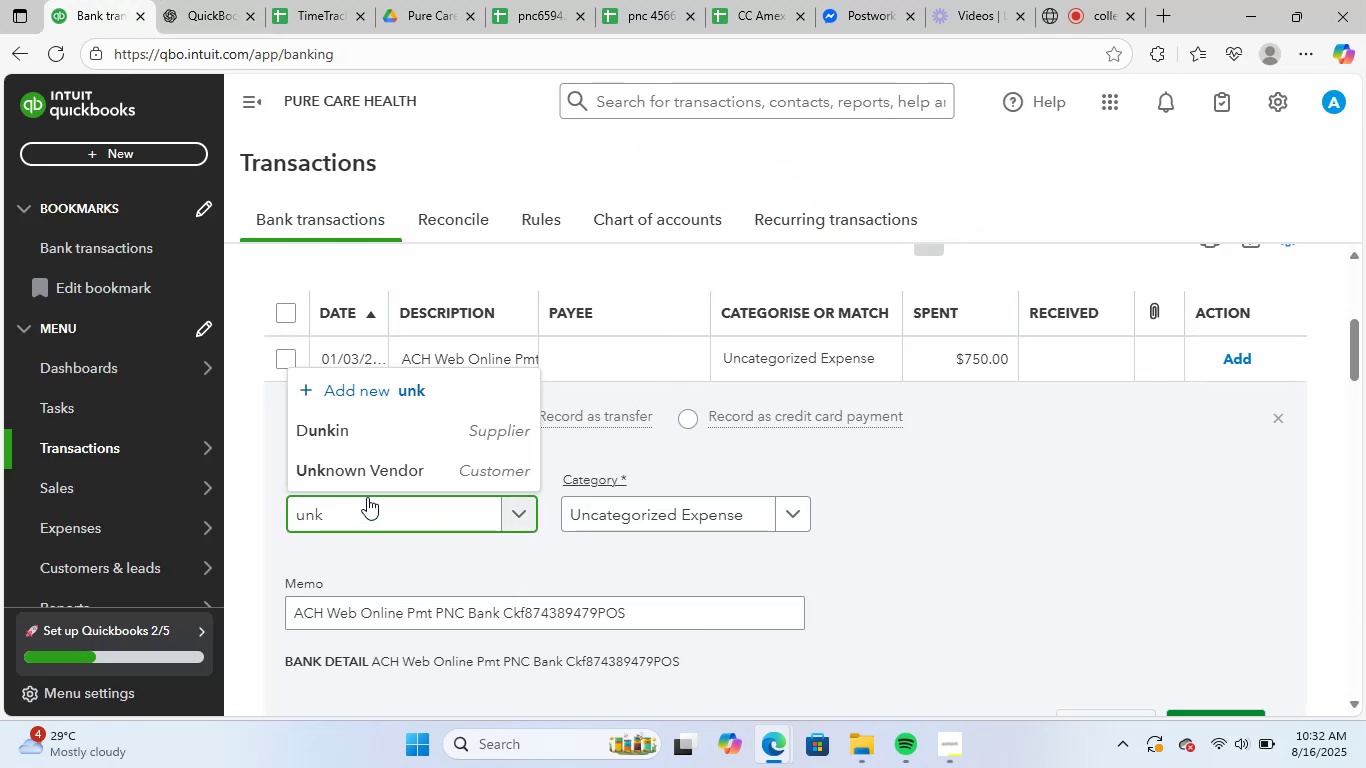 
left_click([389, 468])
 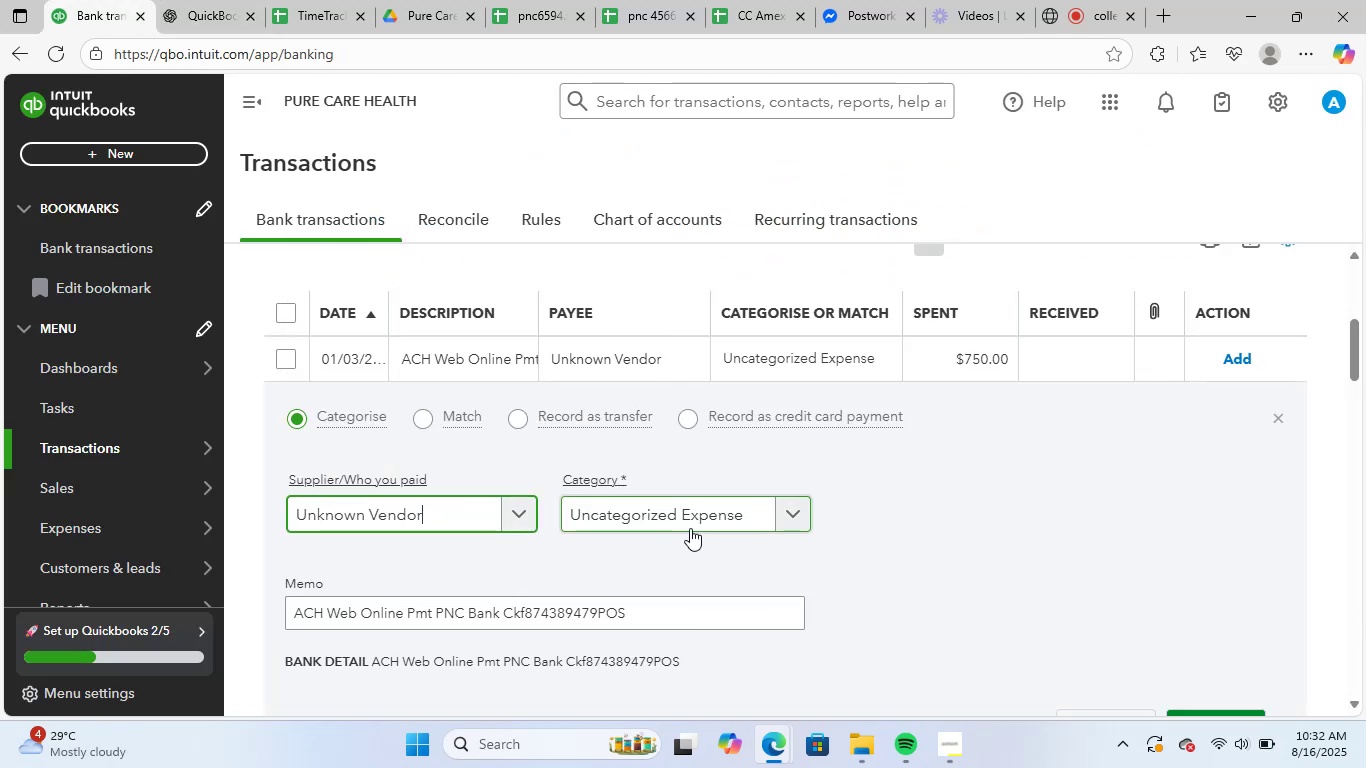 
left_click([694, 520])
 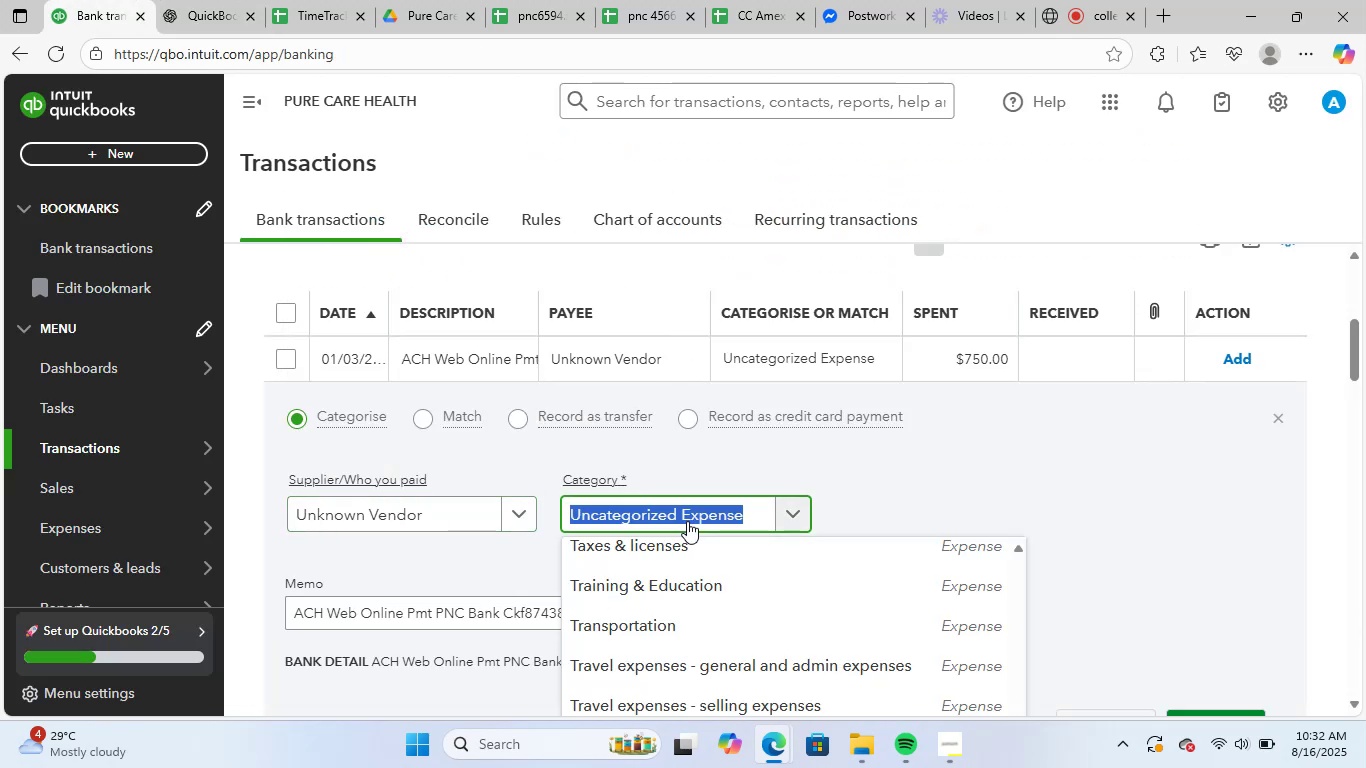 
type(gene)
 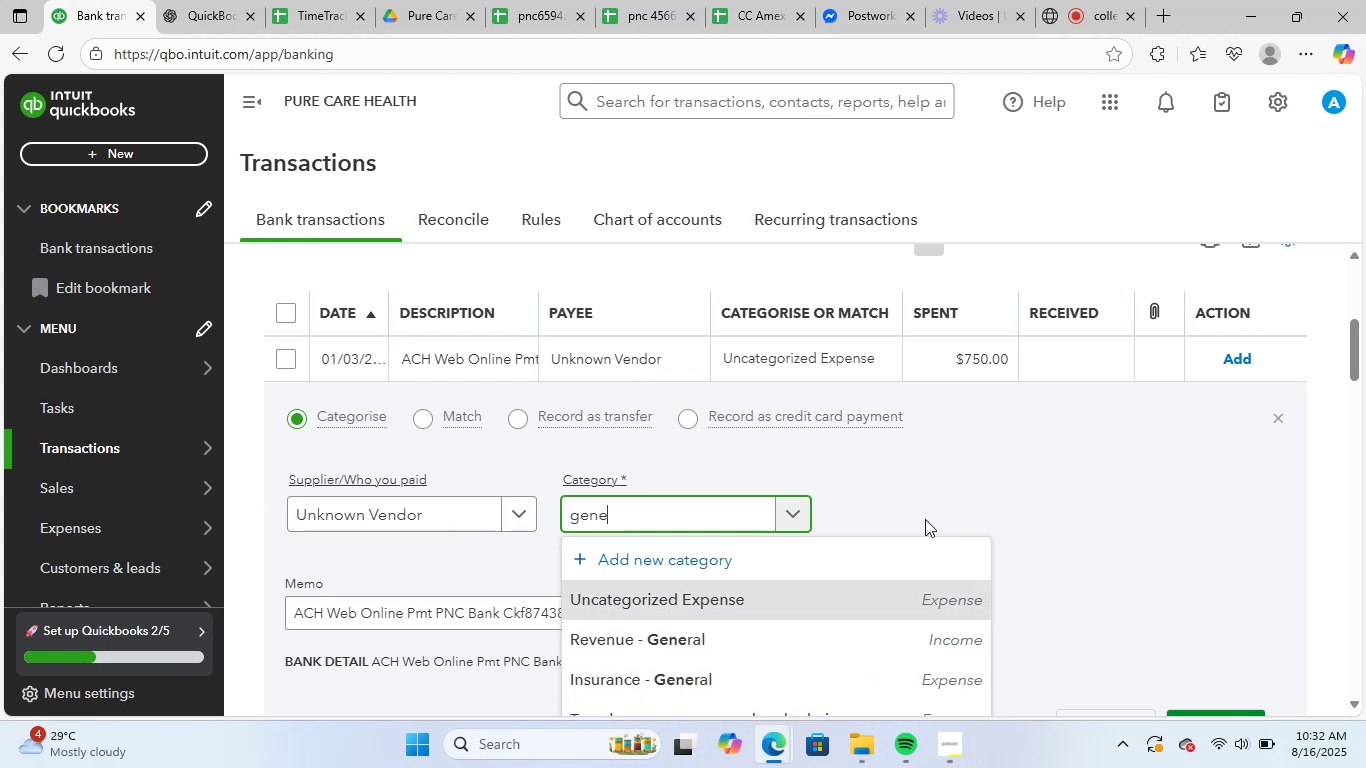 
scroll: coordinate [1109, 559], scroll_direction: down, amount: 1.0
 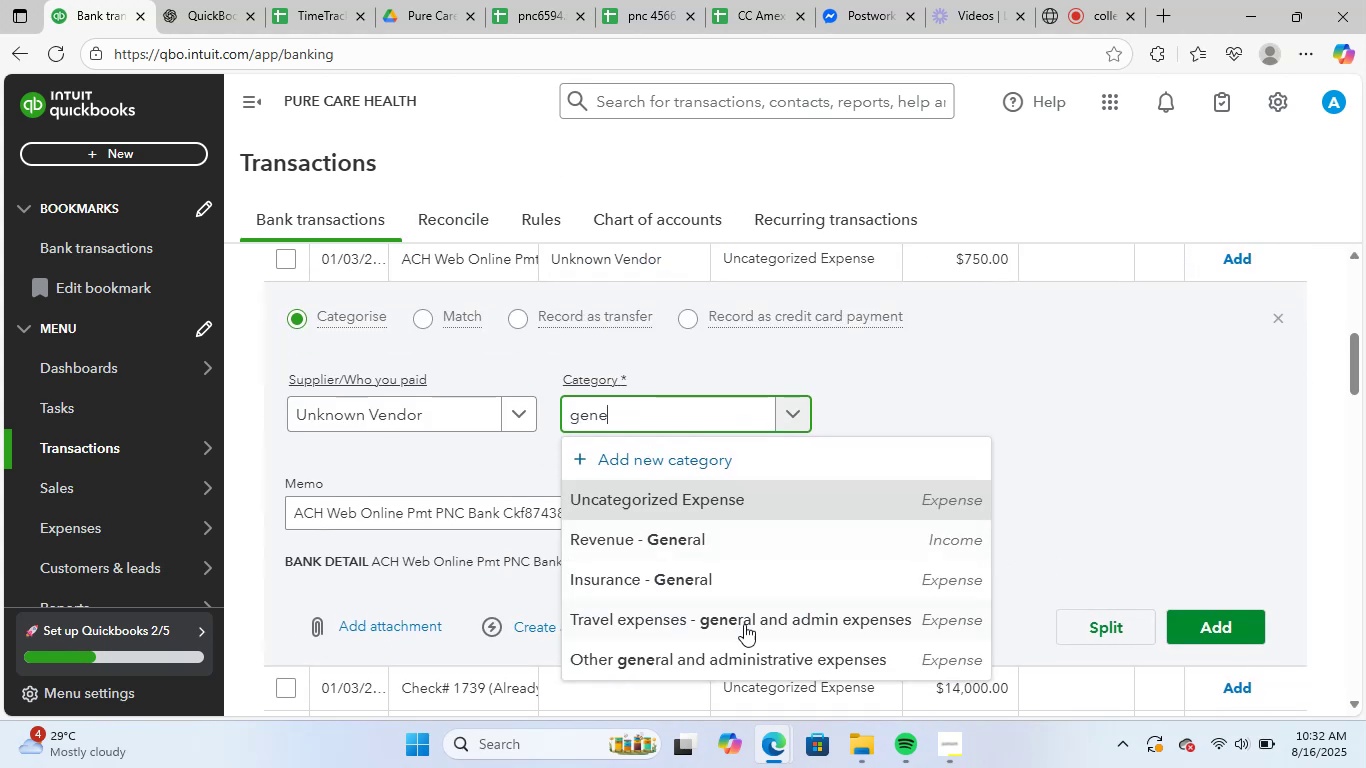 
left_click([732, 663])
 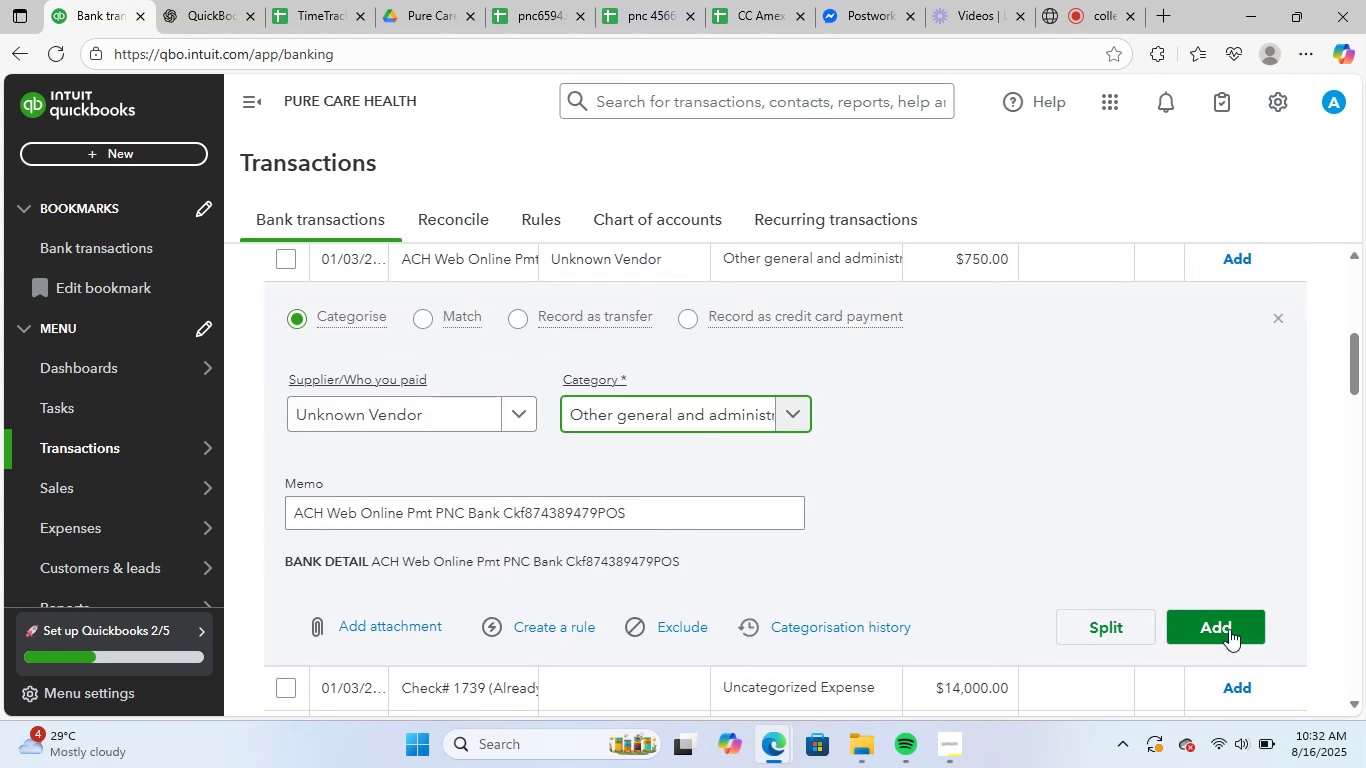 
left_click([1244, 625])
 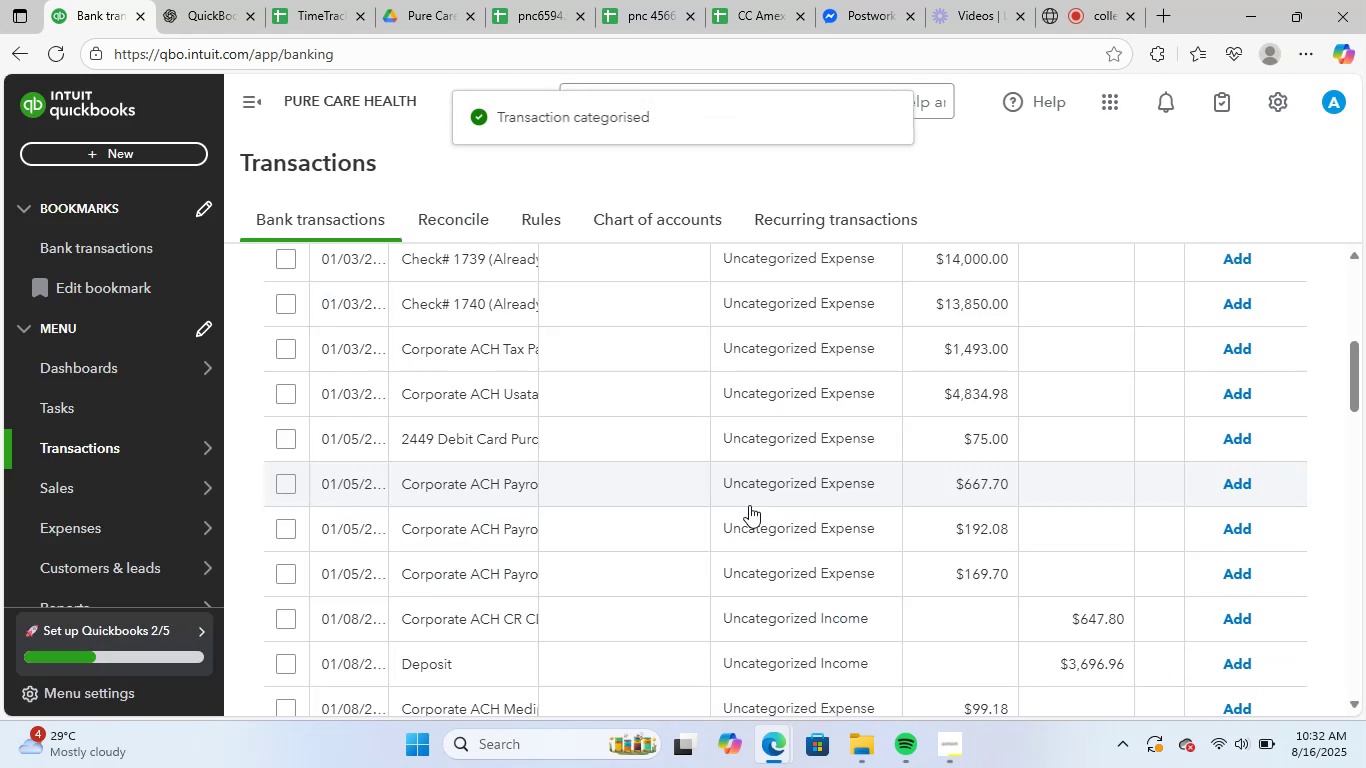 
scroll: coordinate [869, 517], scroll_direction: up, amount: 1.0
 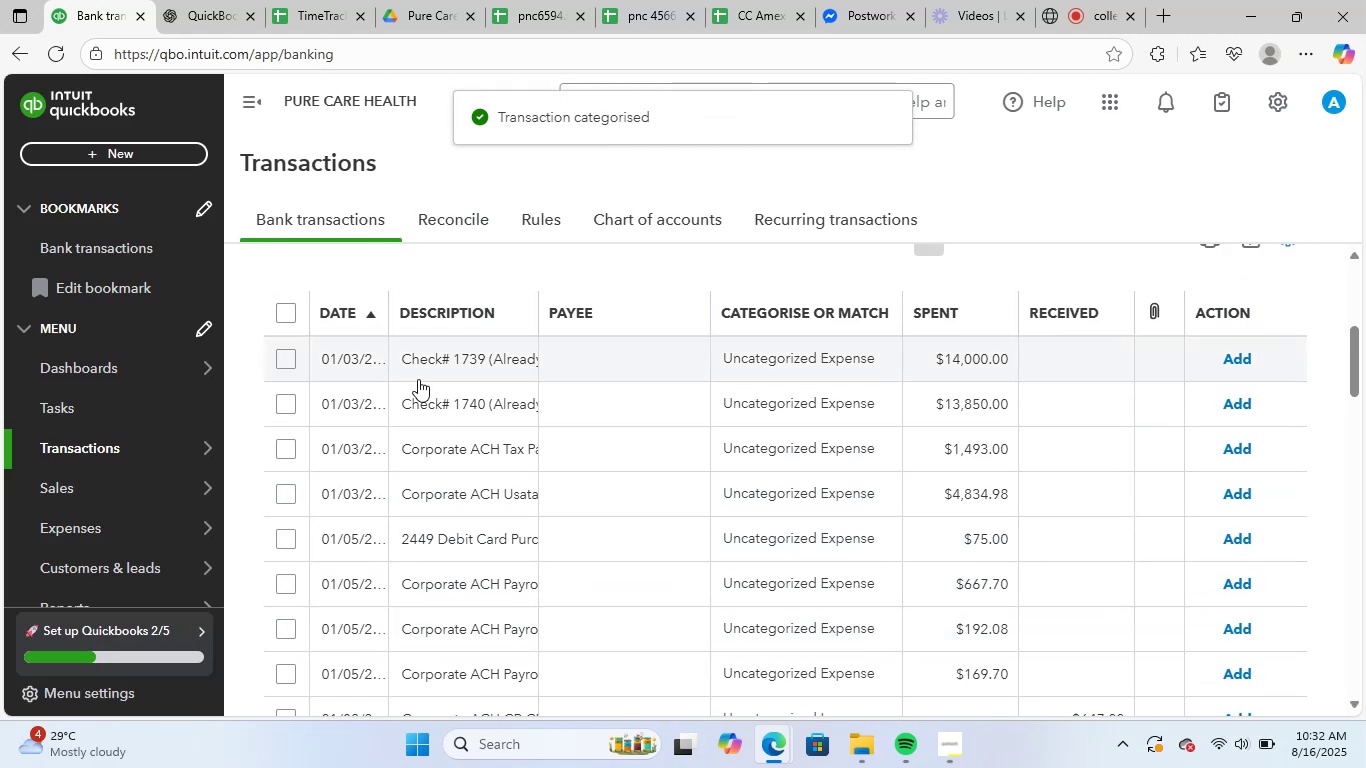 
left_click([434, 365])
 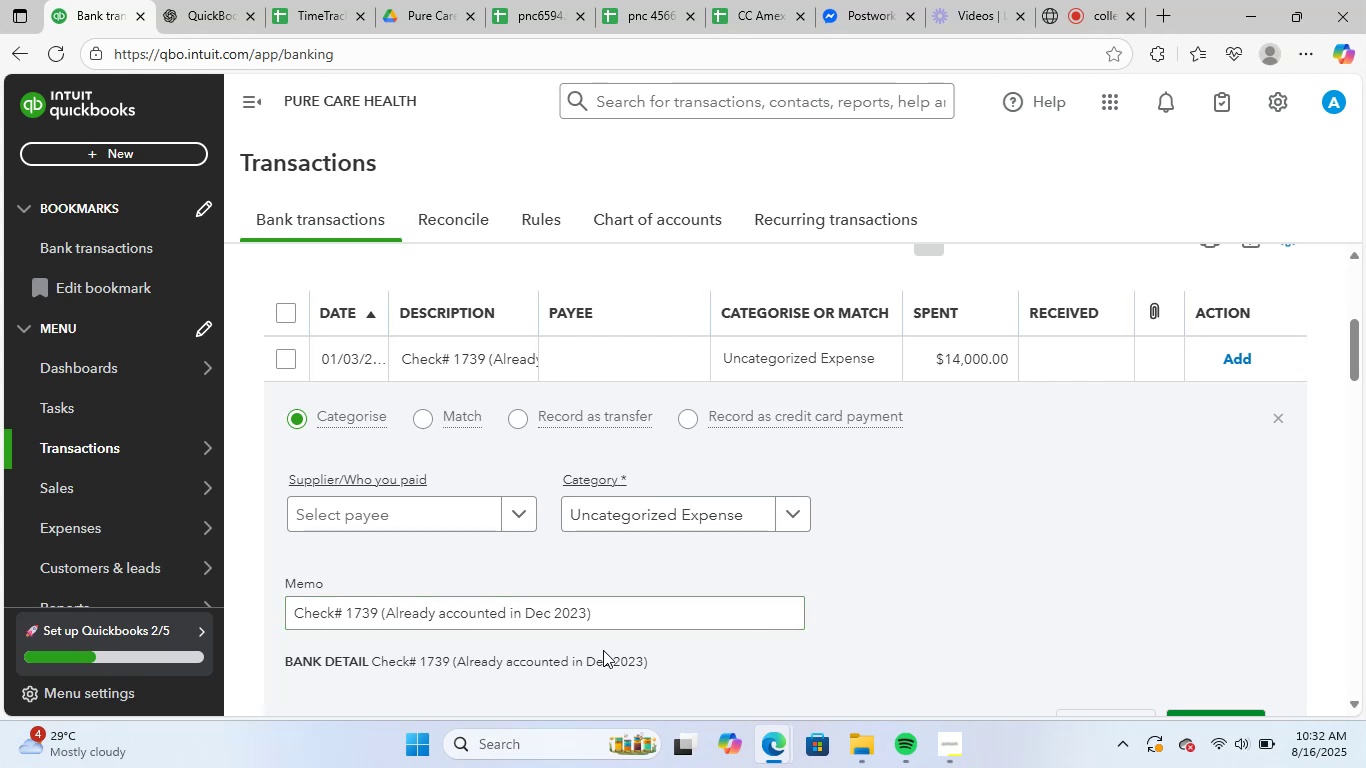 
wait(6.47)
 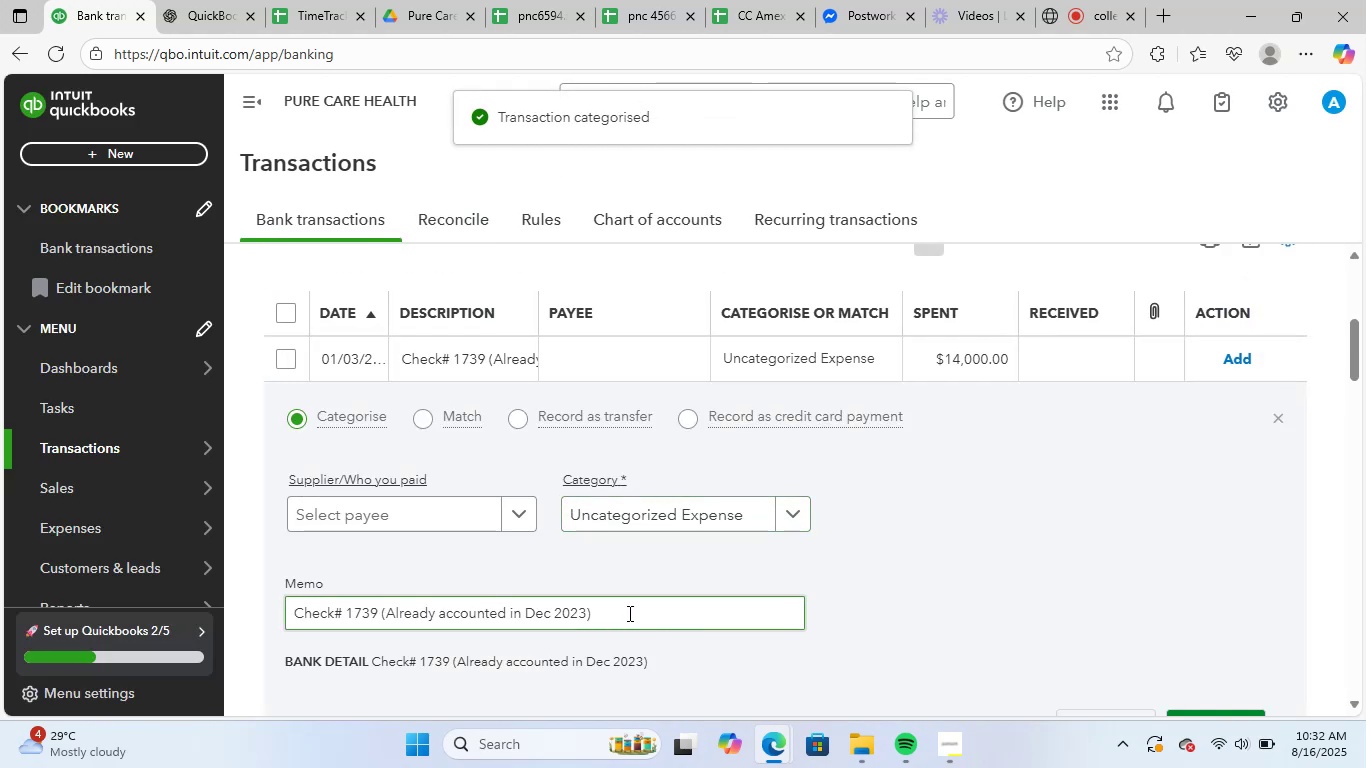 
left_click([1070, 2])
 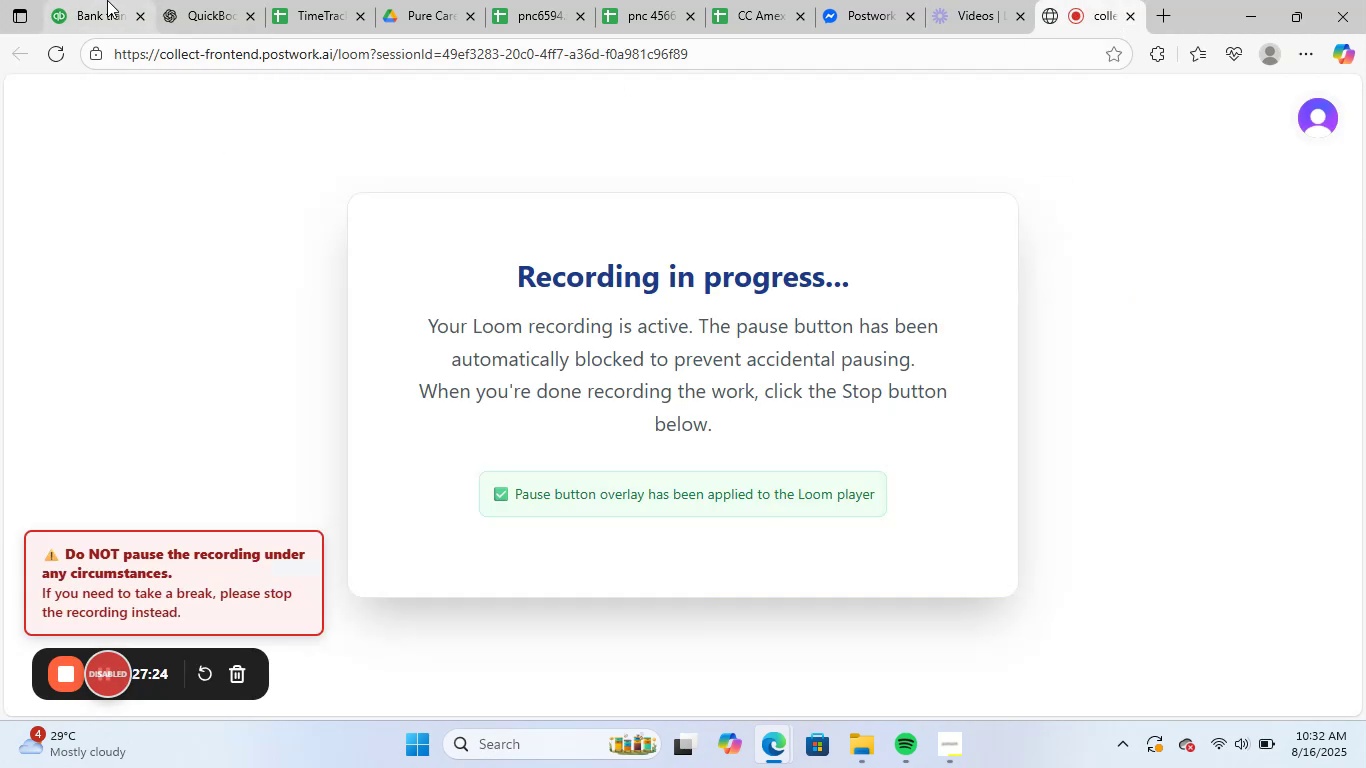 
left_click([107, 0])
 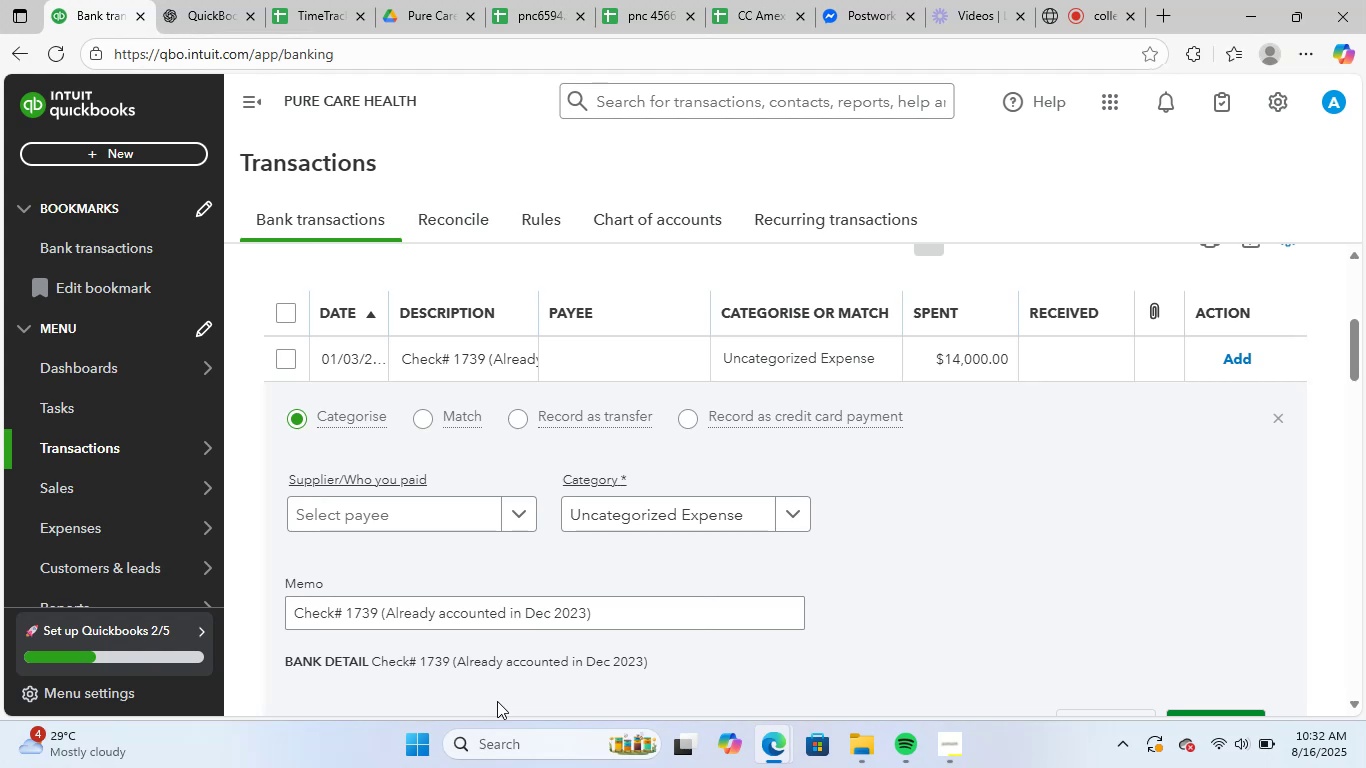 
wait(18.48)
 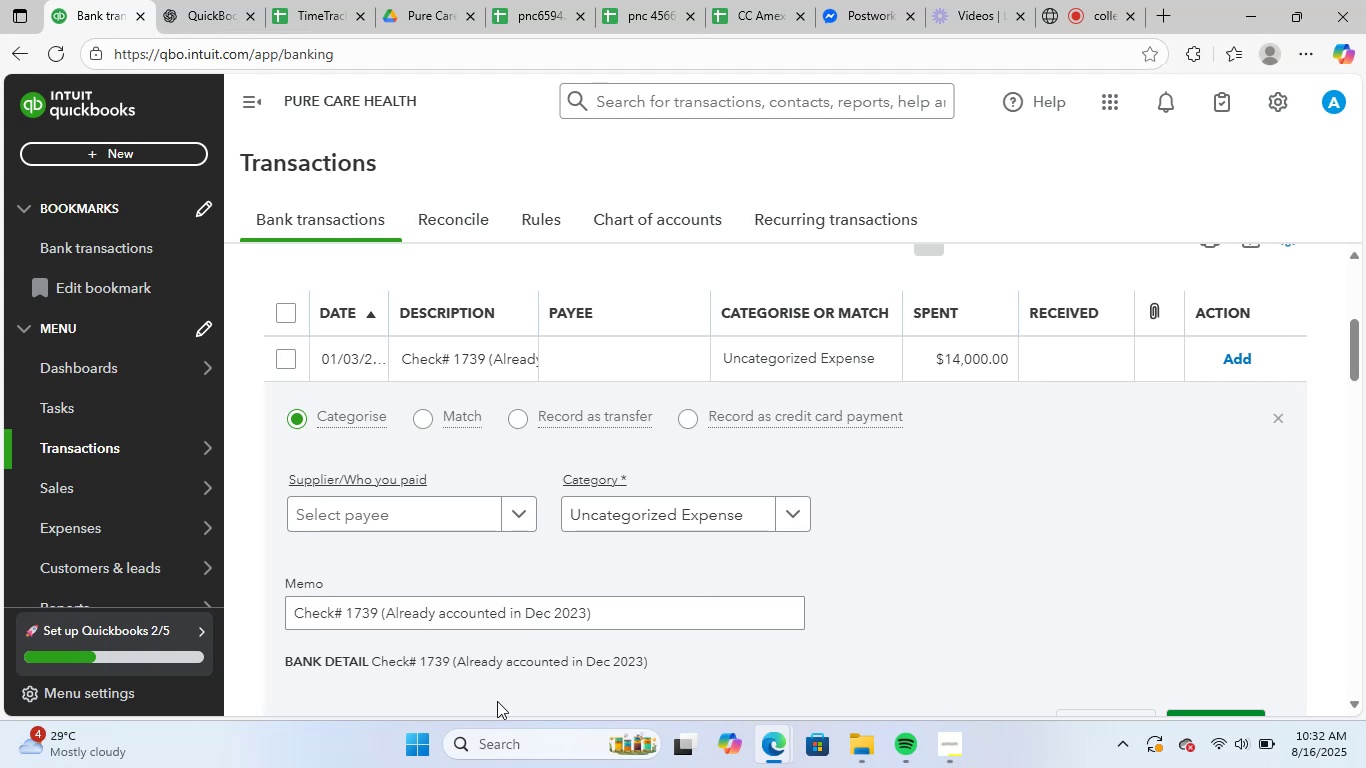 
scroll: coordinate [537, 597], scroll_direction: down, amount: 1.0
 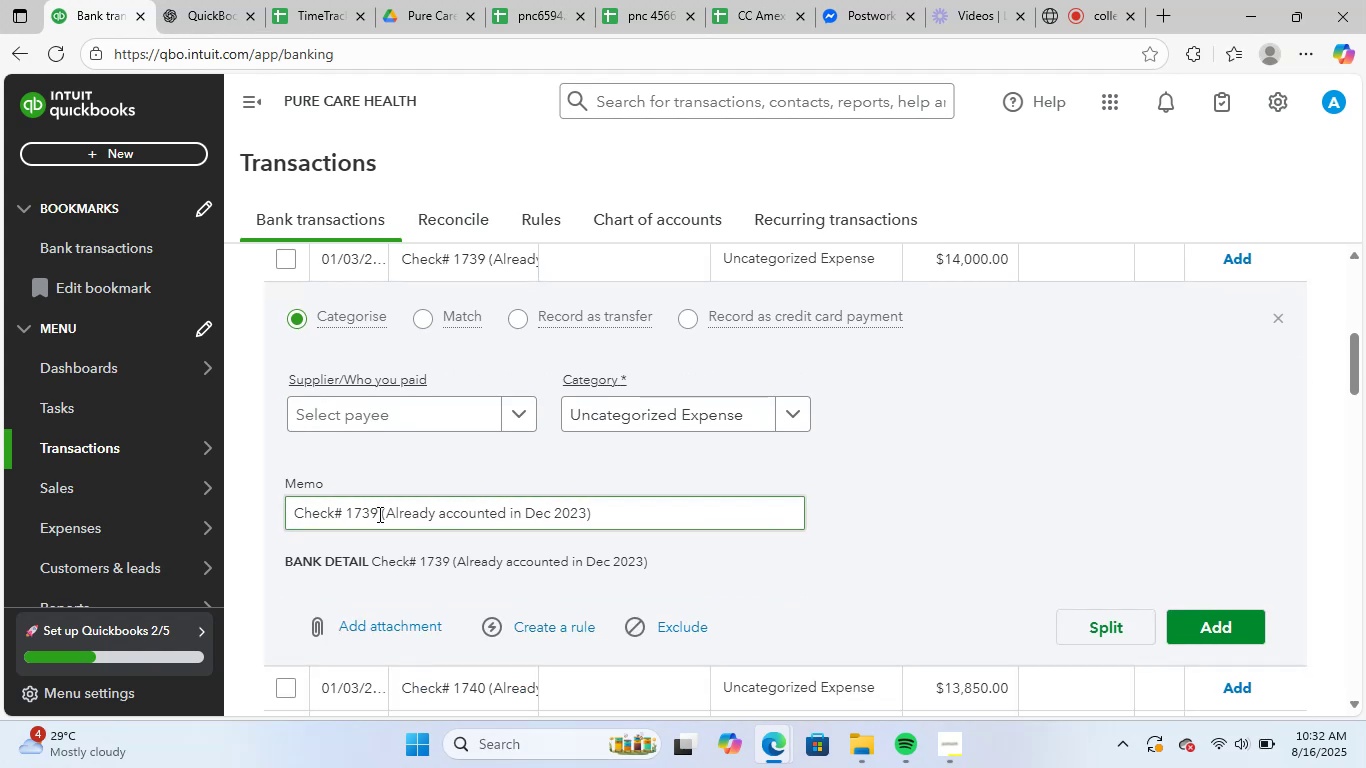 
left_click_drag(start_coordinate=[622, 515], to_coordinate=[84, 498])
 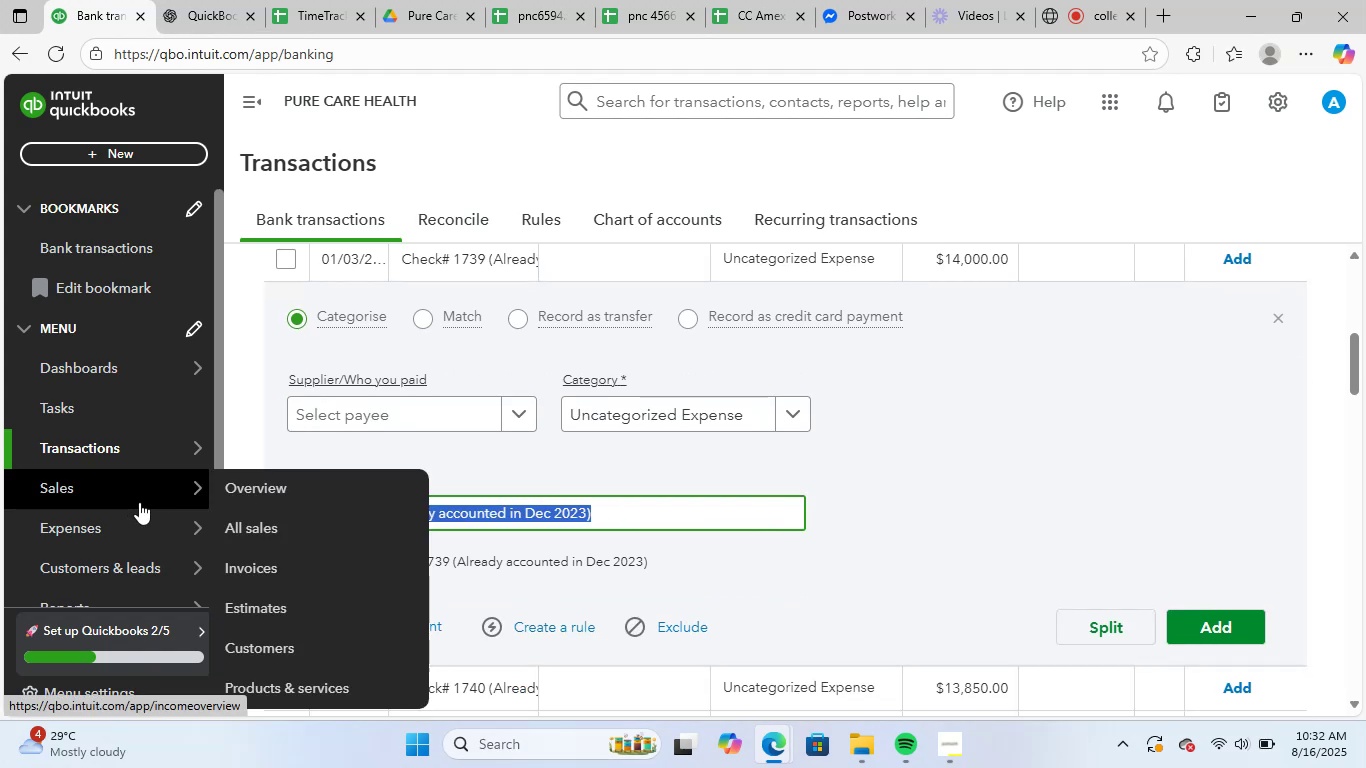 
key(Control+C)
 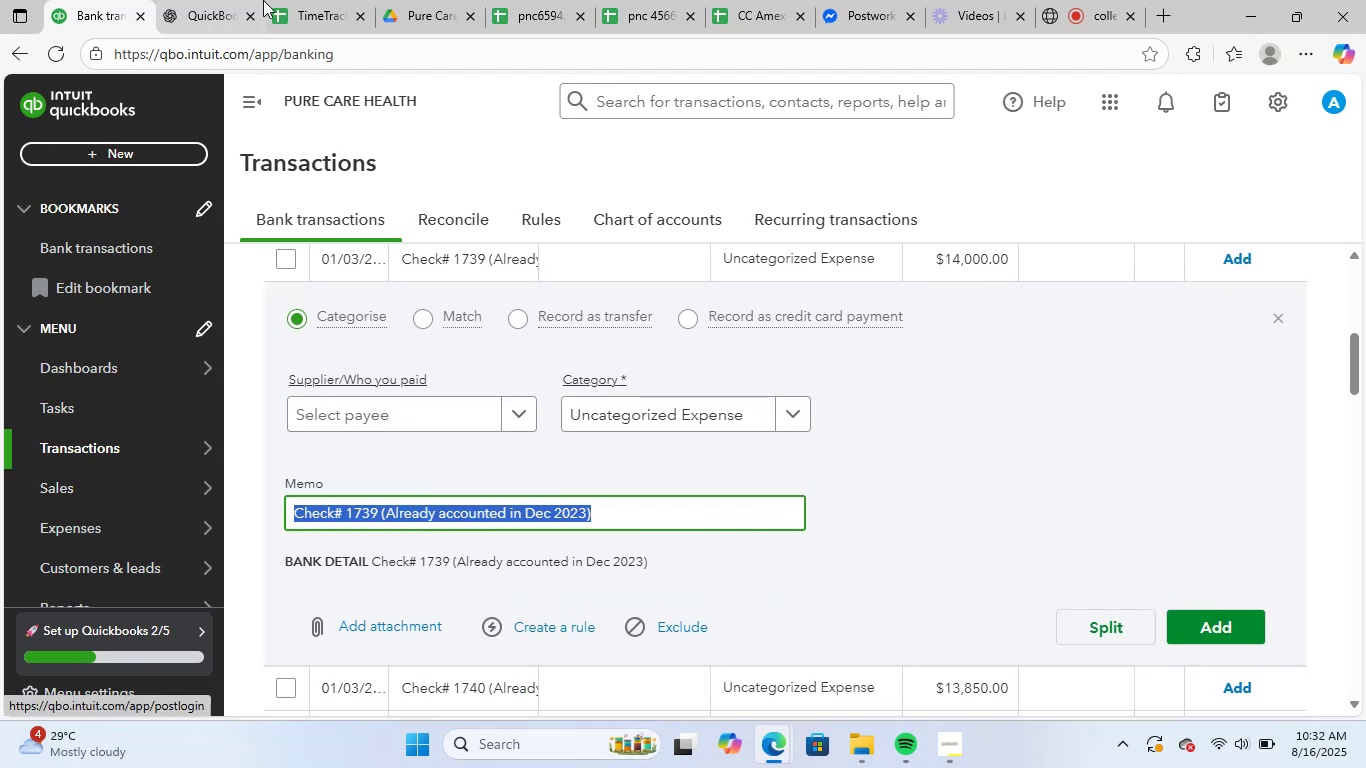 
left_click([200, 8])
 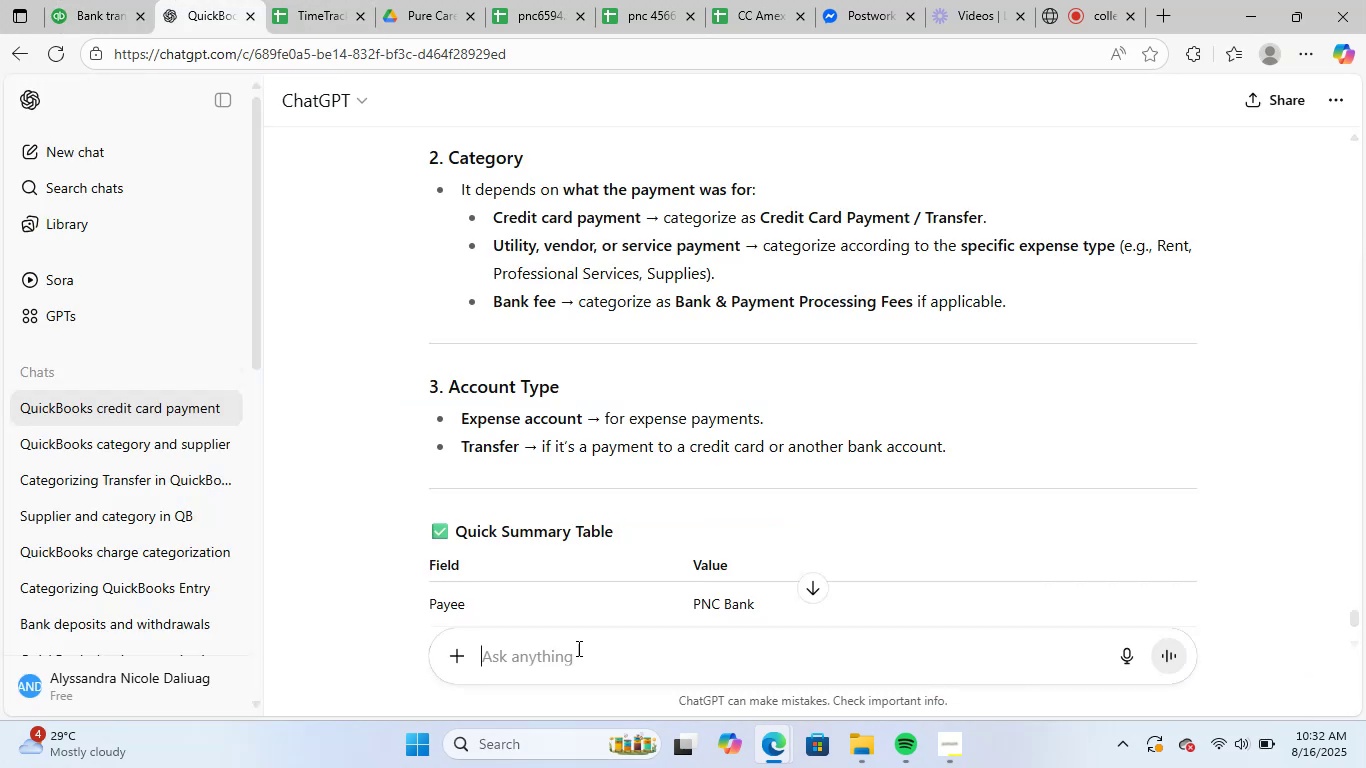 
left_click([584, 668])
 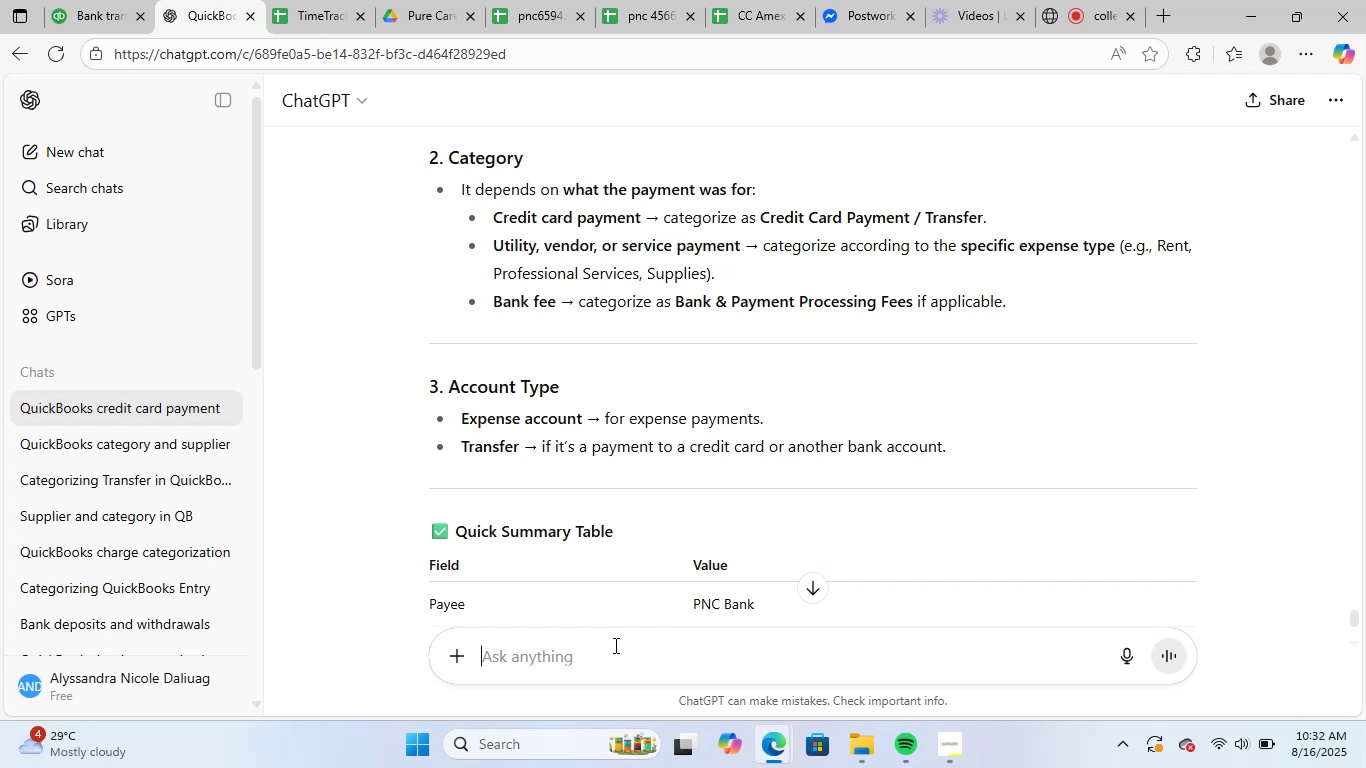 
key(Control+V)
 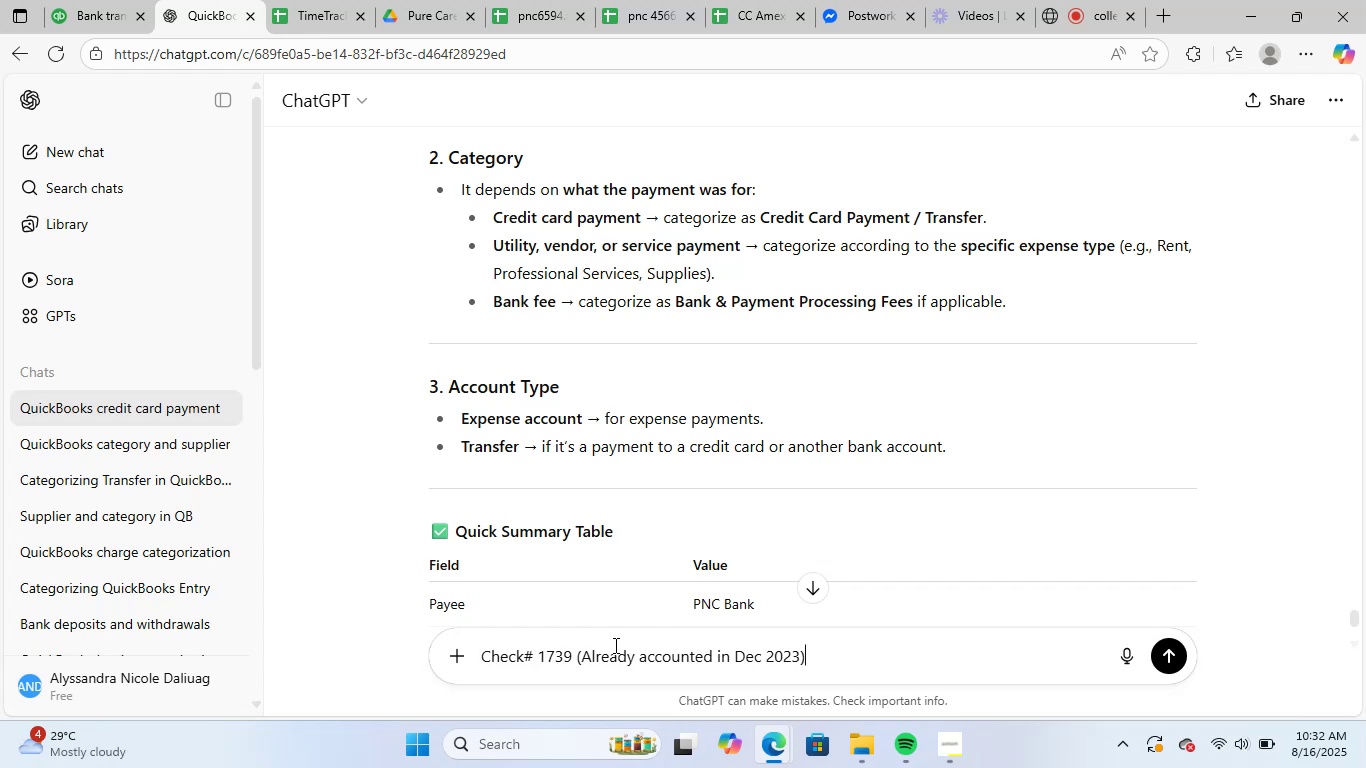 
key(NumpadEnter)
 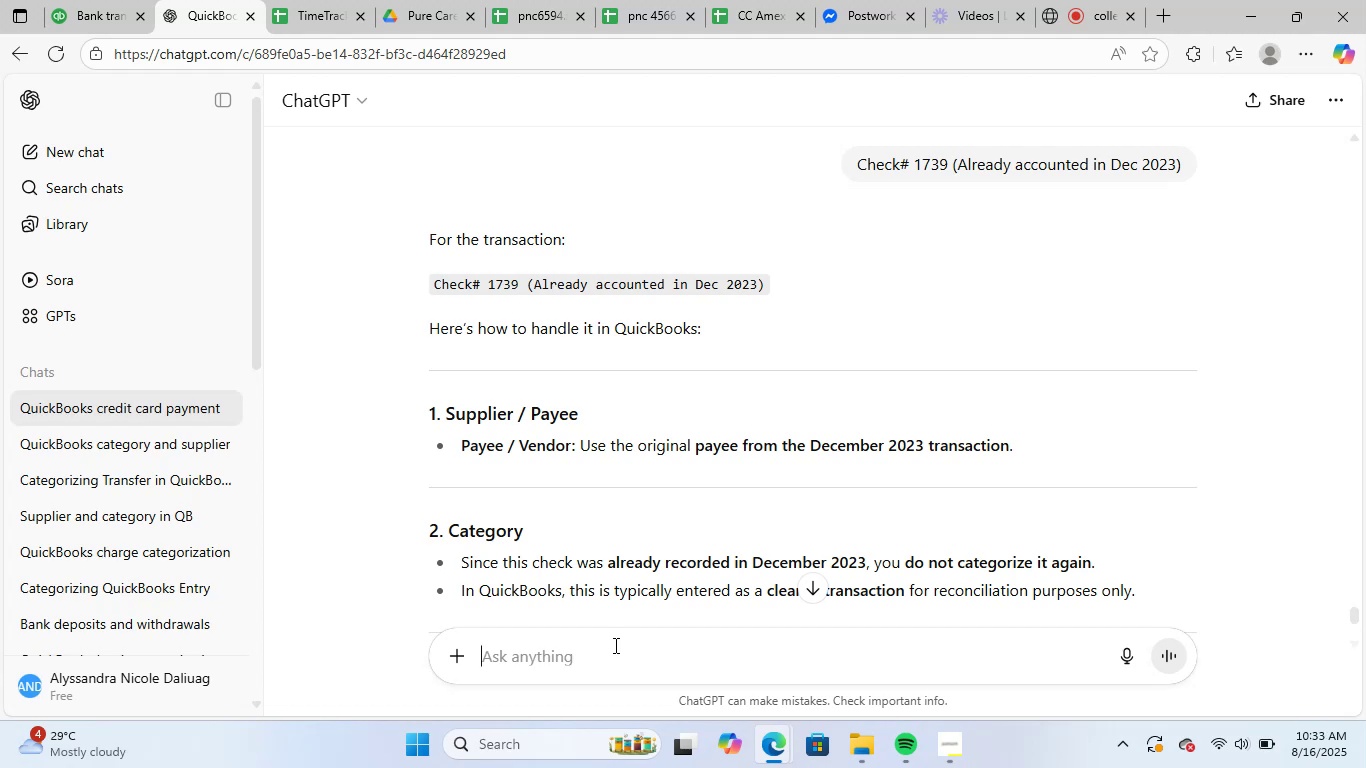 
wait(15.78)
 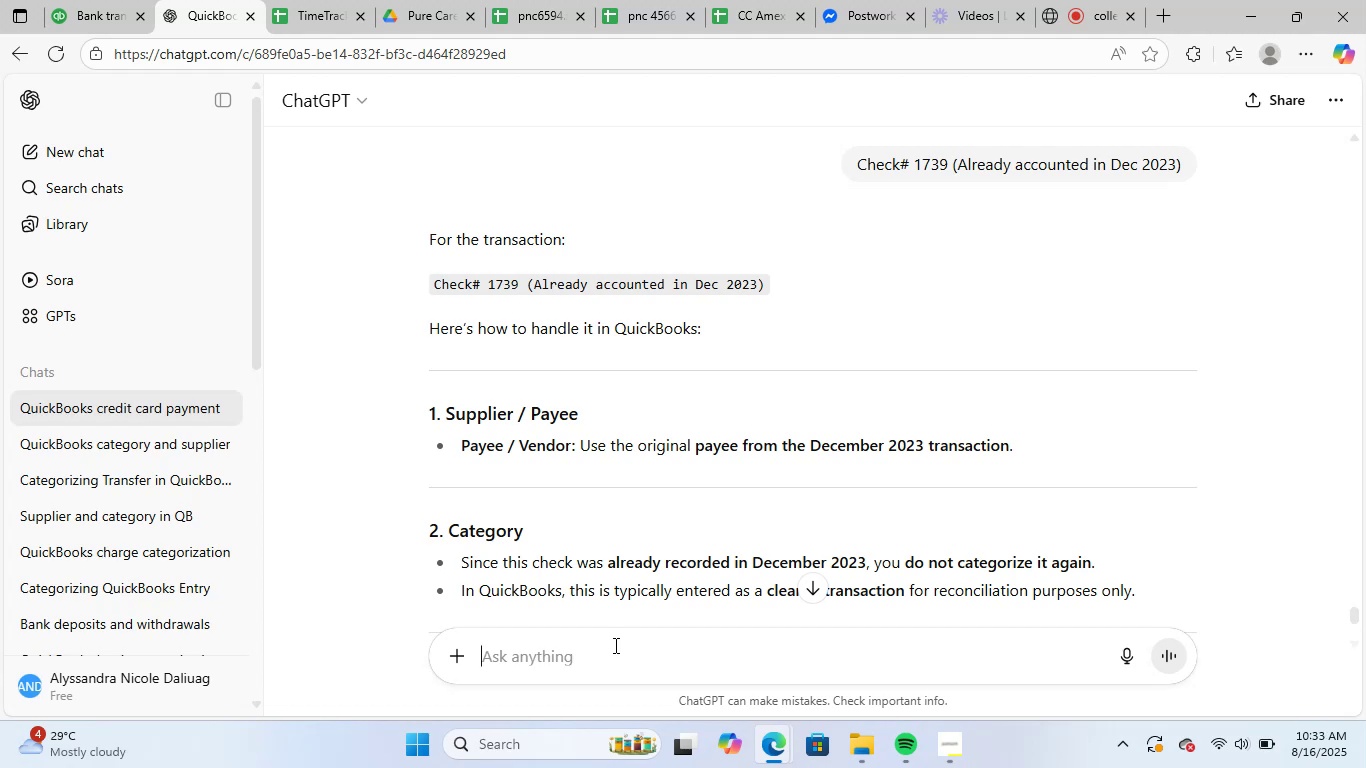 
scroll: coordinate [710, 483], scroll_direction: down, amount: 4.0
 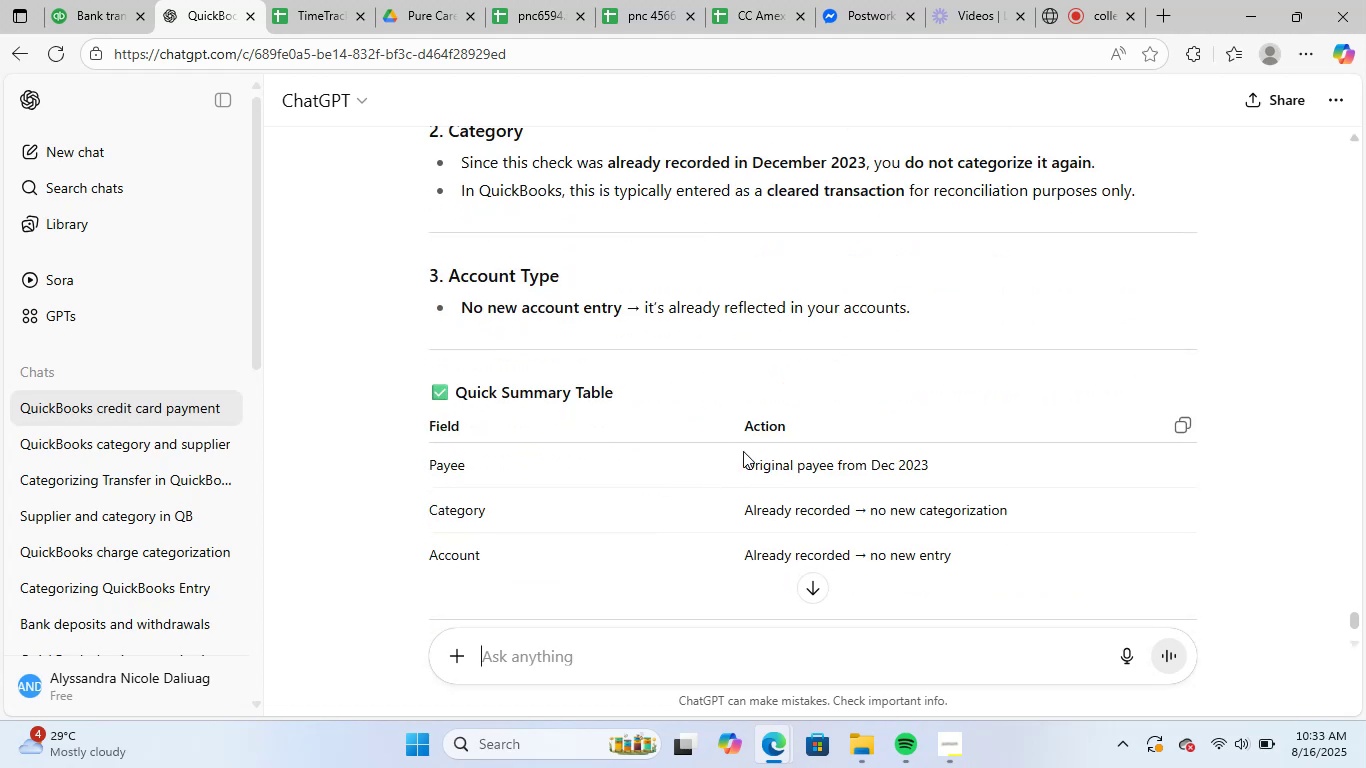 
scroll: coordinate [732, 440], scroll_direction: up, amount: 3.0
 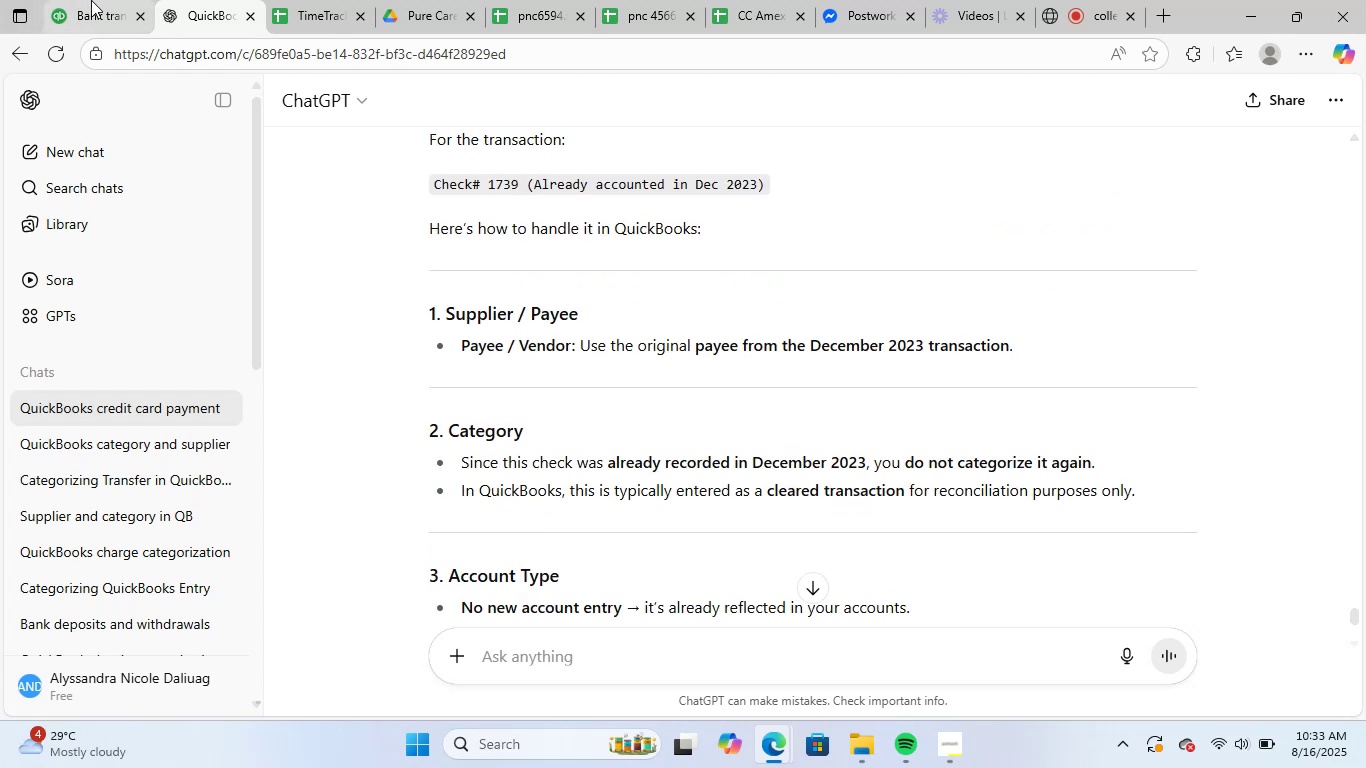 
scroll: coordinate [1162, 361], scroll_direction: down, amount: 3.0
 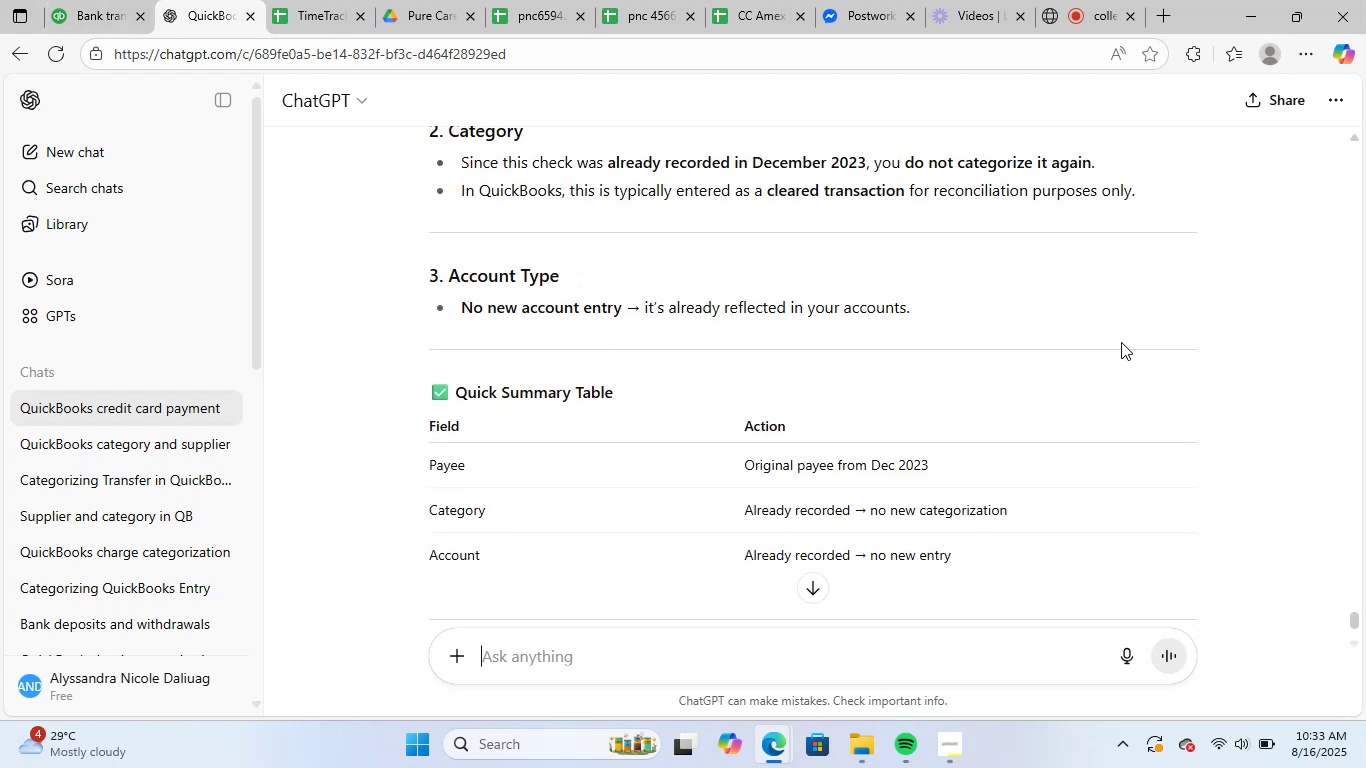 
wait(6.2)
 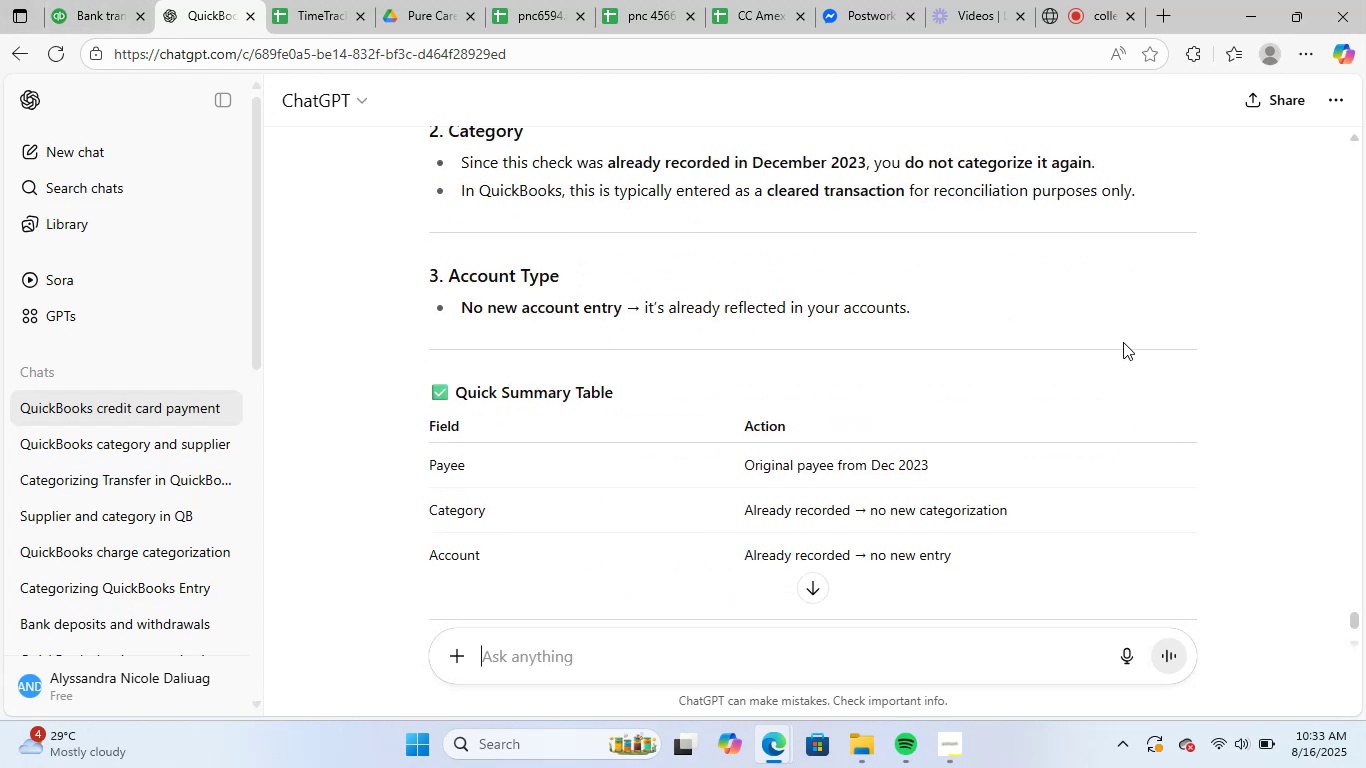 
scroll: coordinate [813, 431], scroll_direction: up, amount: 6.0
 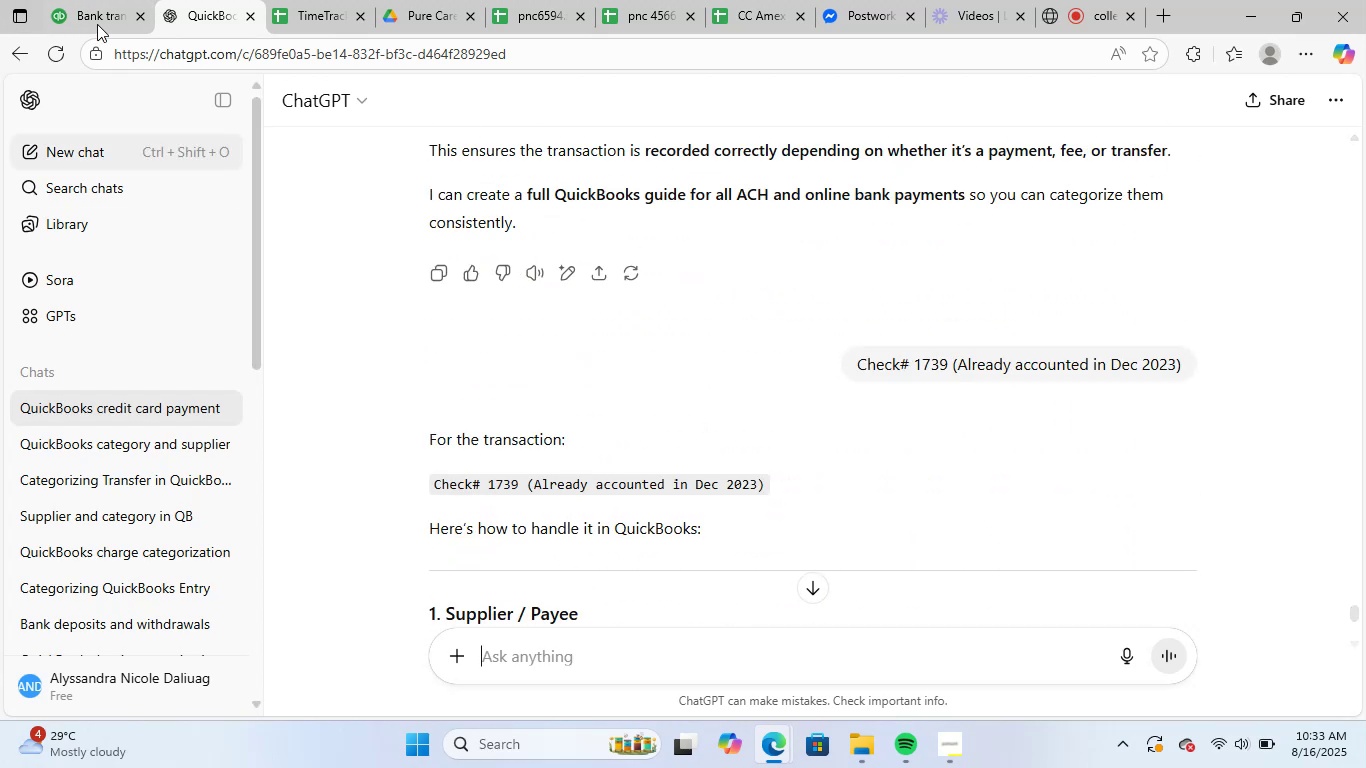 
left_click([98, 0])
 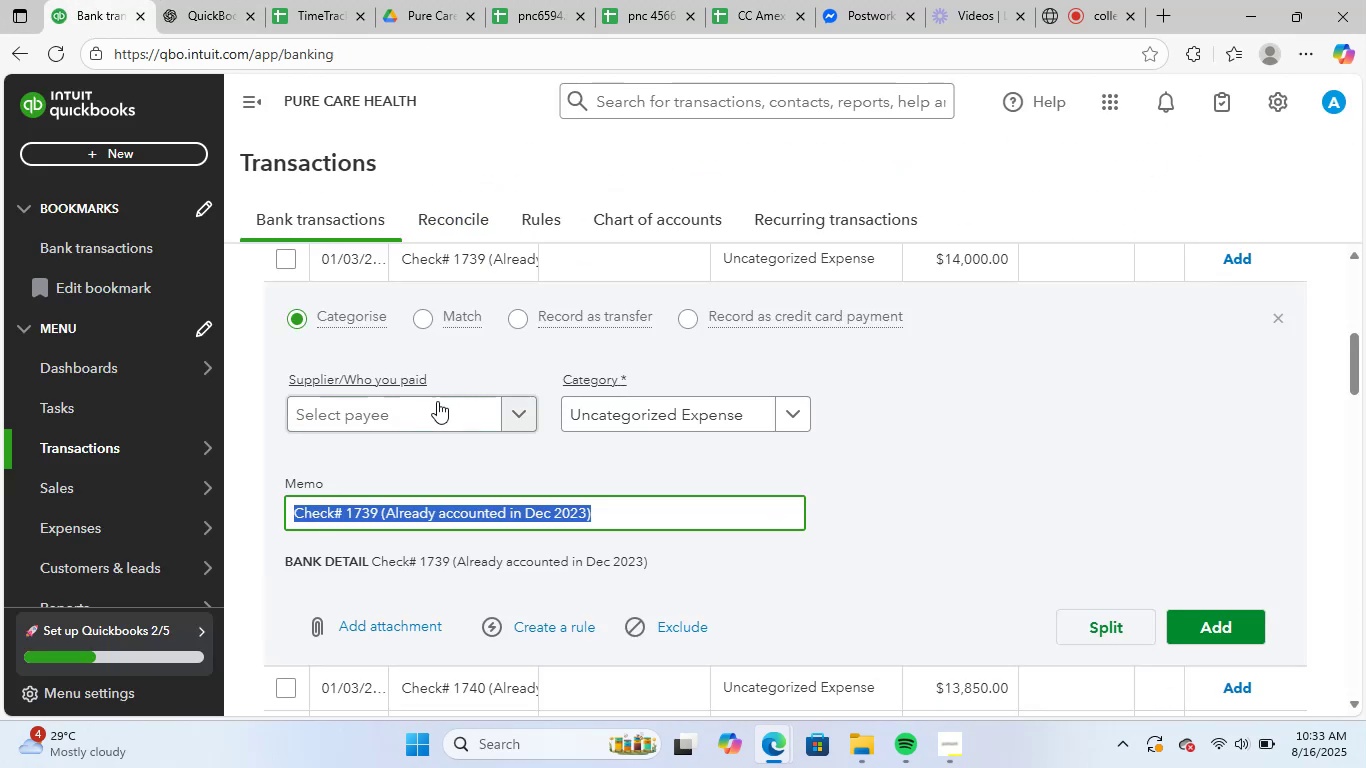 
left_click([430, 400])
 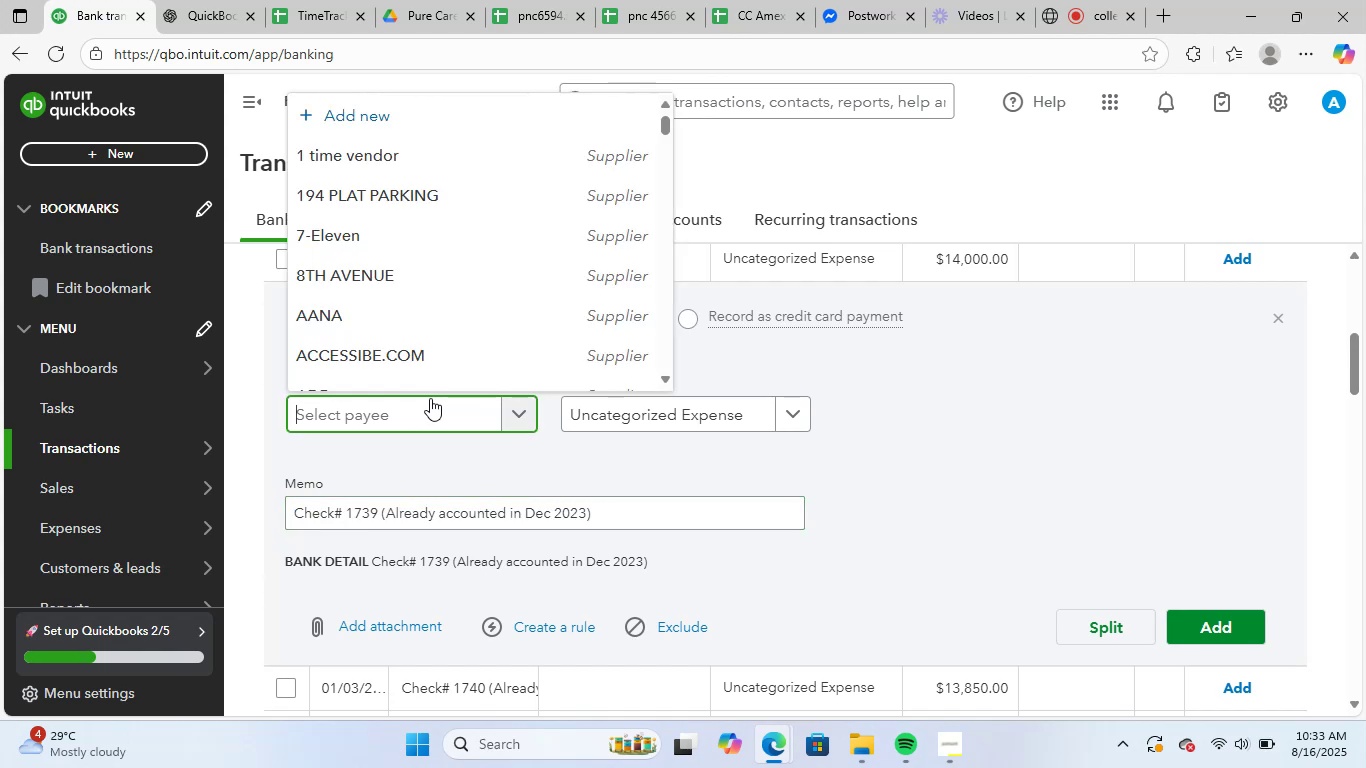 
type(unk)
 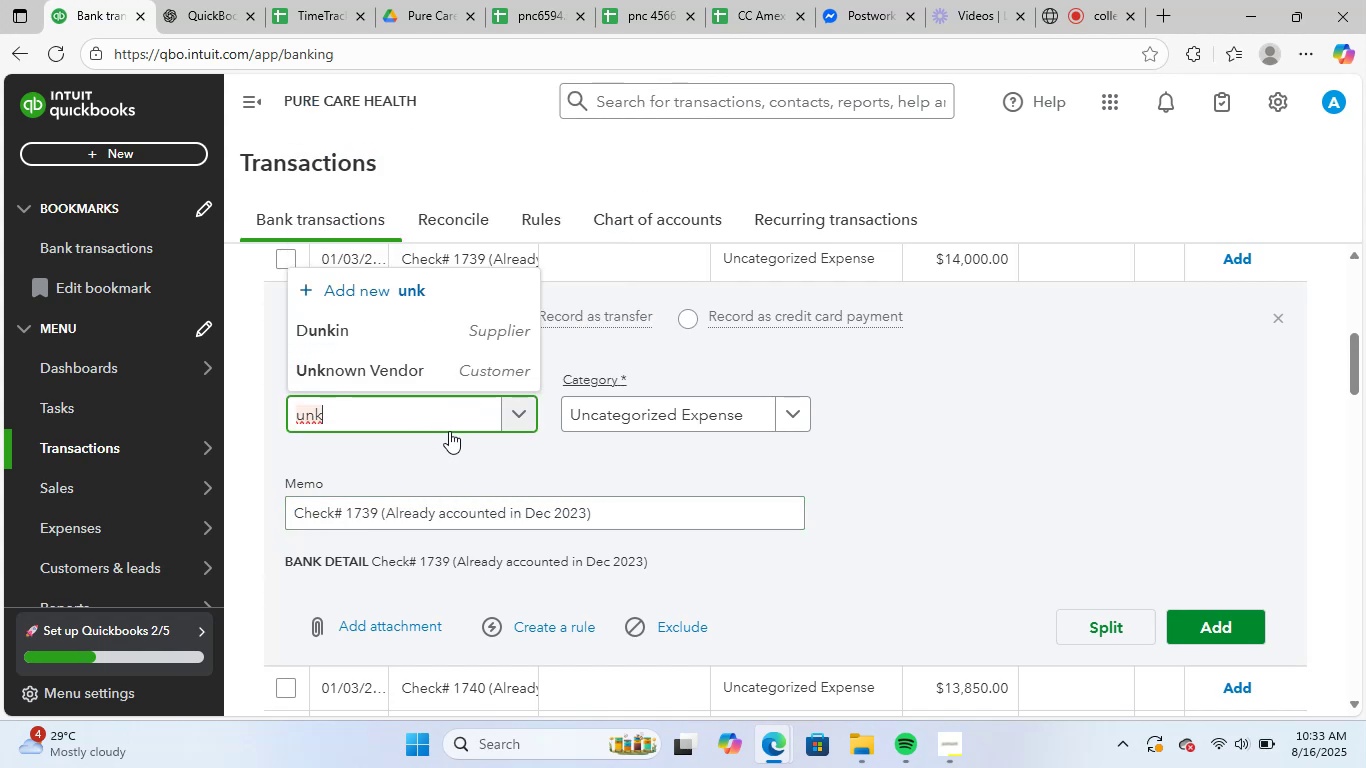 
left_click([454, 376])
 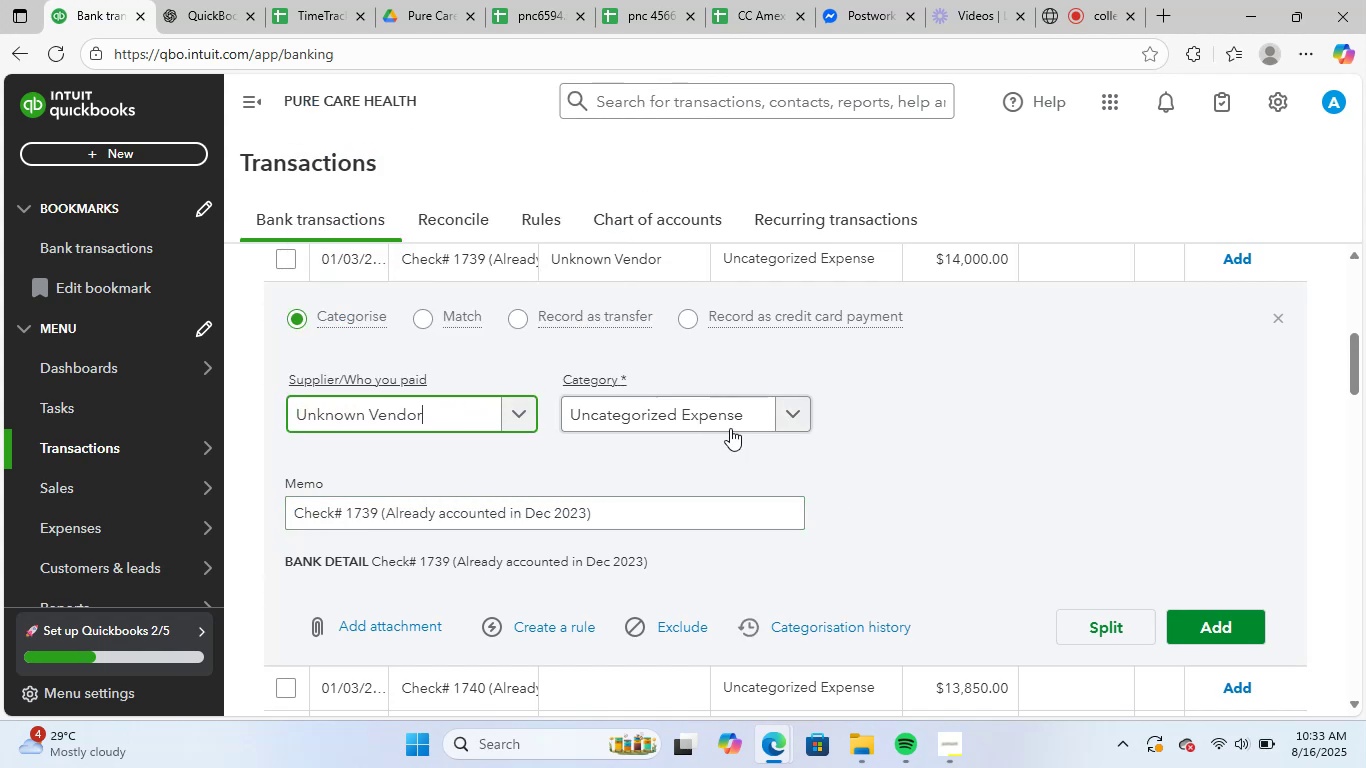 
left_click([724, 417])
 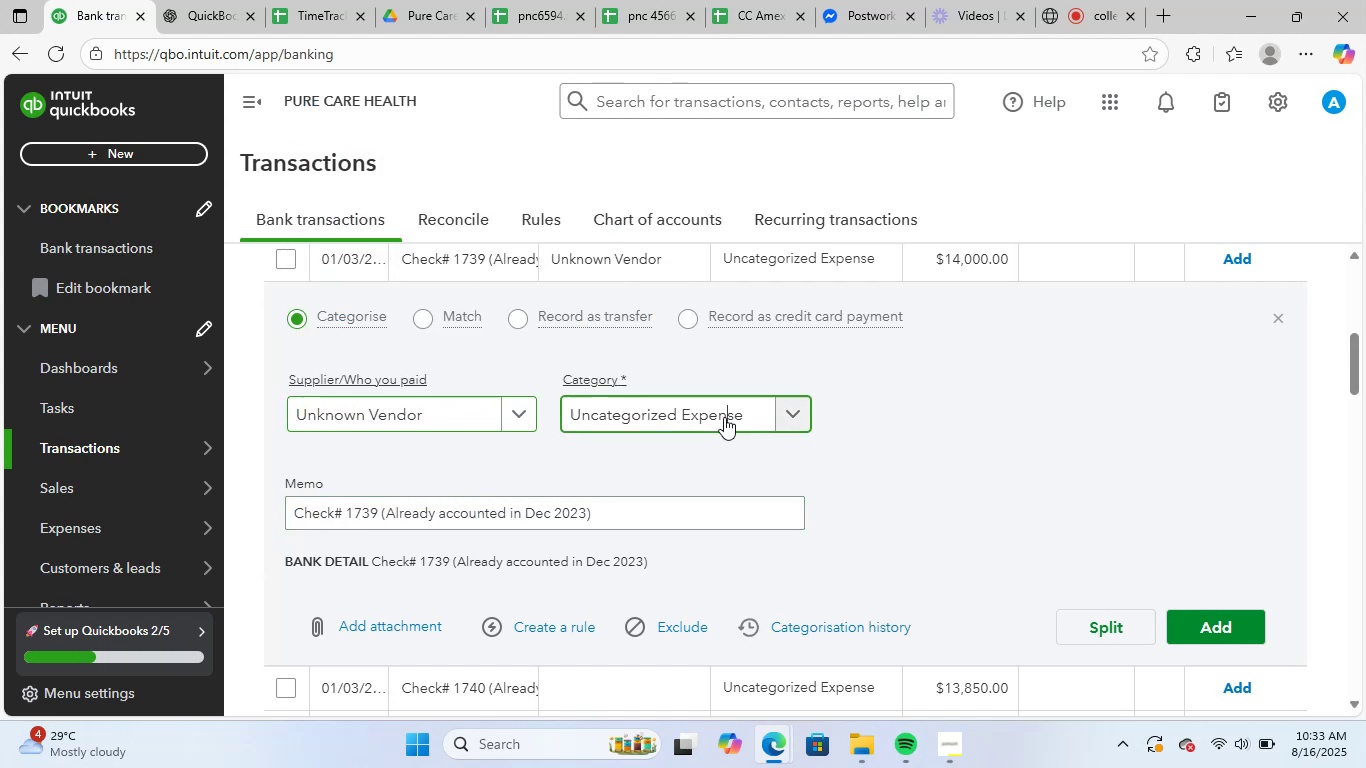 
mouse_move([764, 406])
 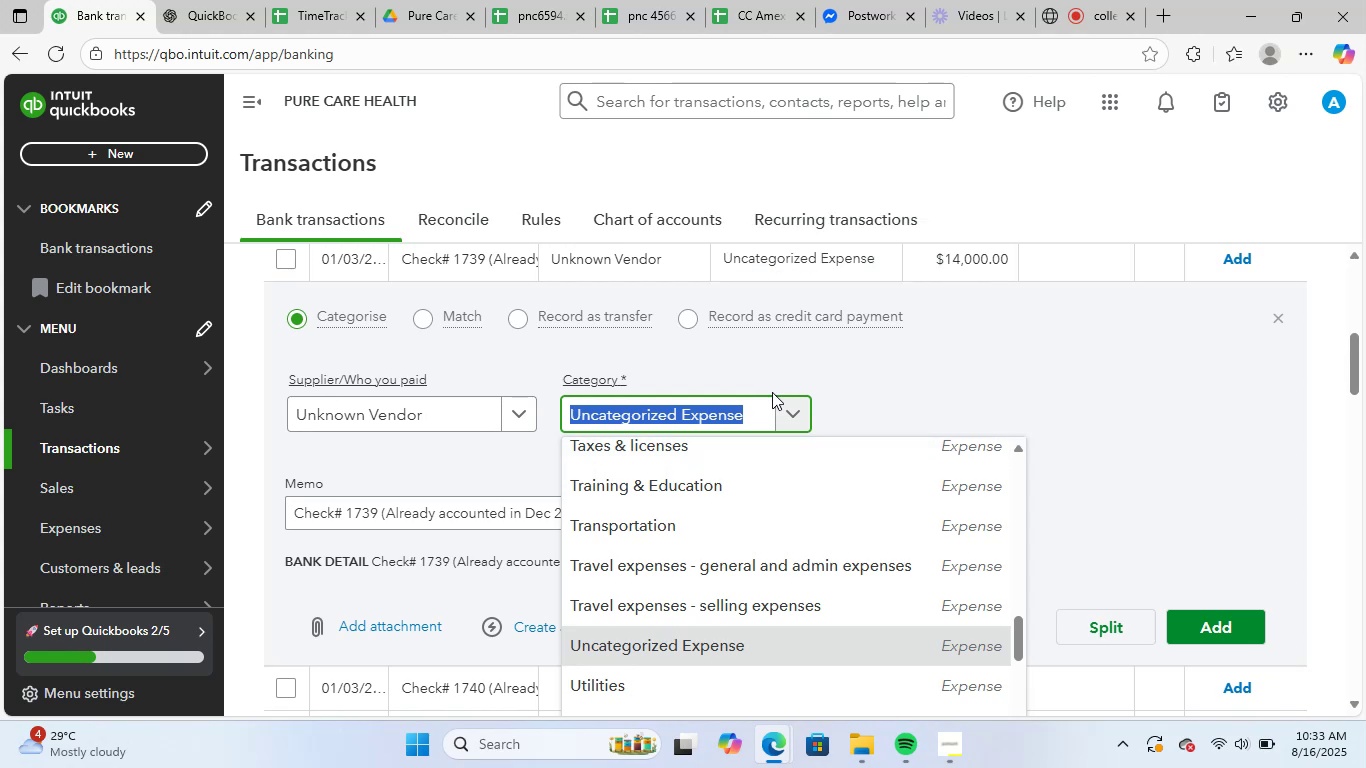 
type(gene)
 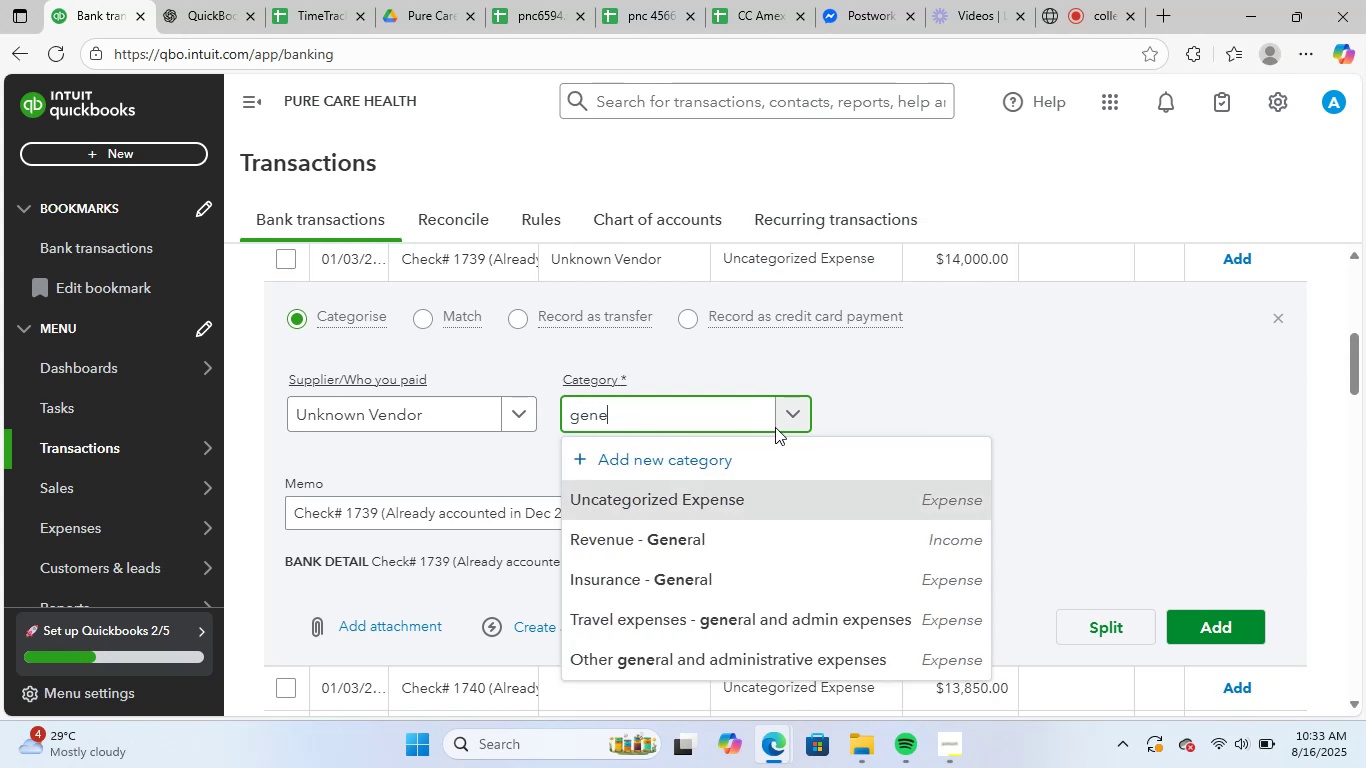 
left_click([777, 663])
 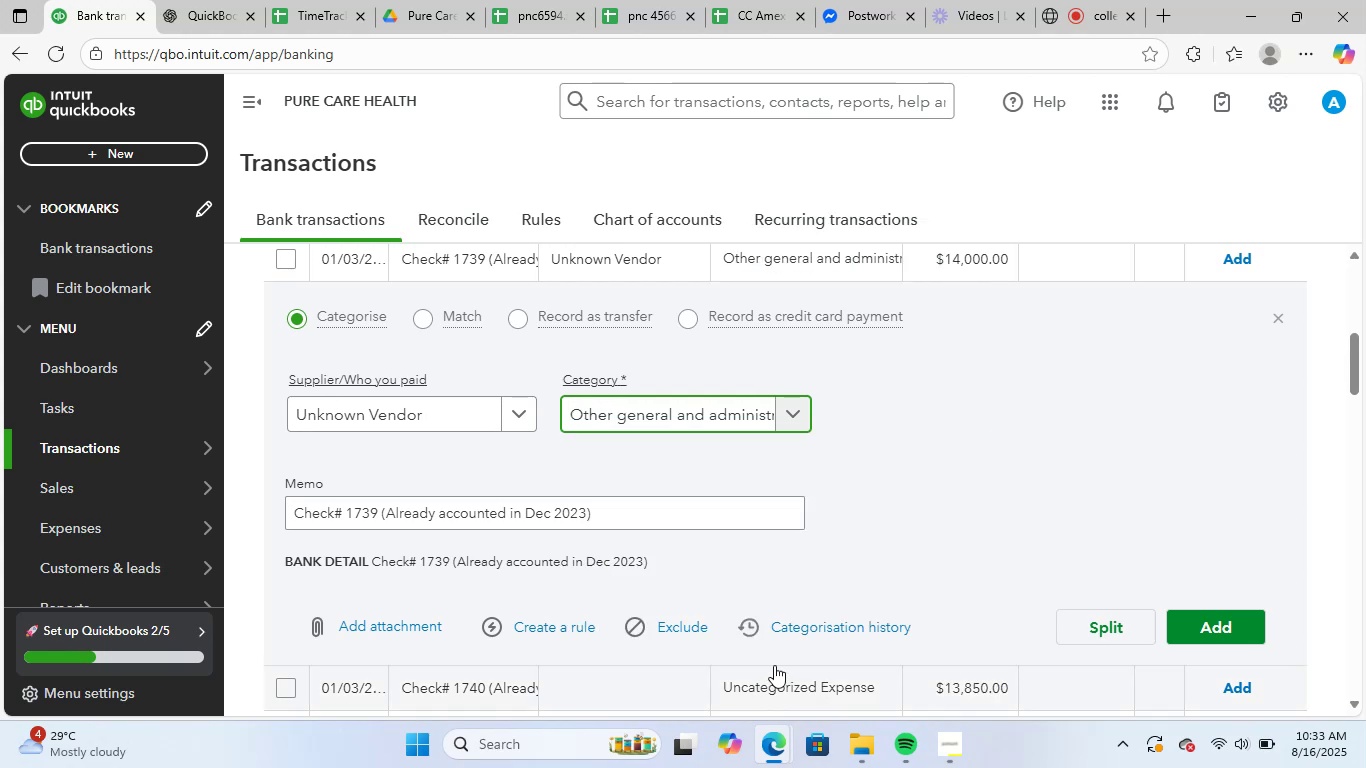 
scroll: coordinate [888, 514], scroll_direction: down, amount: 1.0
 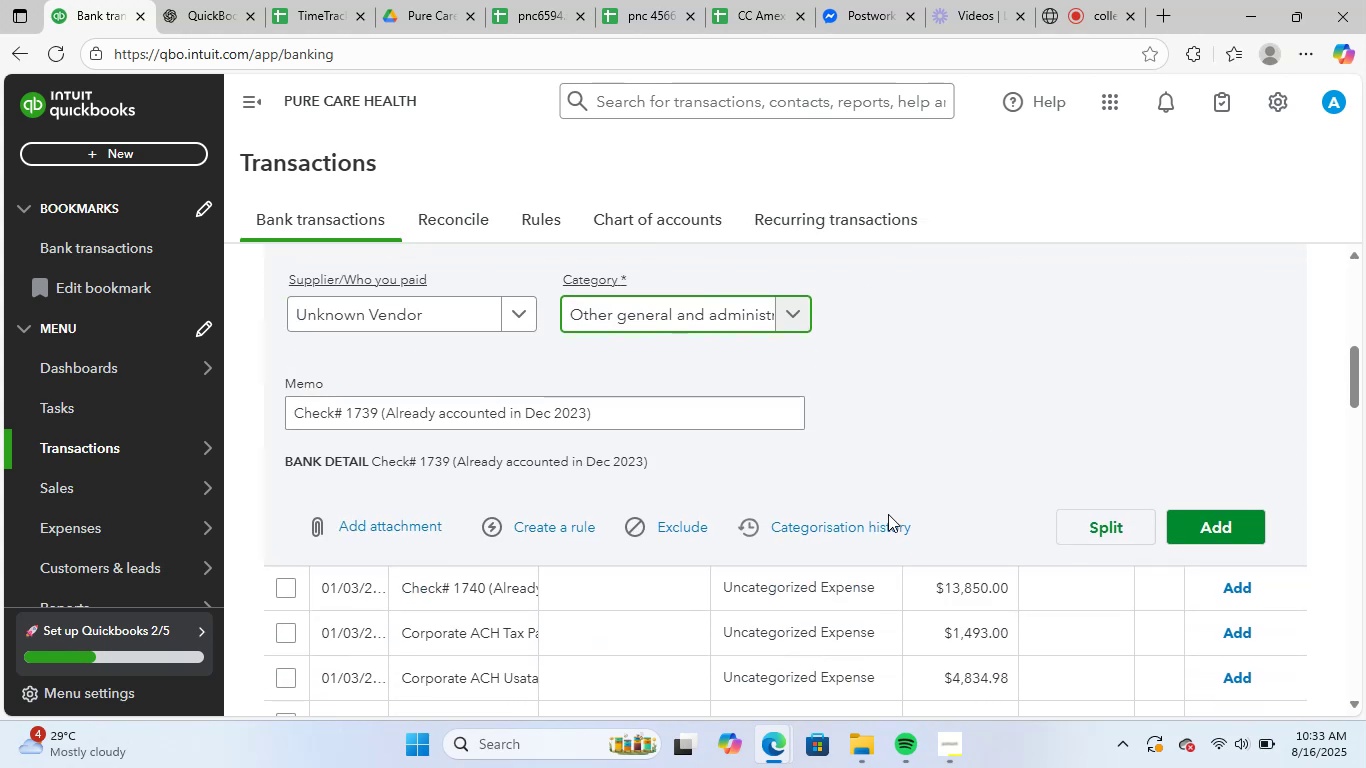 
scroll: coordinate [888, 514], scroll_direction: up, amount: 1.0
 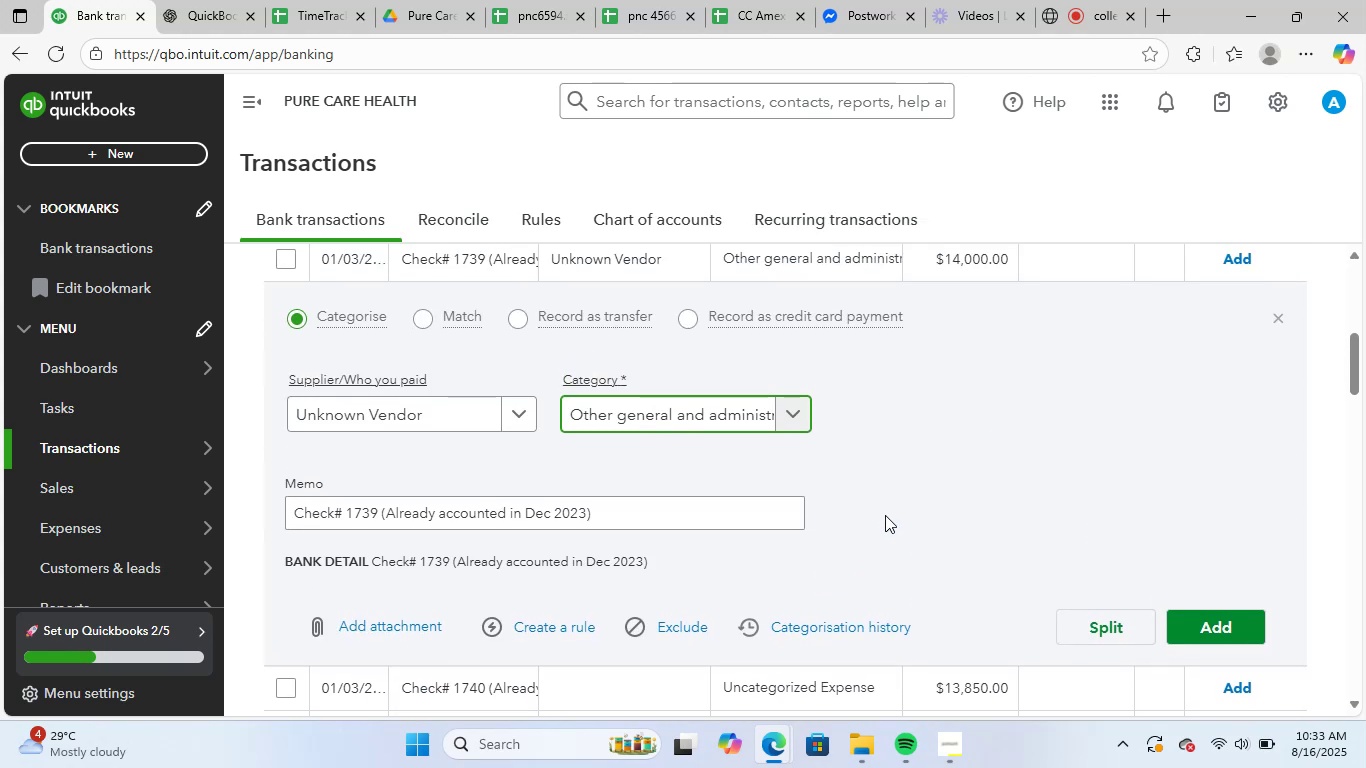 
scroll: coordinate [885, 515], scroll_direction: down, amount: 4.0
 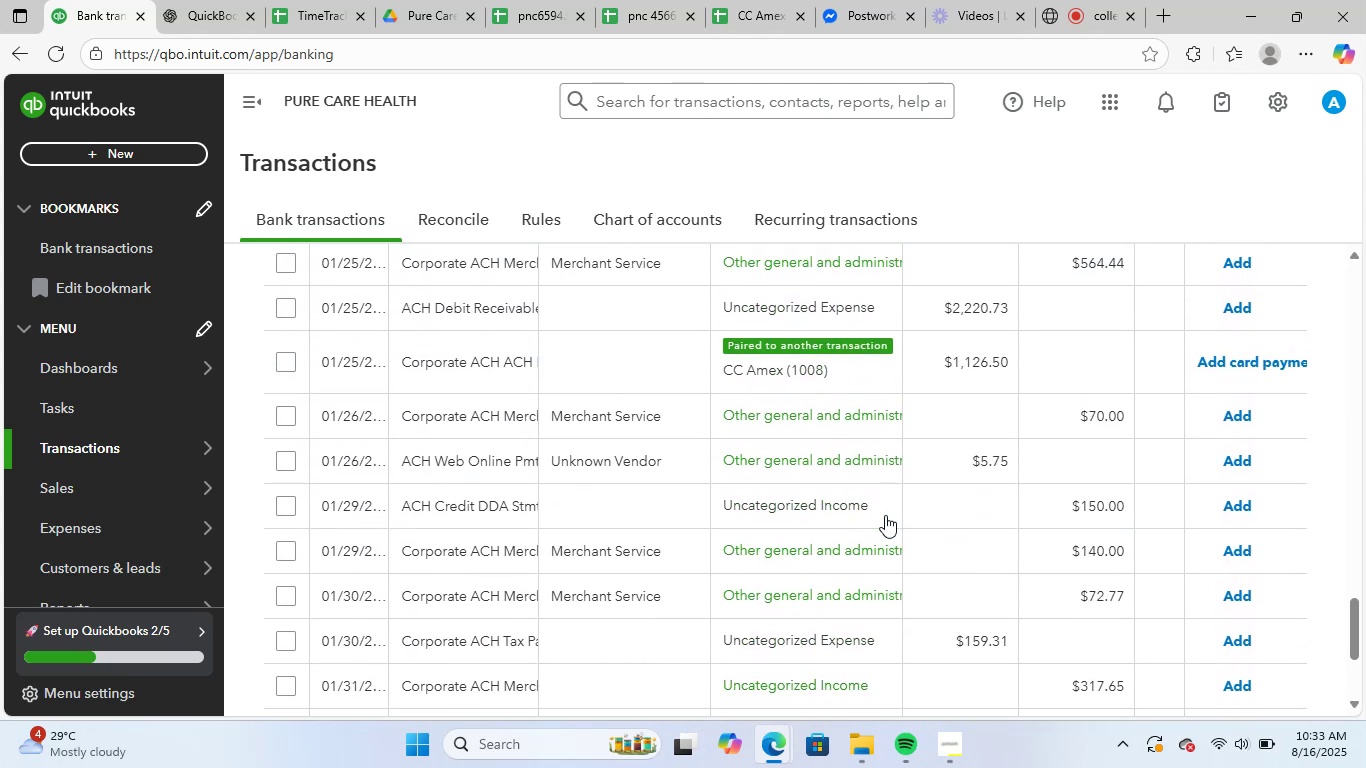 
scroll: coordinate [772, 506], scroll_direction: up, amount: 14.0
 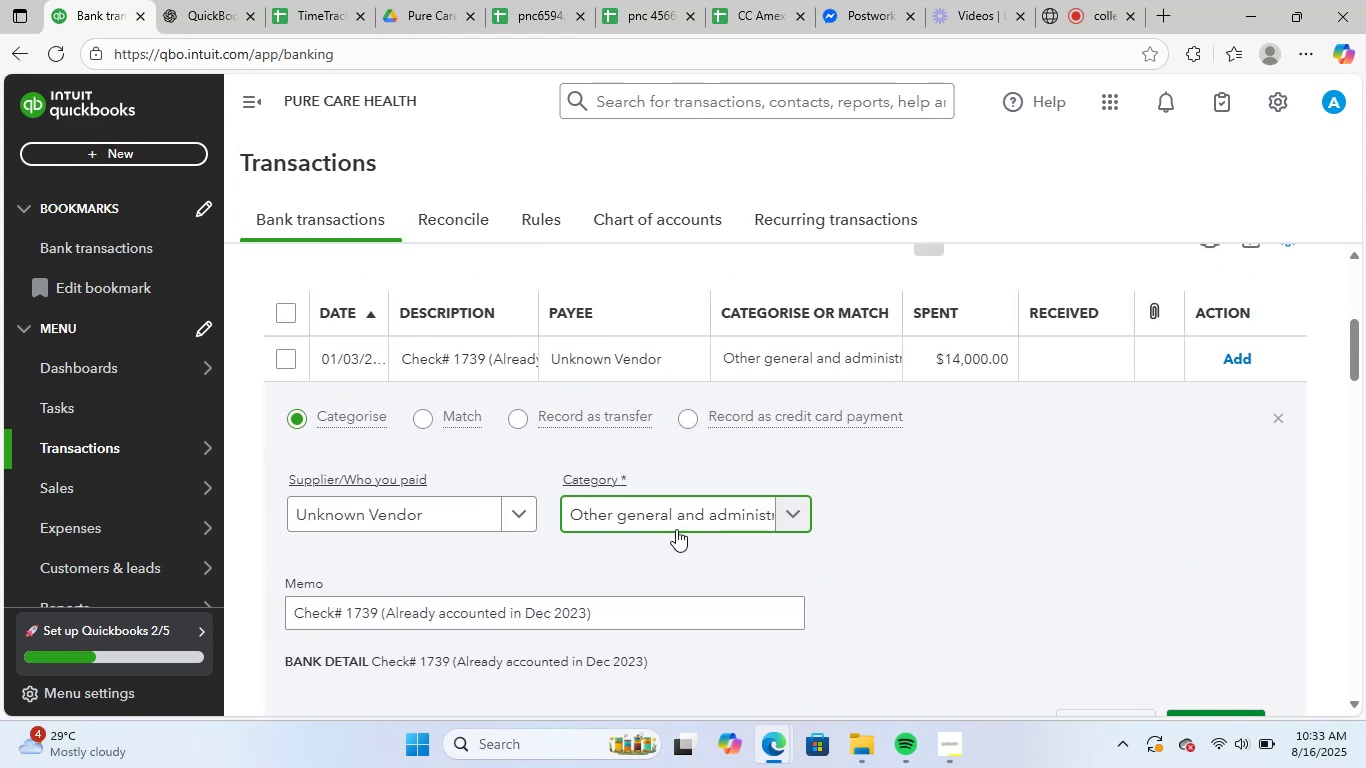 
scroll: coordinate [673, 545], scroll_direction: down, amount: 2.0
 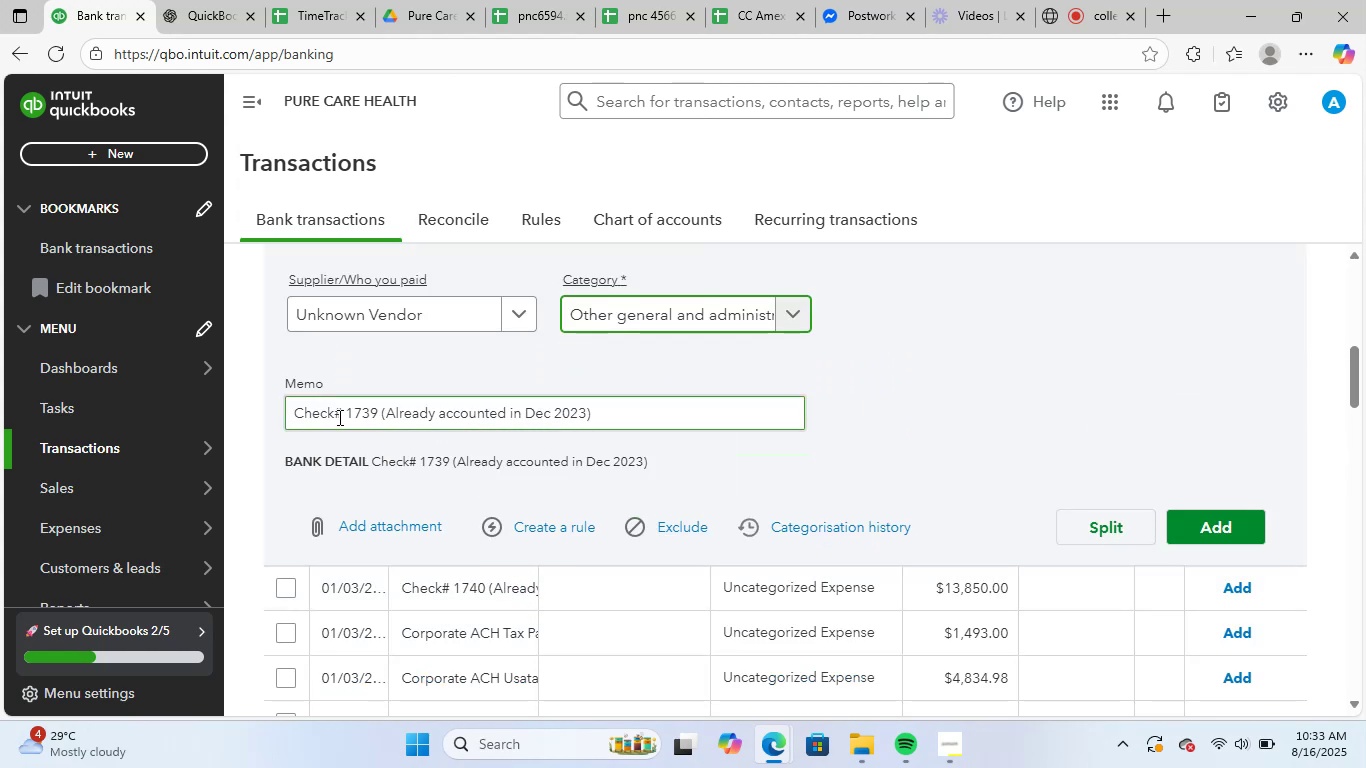 
left_click_drag(start_coordinate=[343, 415], to_coordinate=[185, 390])
 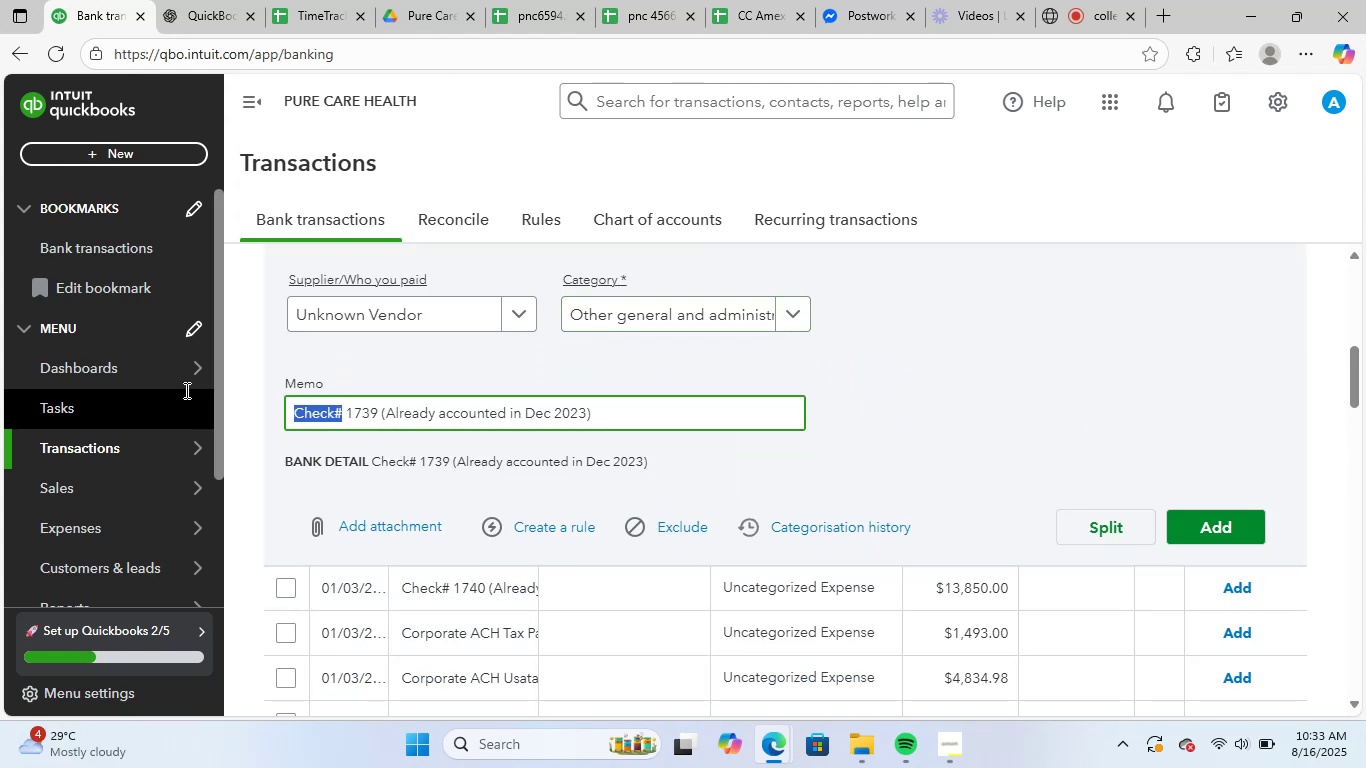 
key(Control+C)
 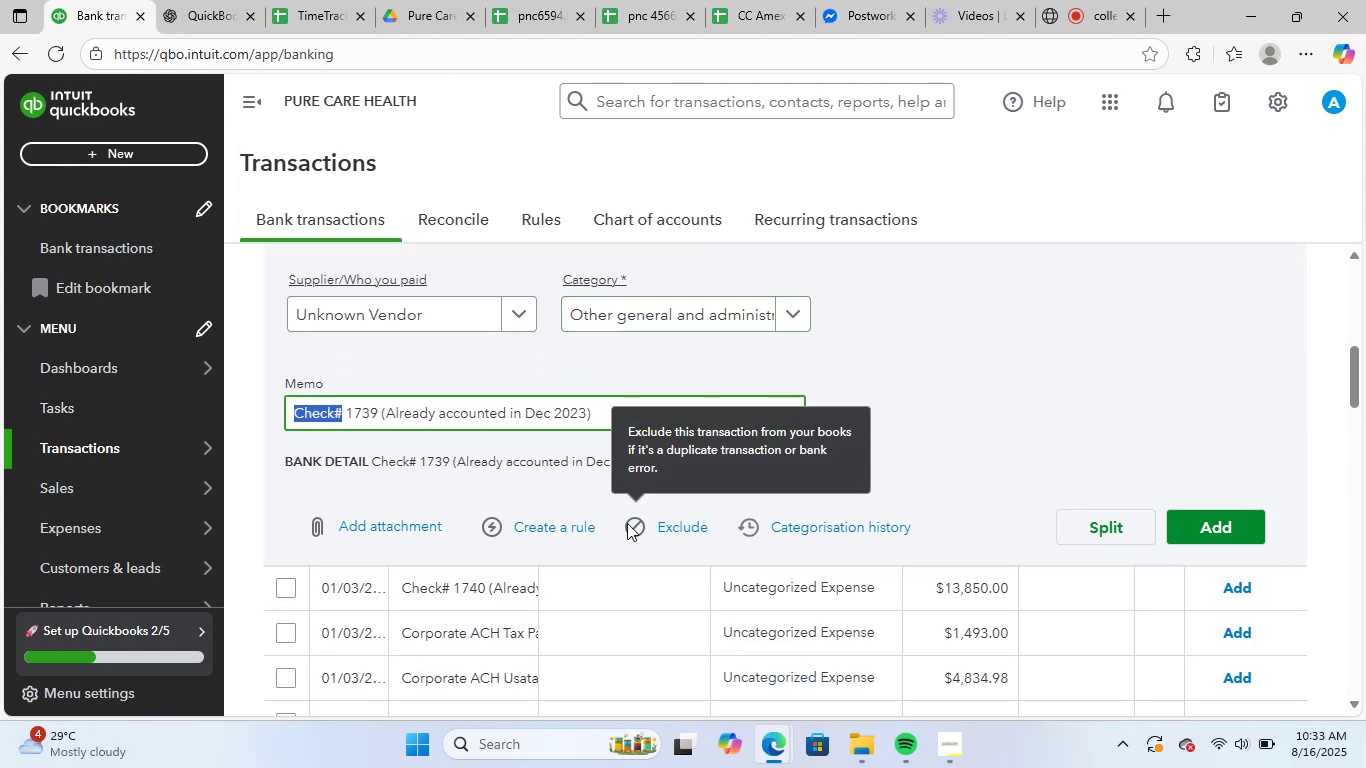 
left_click([558, 528])
 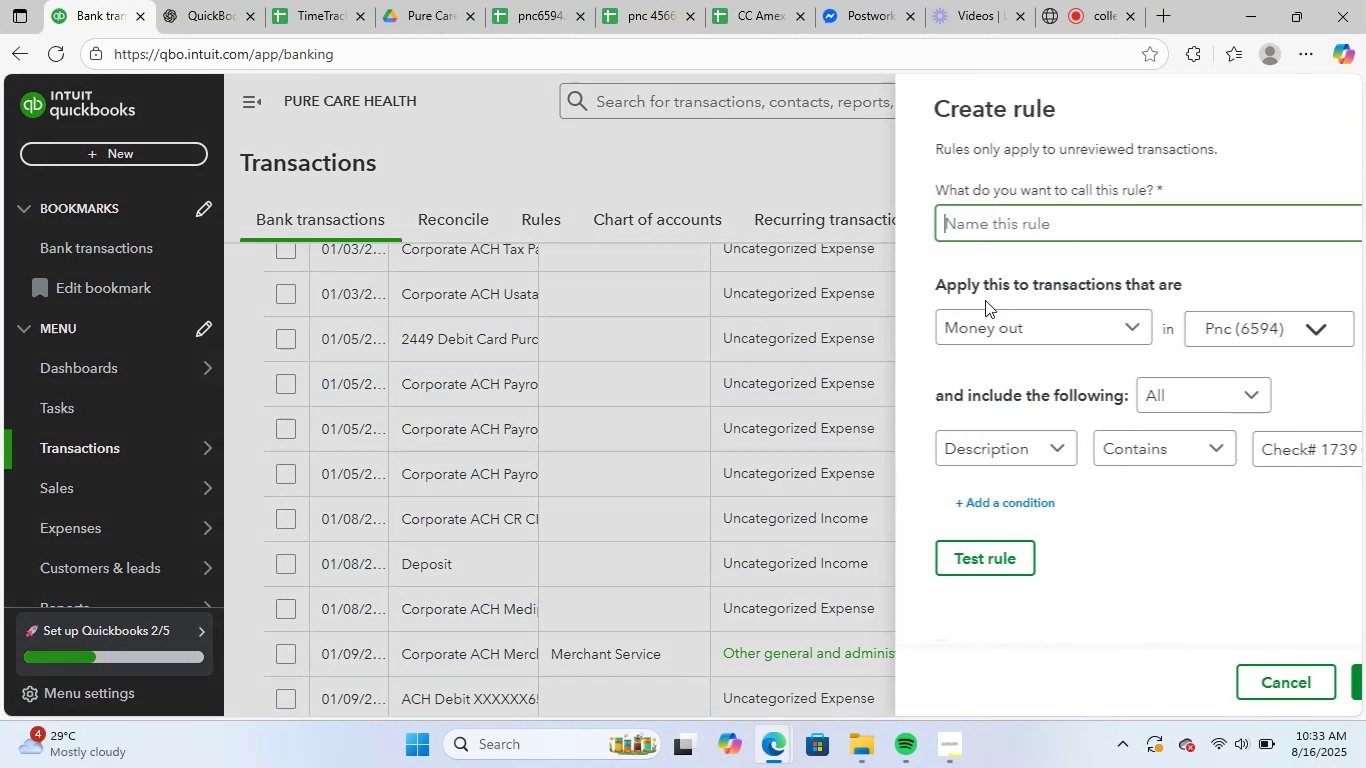 
key(Control+ControlLeft)
 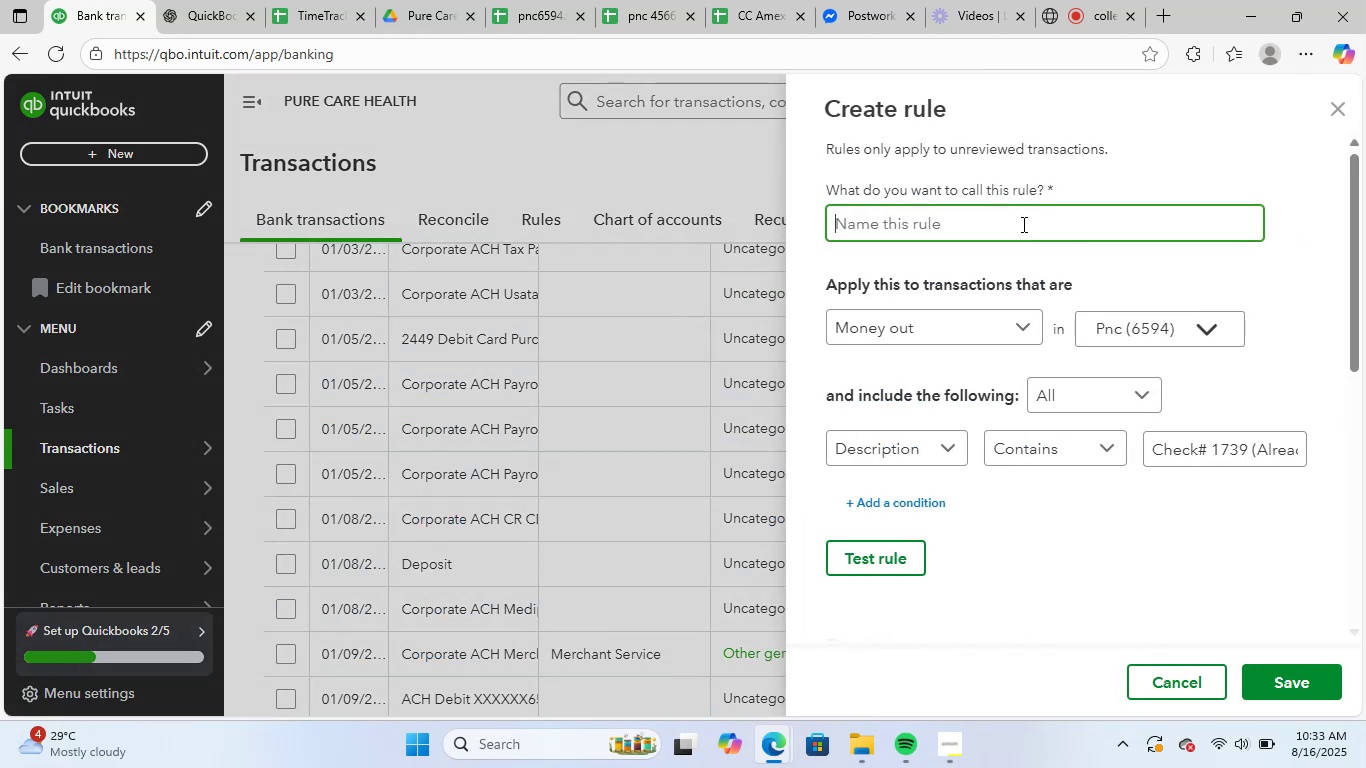 
key(Control+V)
 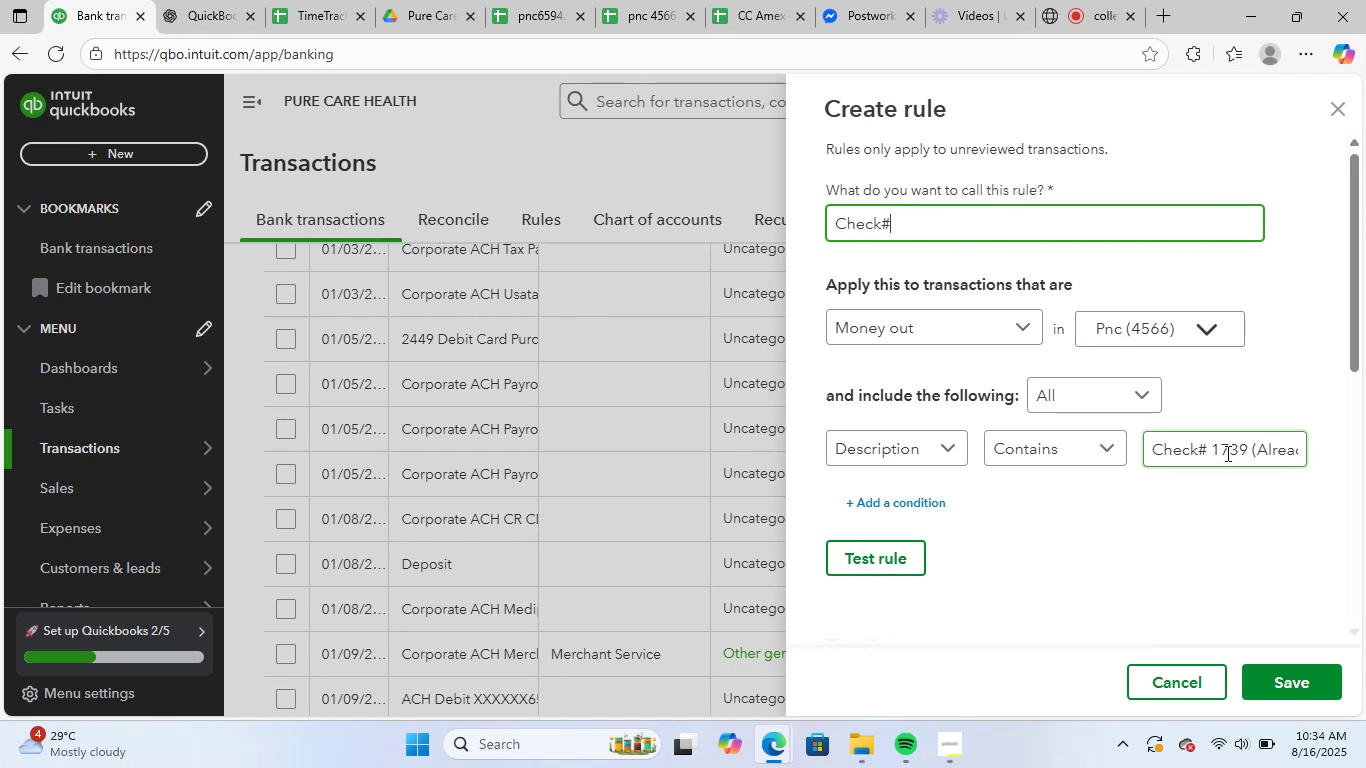 
left_click([1213, 451])
 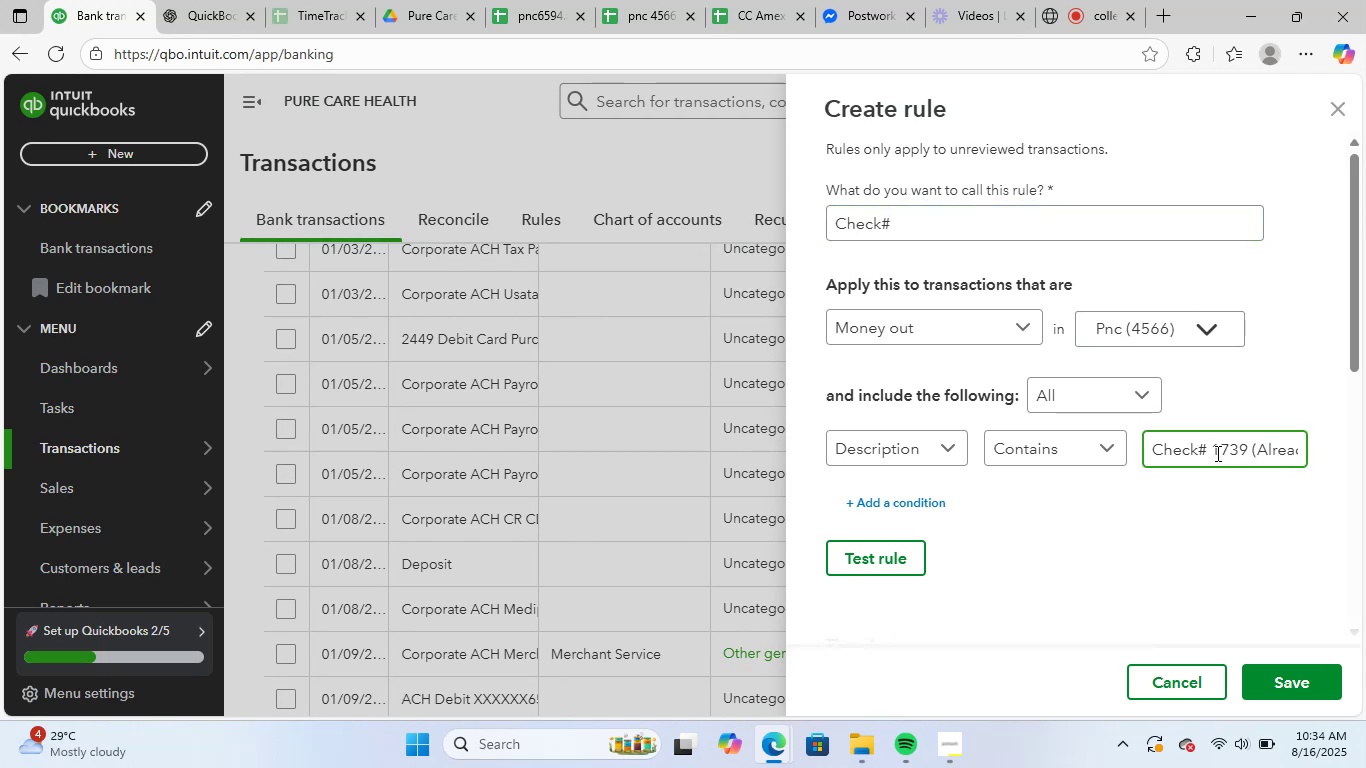 
left_click_drag(start_coordinate=[1200, 452], to_coordinate=[1365, 546])
 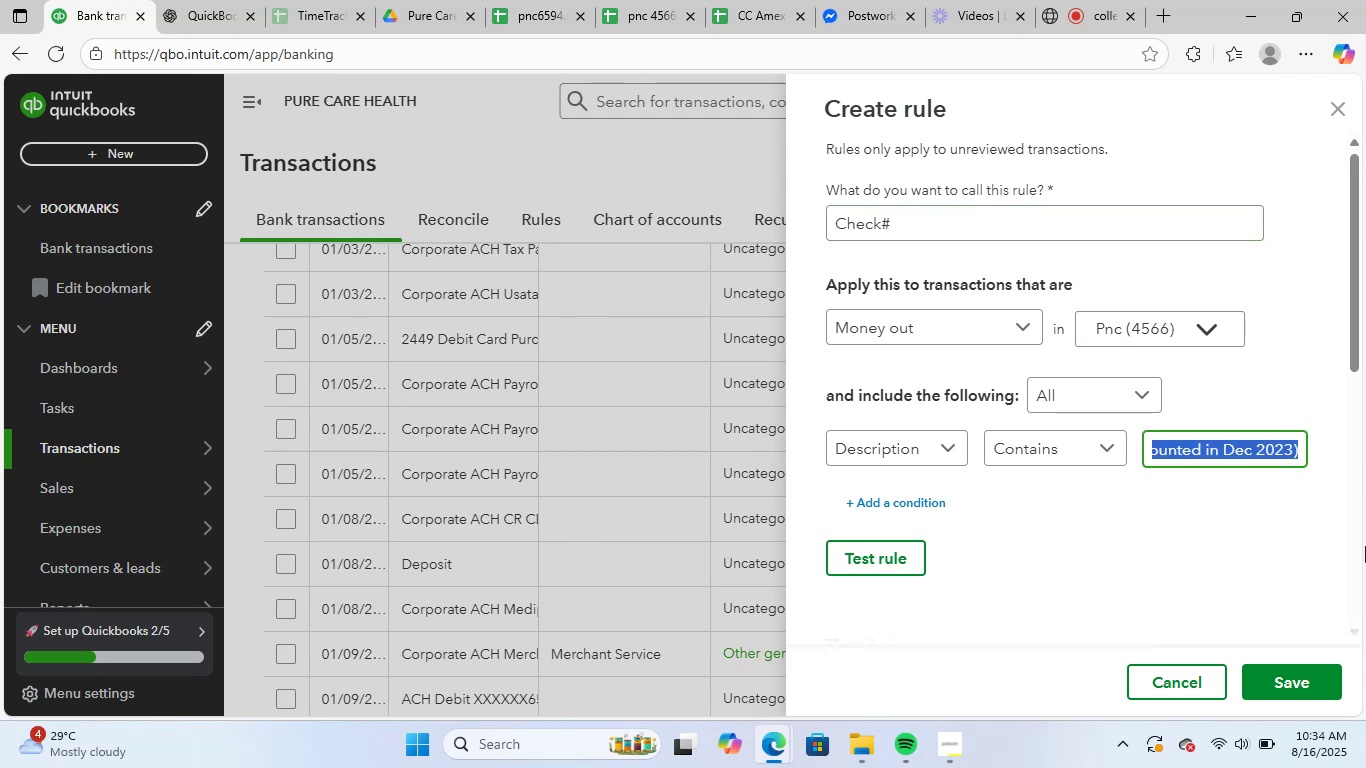 
key(Backspace)
 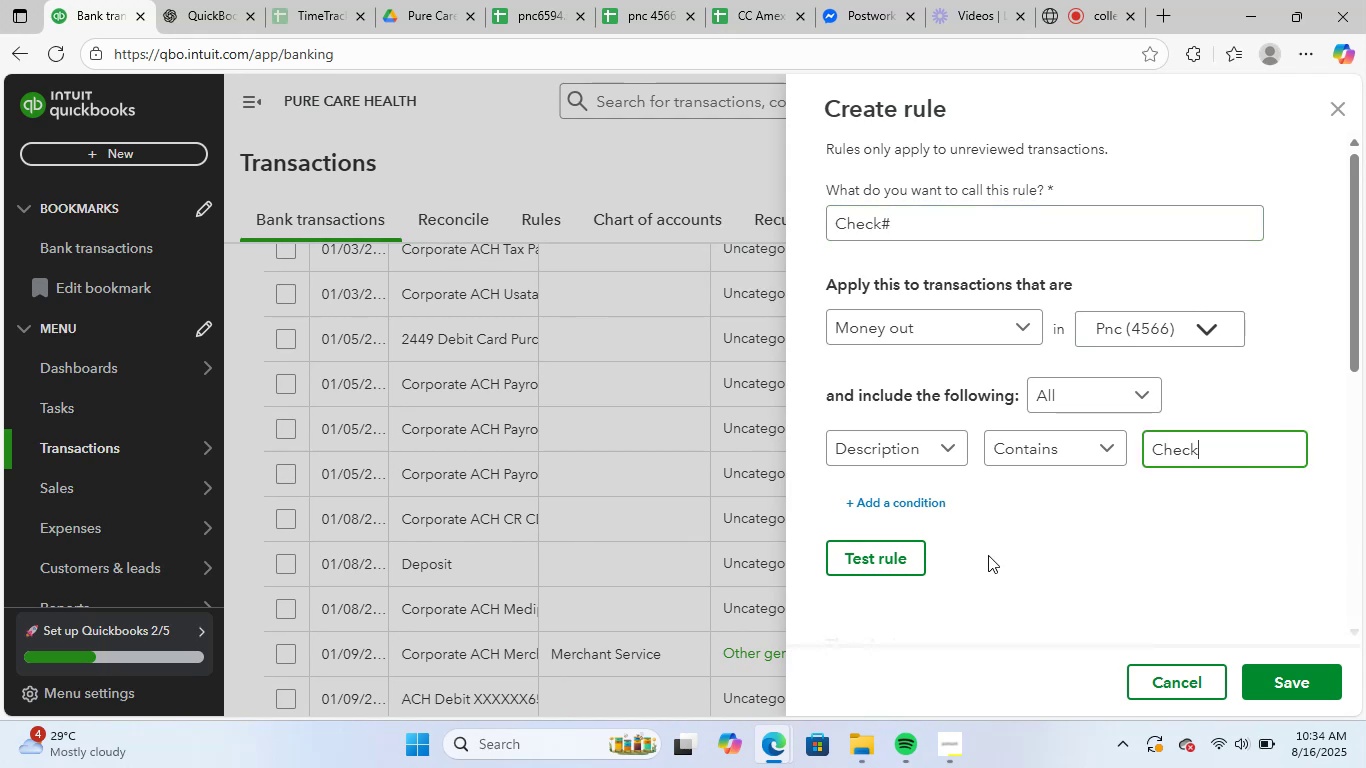 
scroll: coordinate [1087, 534], scroll_direction: down, amount: 10.0
 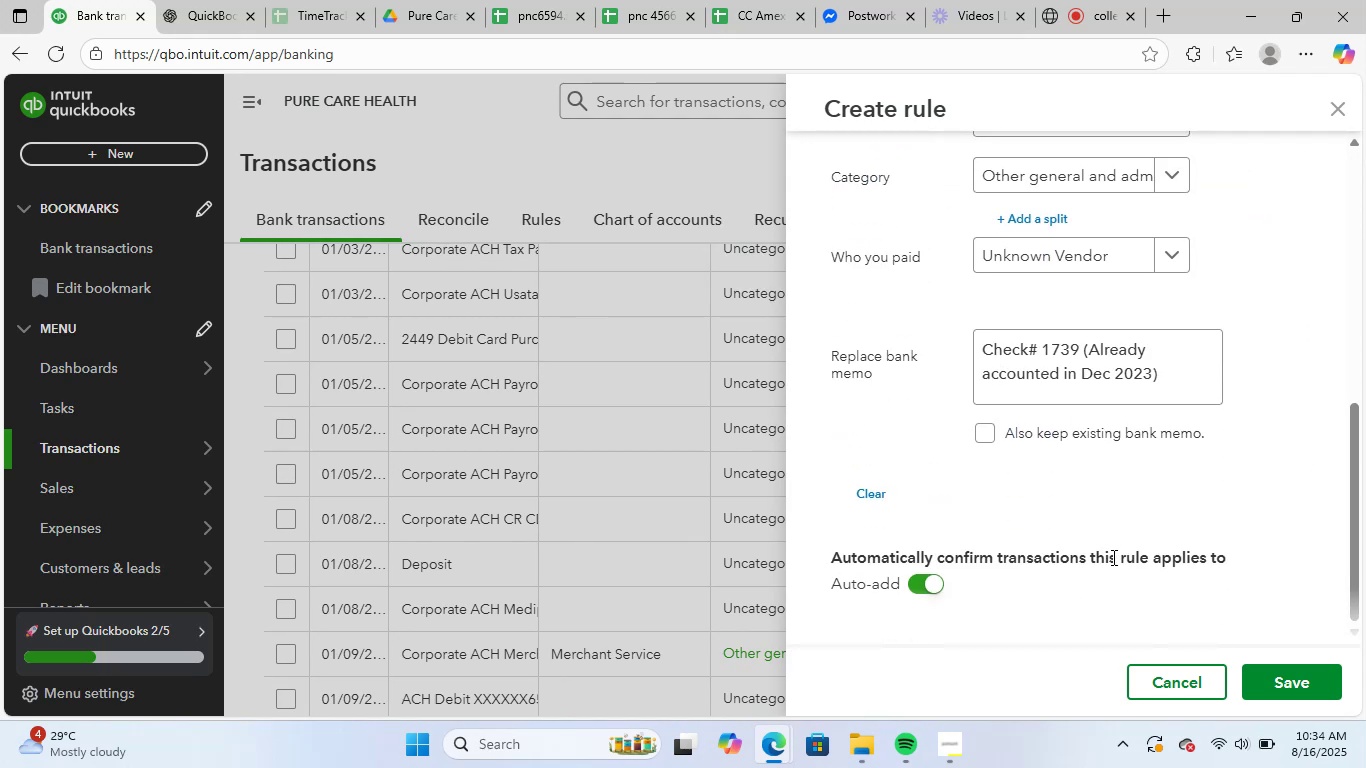 
scroll: coordinate [1125, 562], scroll_direction: up, amount: 1.0
 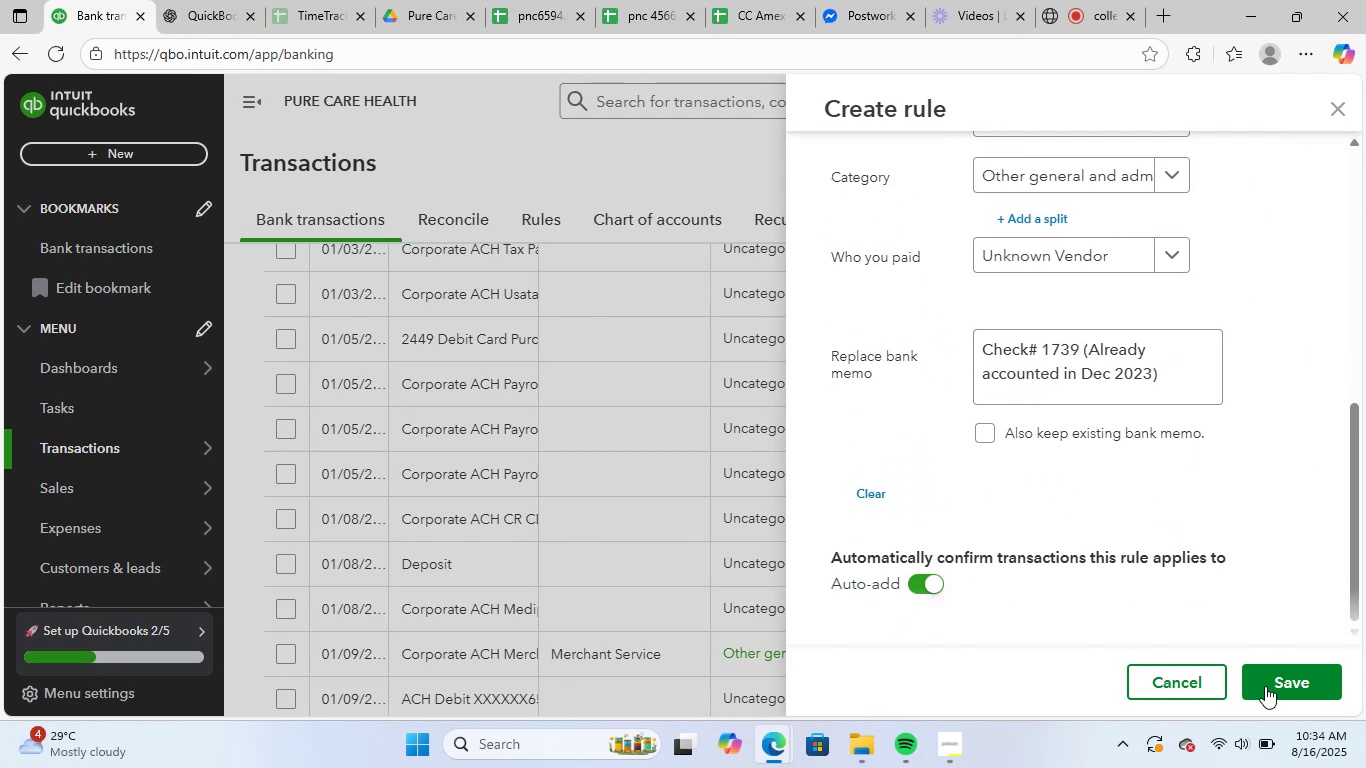 
left_click([1286, 677])
 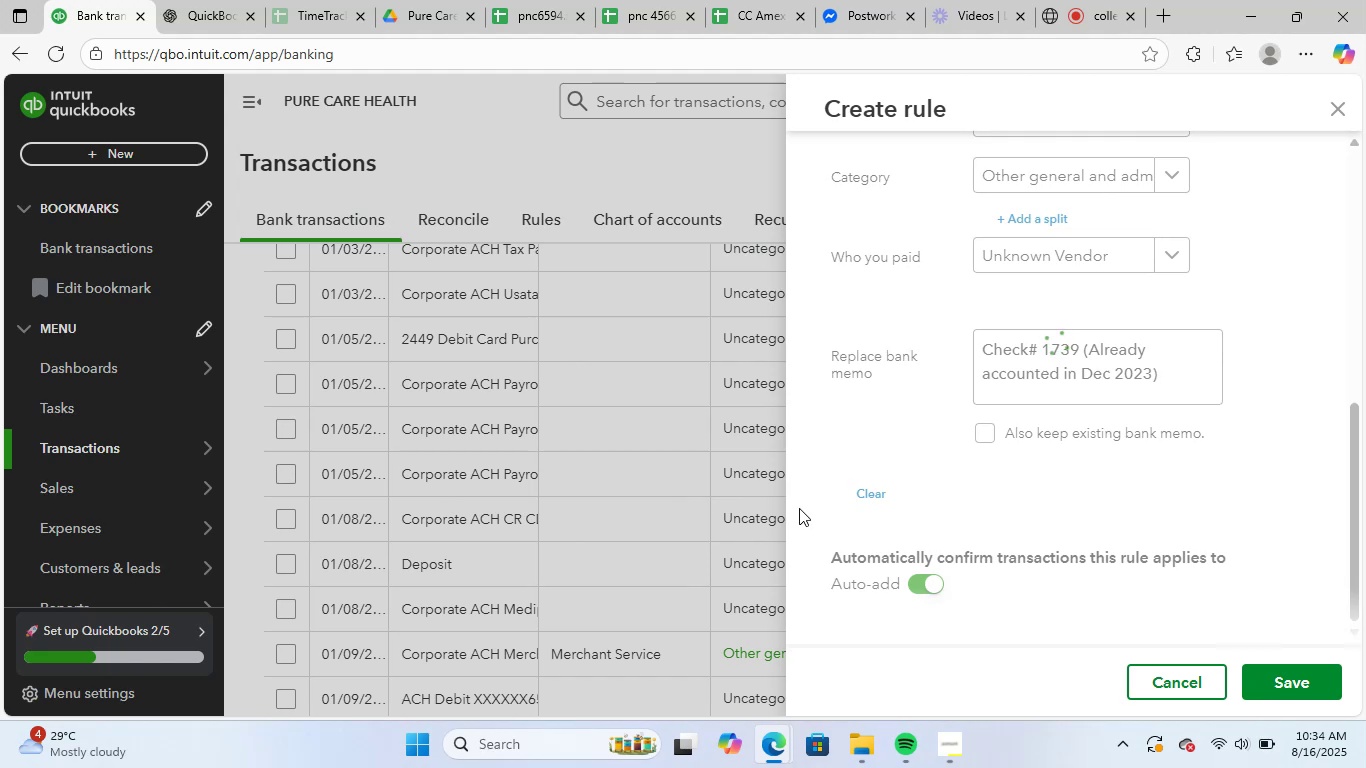 
wait(9.65)
 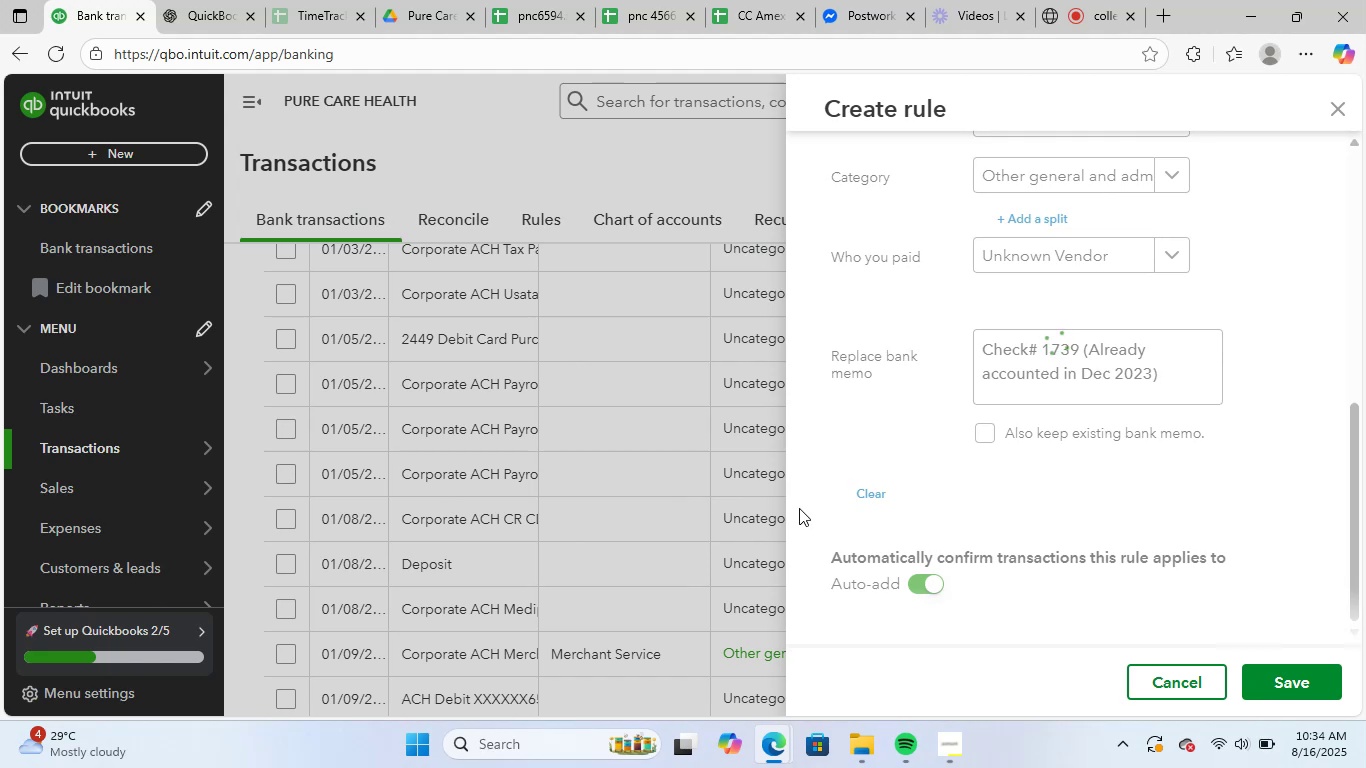 
scroll: coordinate [720, 489], scroll_direction: up, amount: 3.0
 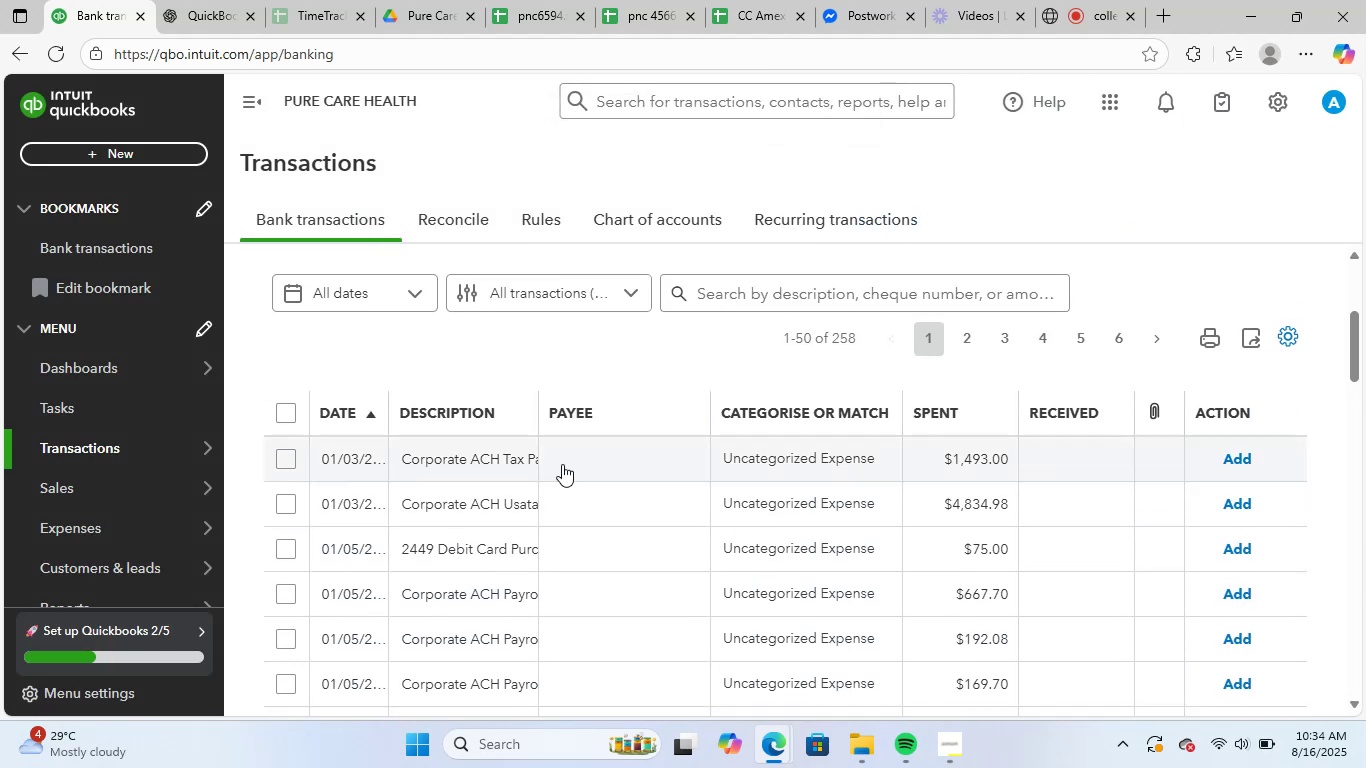 
left_click([505, 462])
 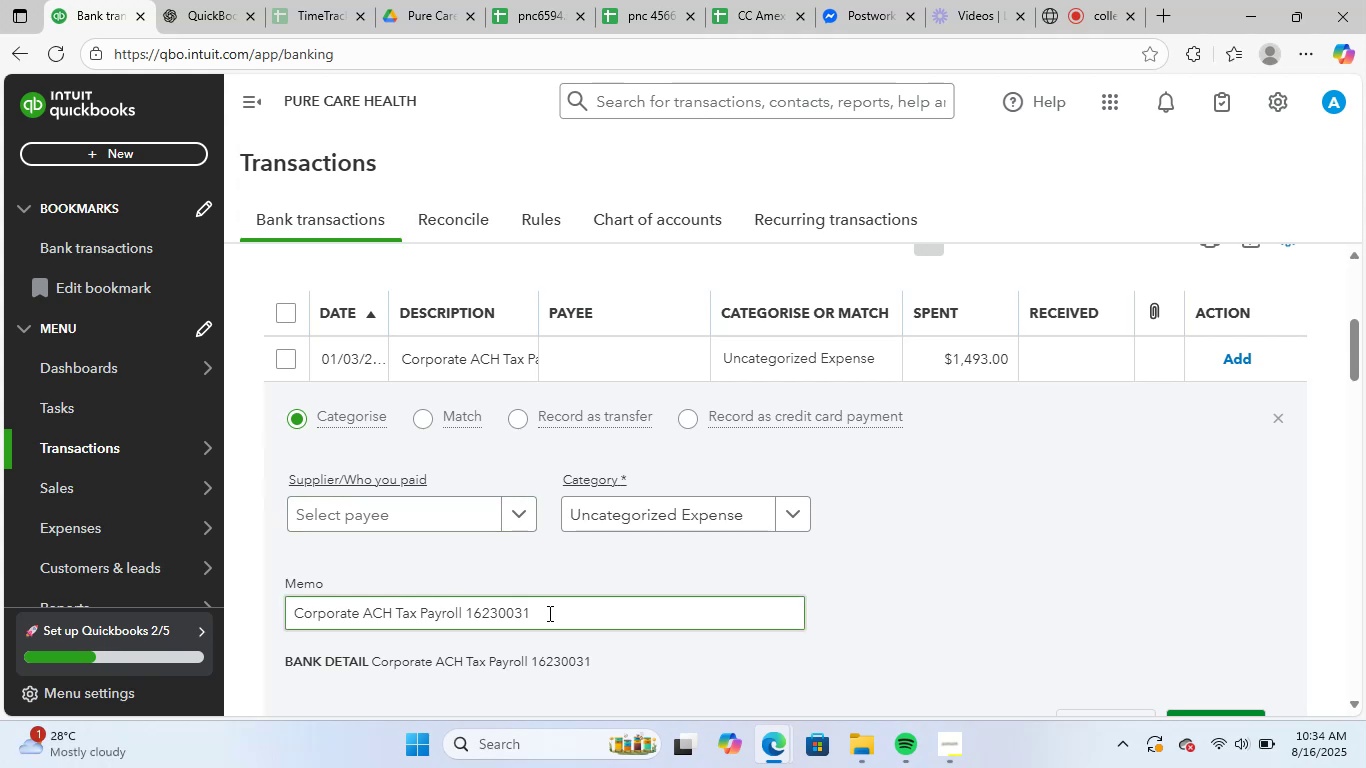 
left_click([374, 514])
 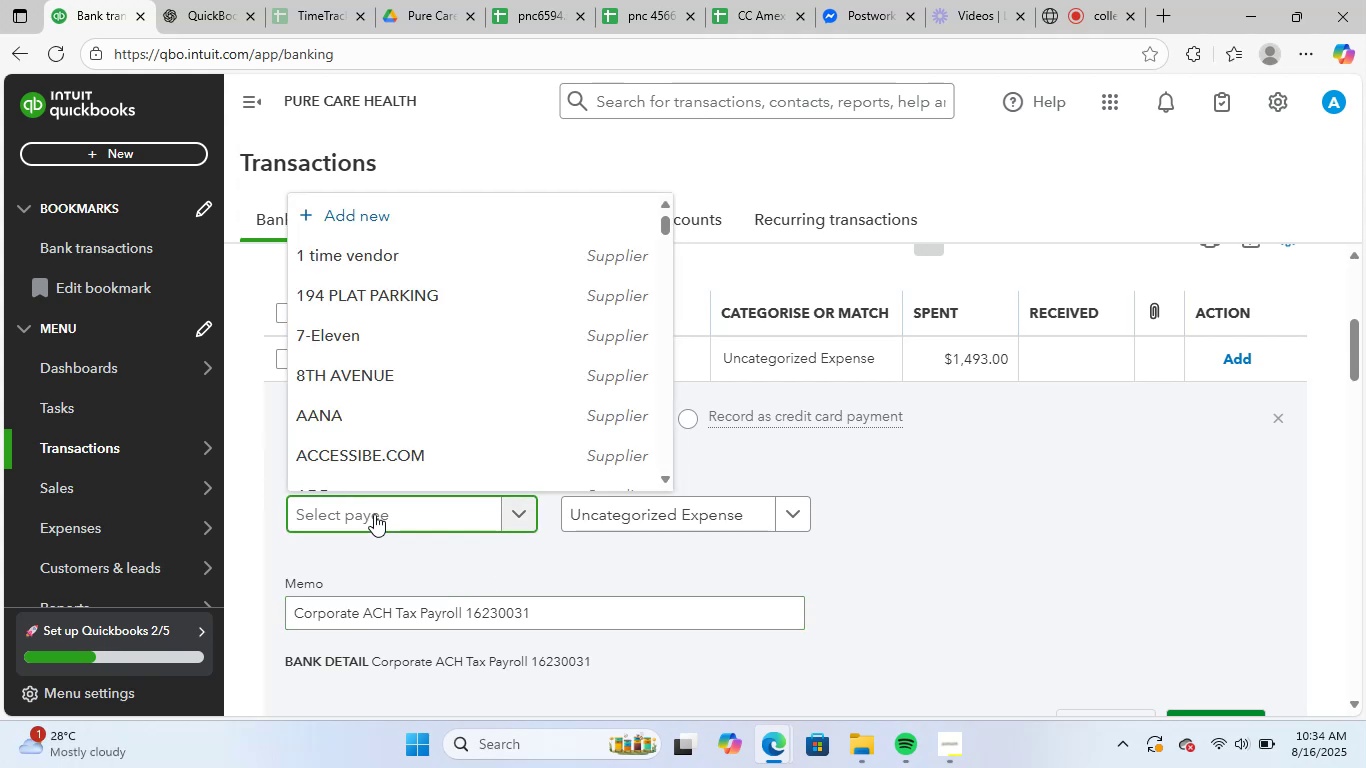 
type(unk)
 